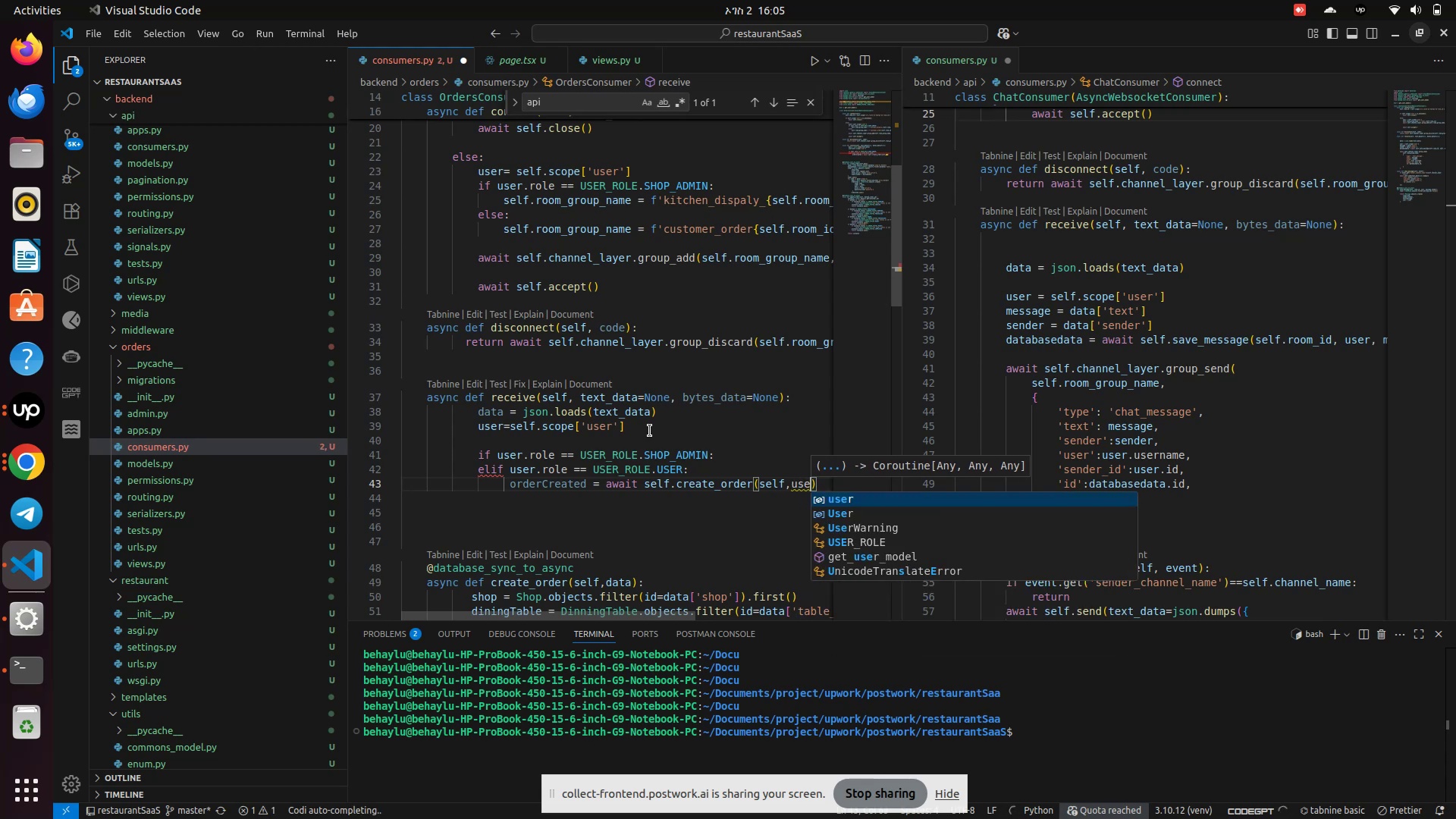 
key(Enter)
 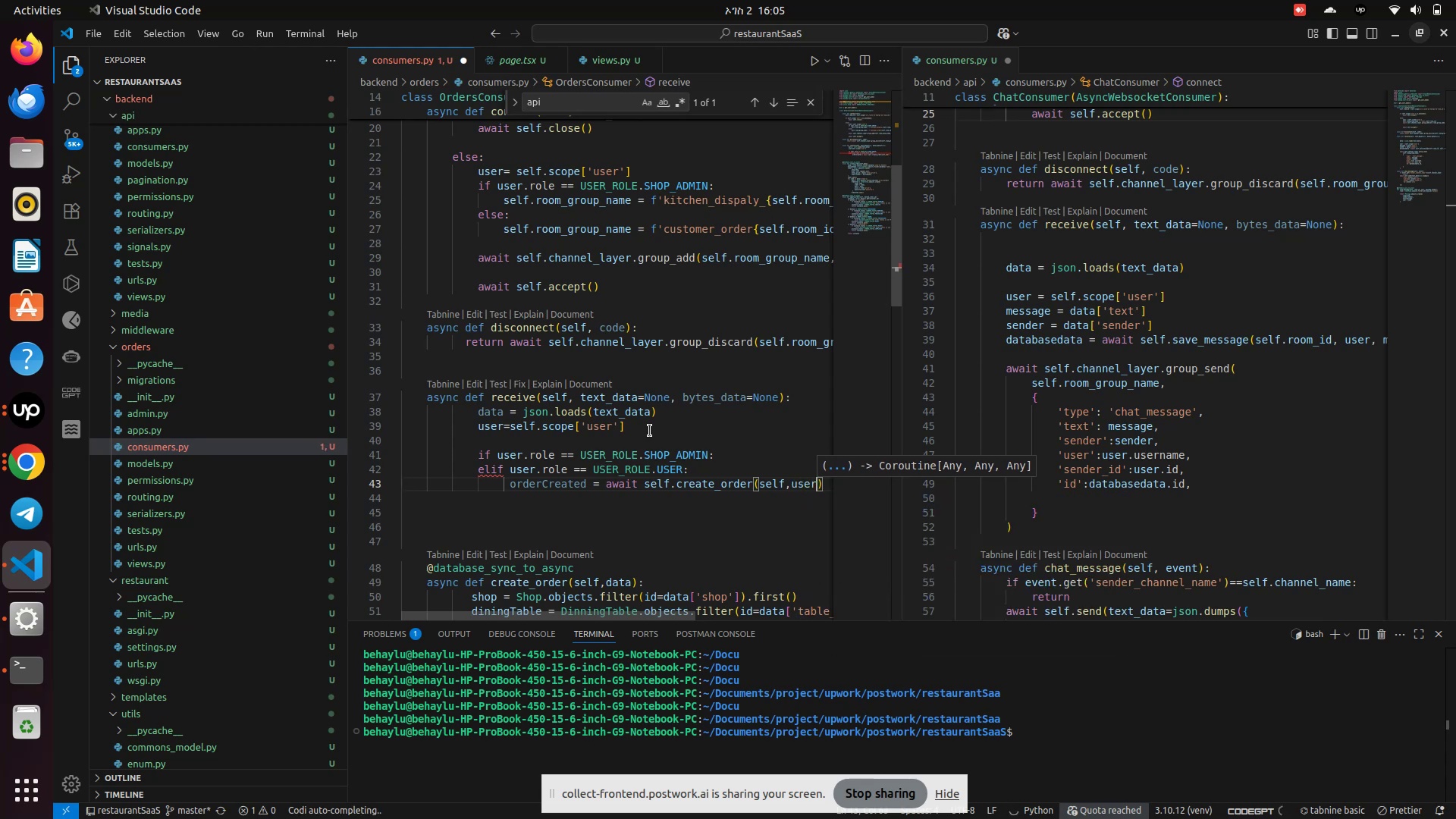 
type(,)
key(Backspace)
key(Backspace)
key(Backspace)
key(Backspace)
key(Backspace)
type(data)
 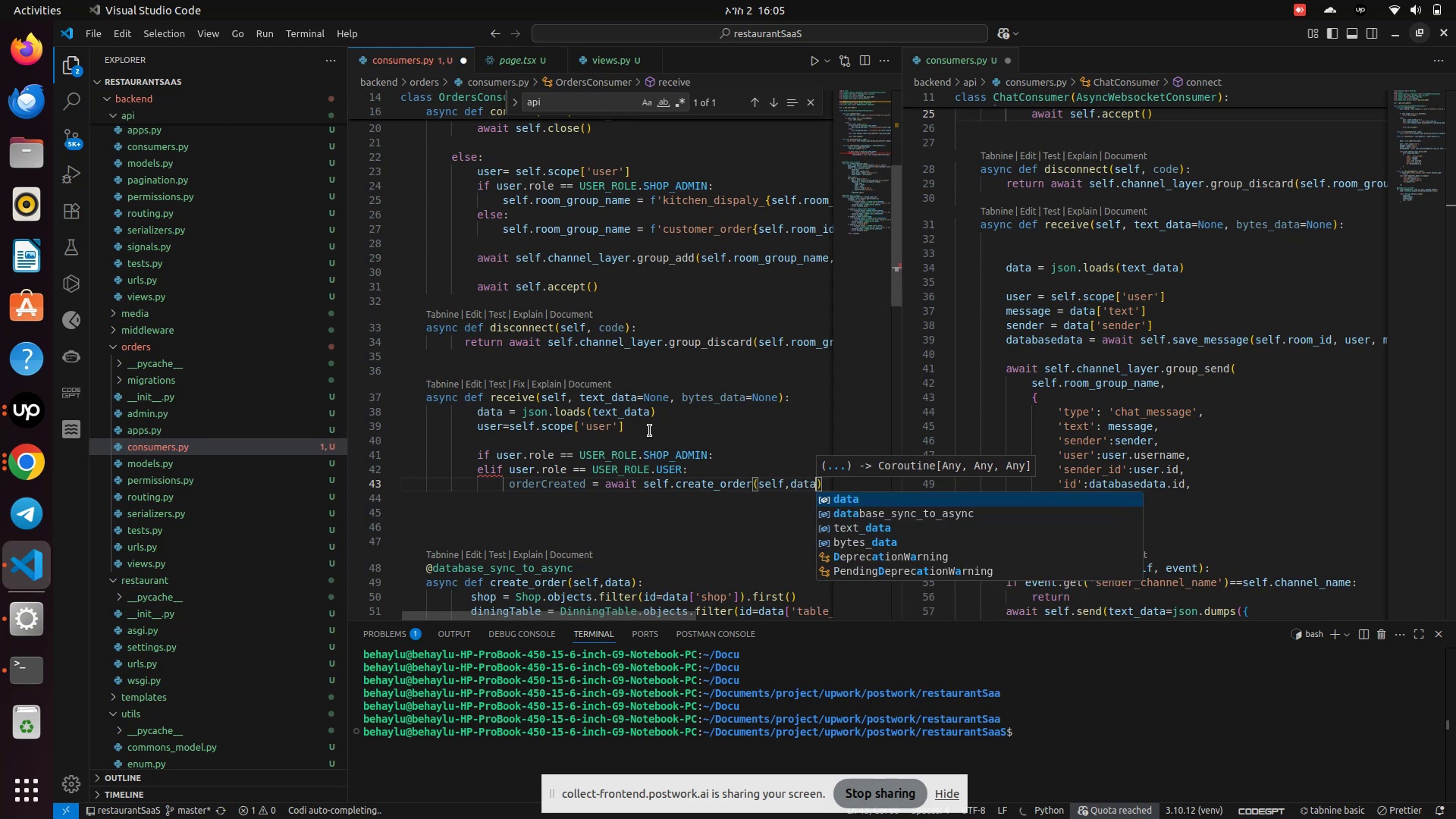 
key(Enter)
 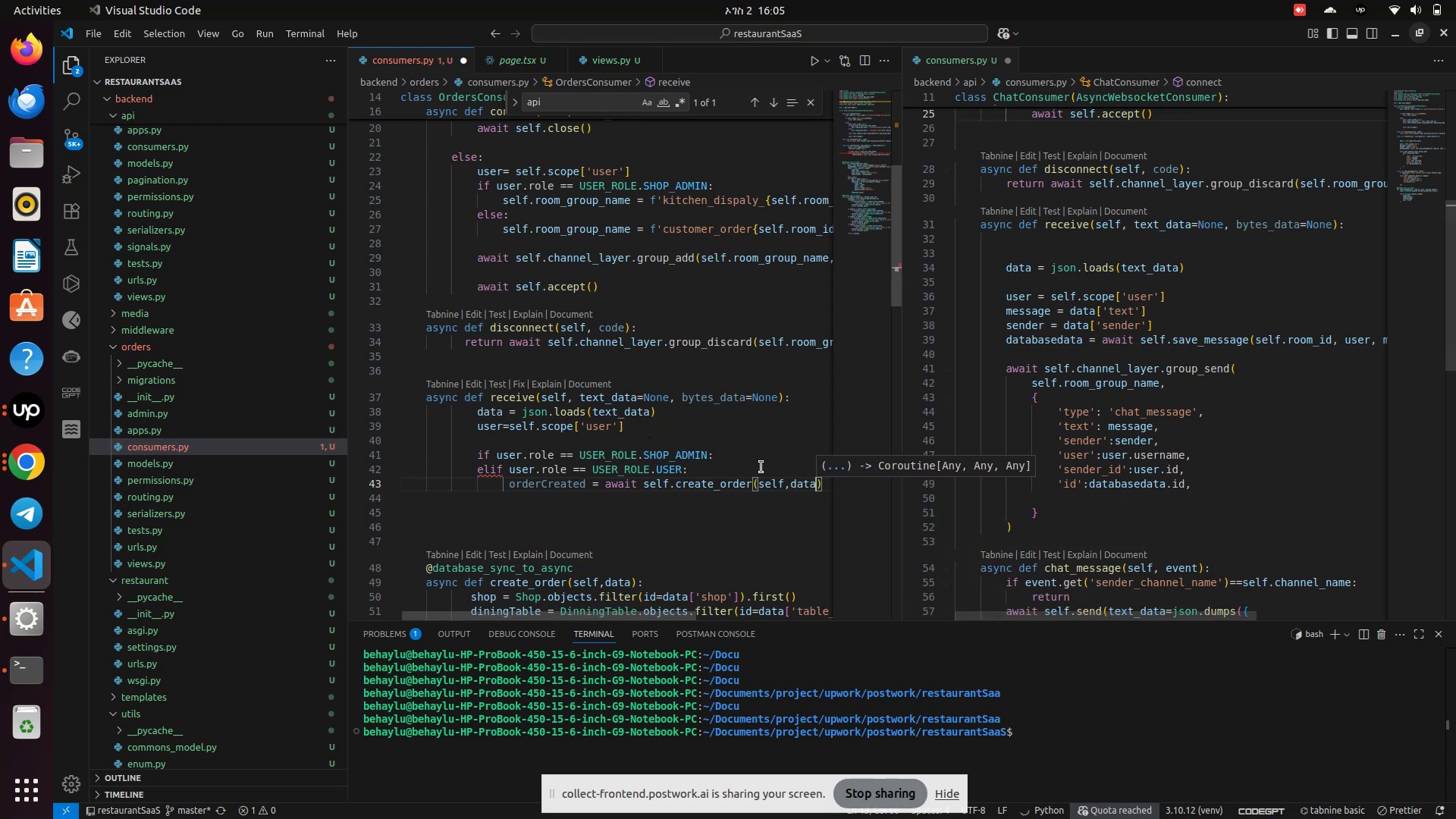 
left_click([752, 458])
 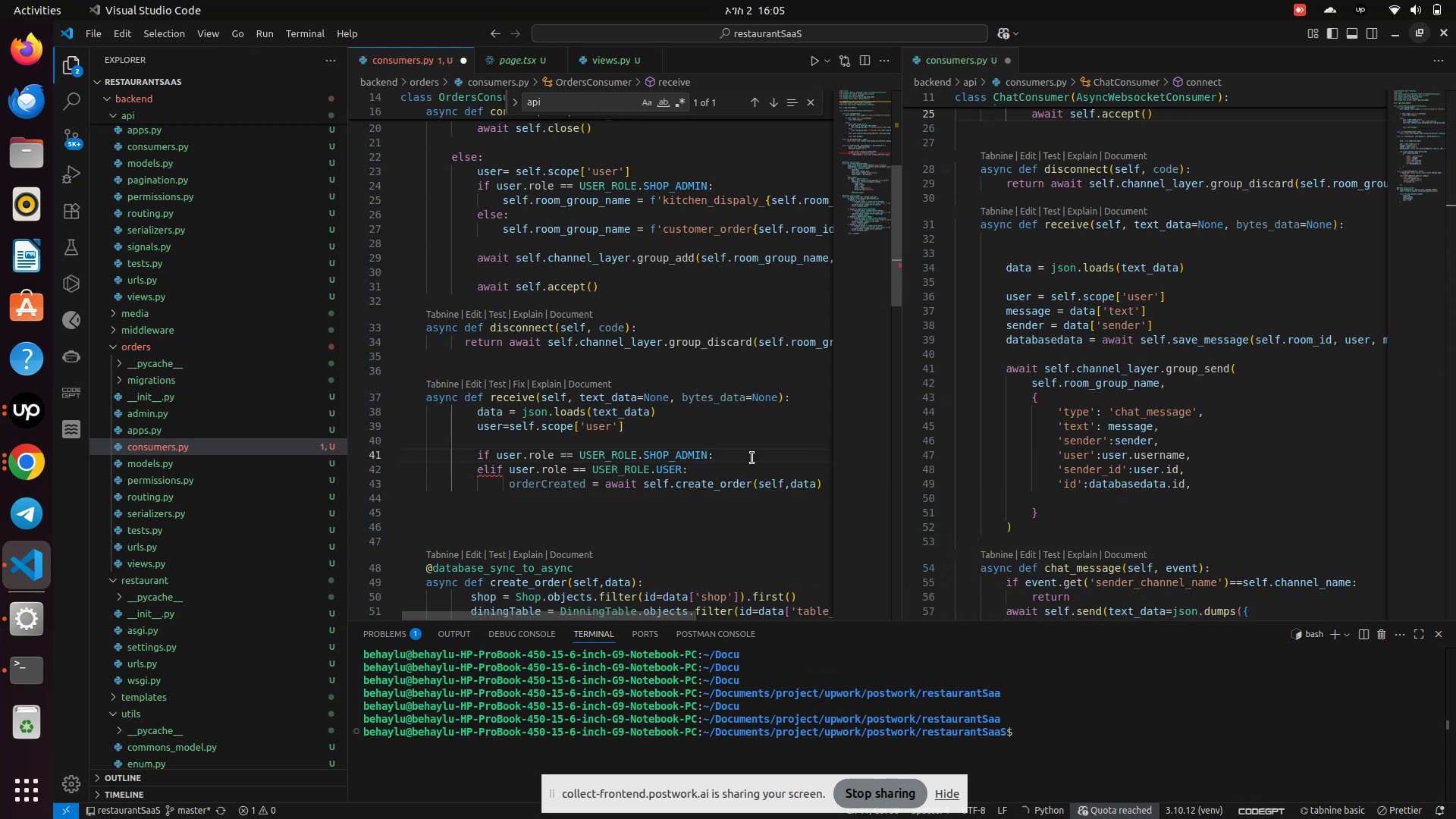 
key(Enter)
 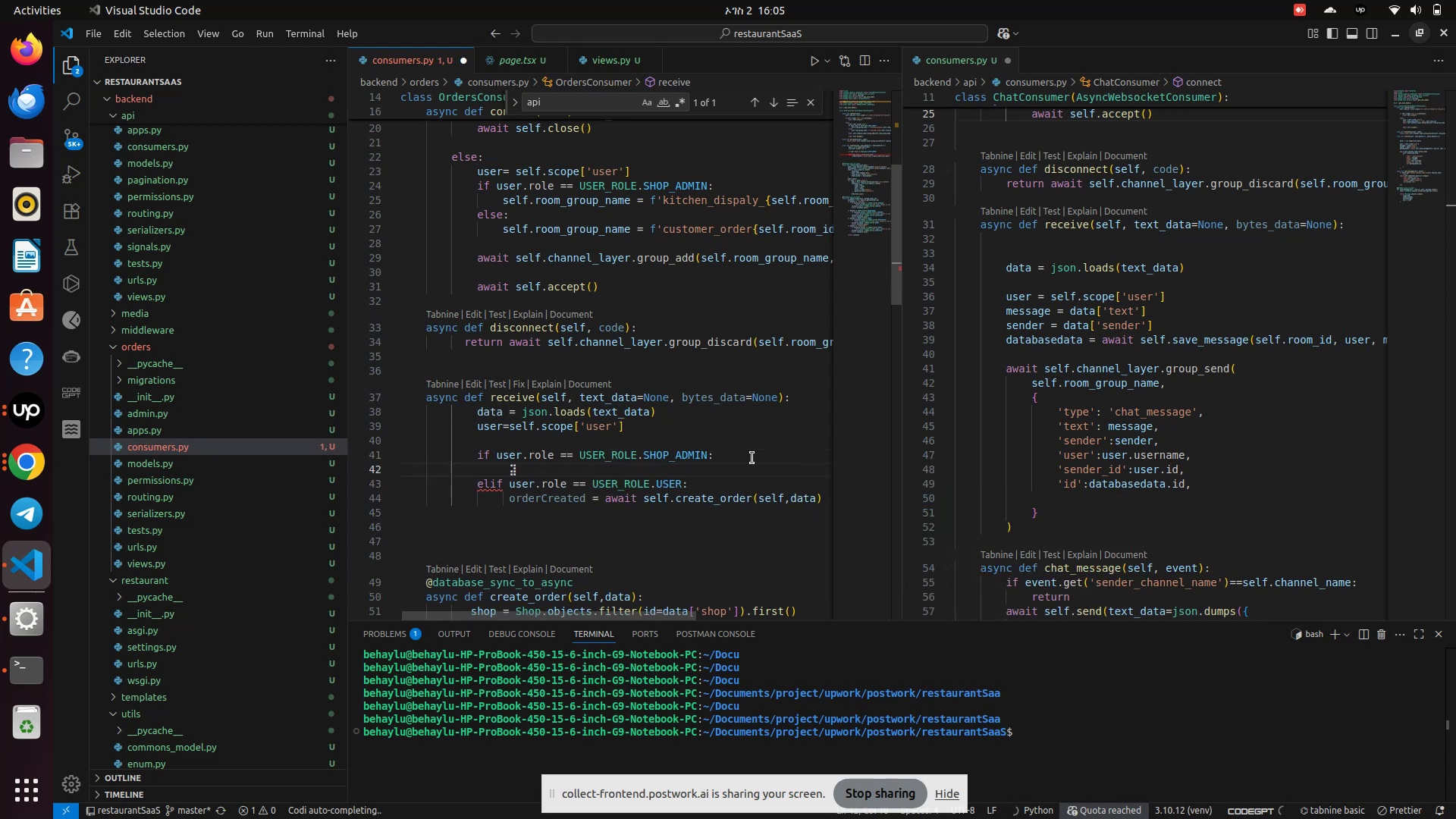 
type(updateOrder = )
 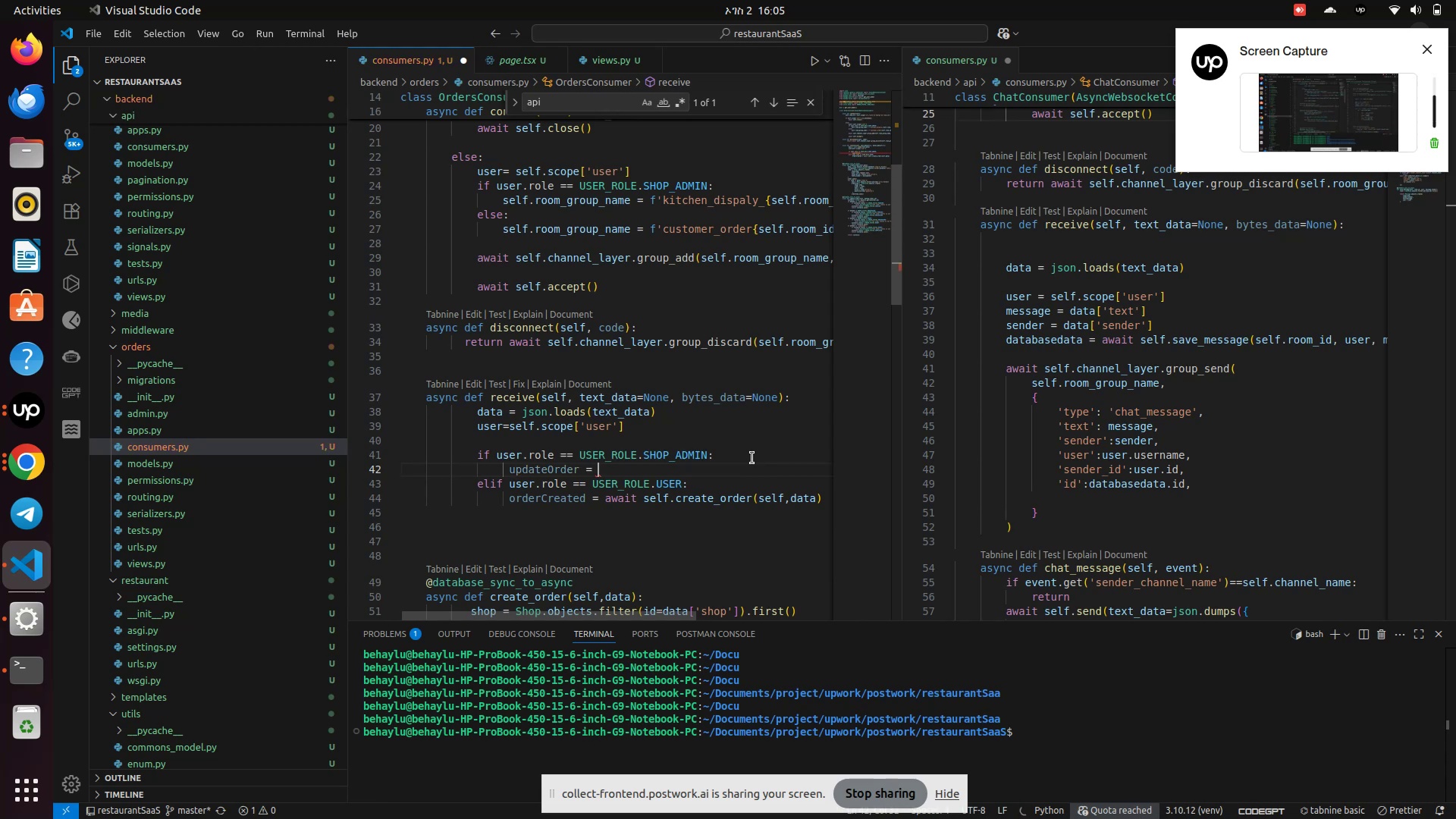 
type(awa)
 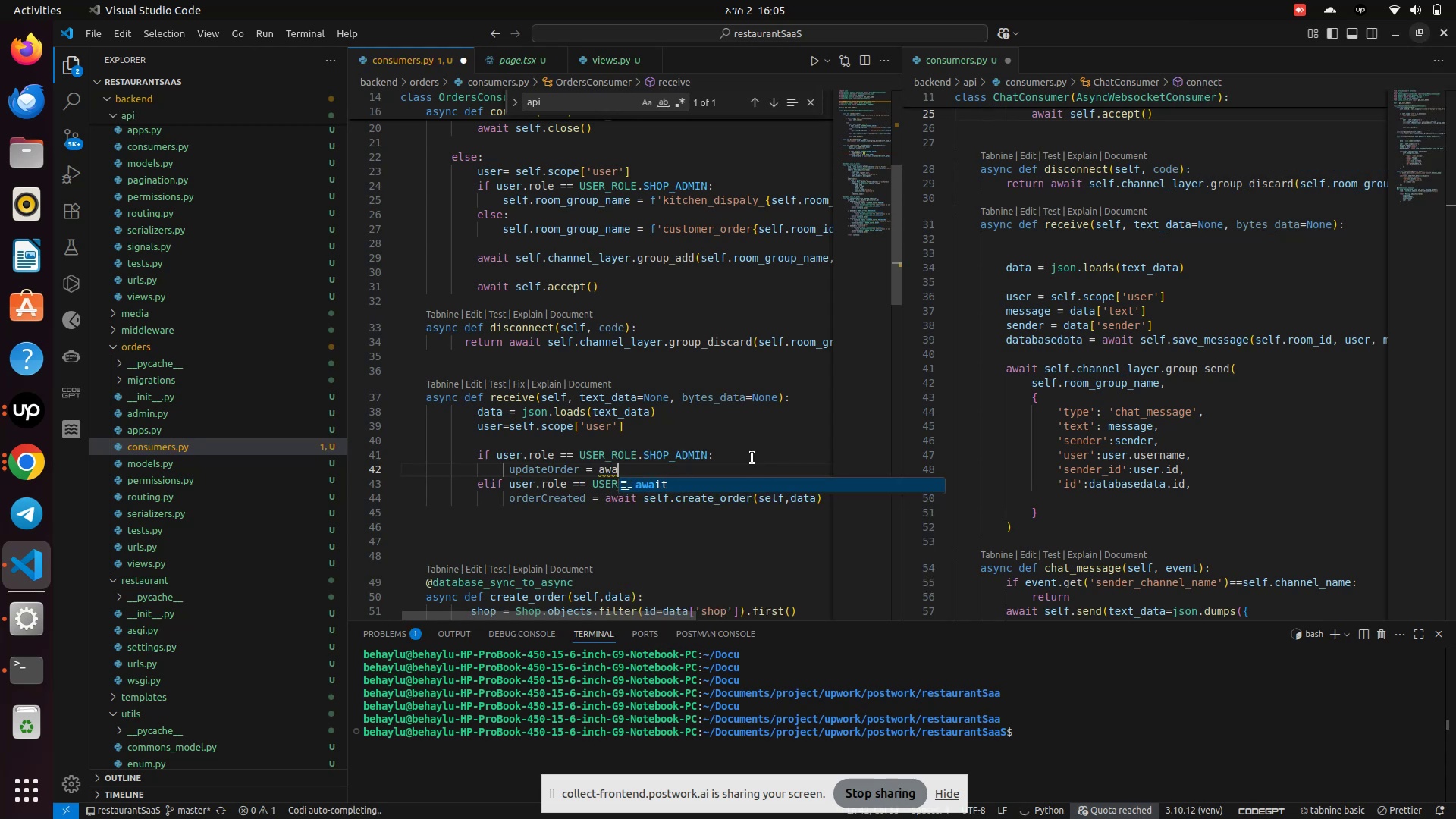 
key(Enter)
 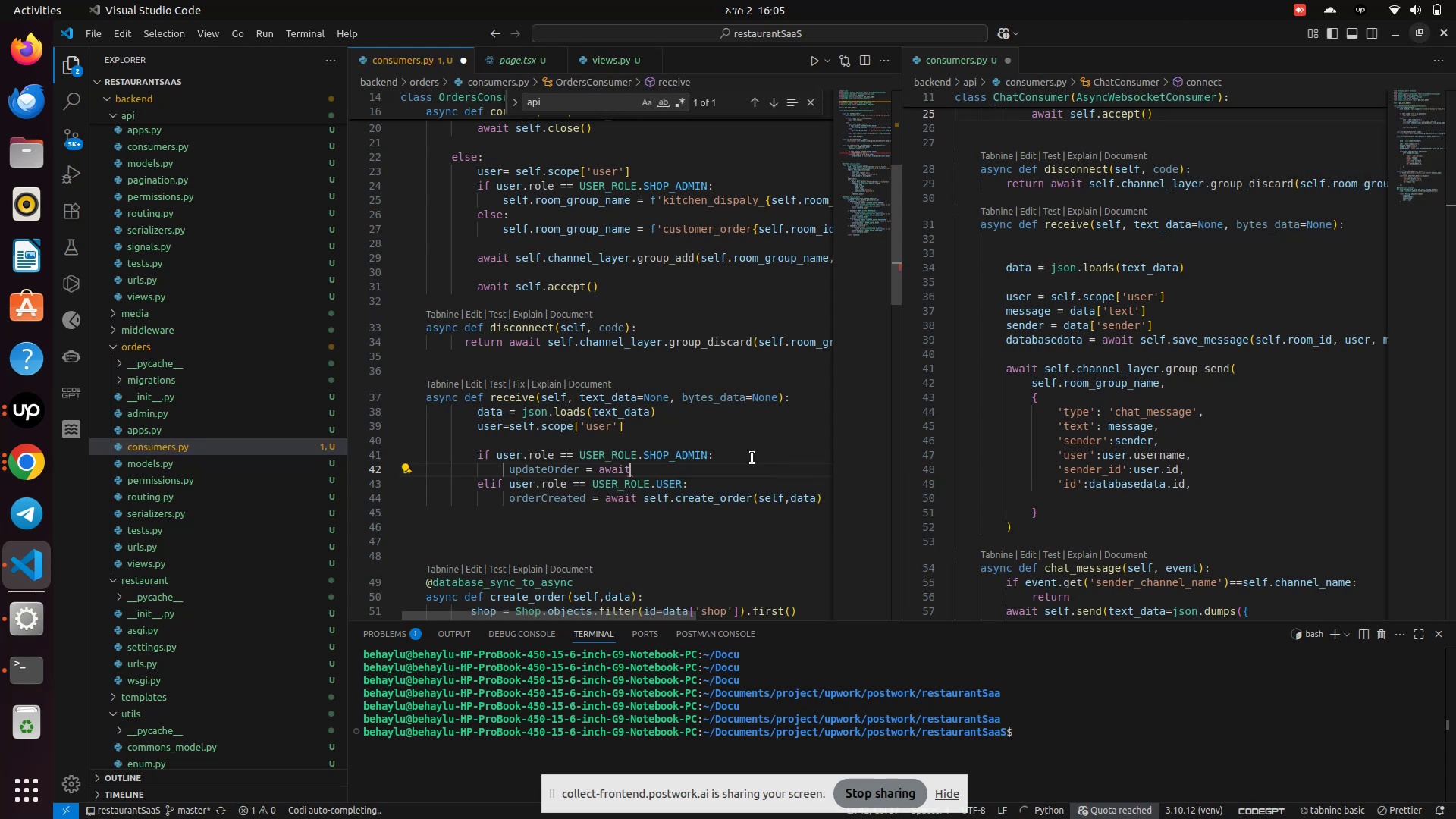 
type( self)
 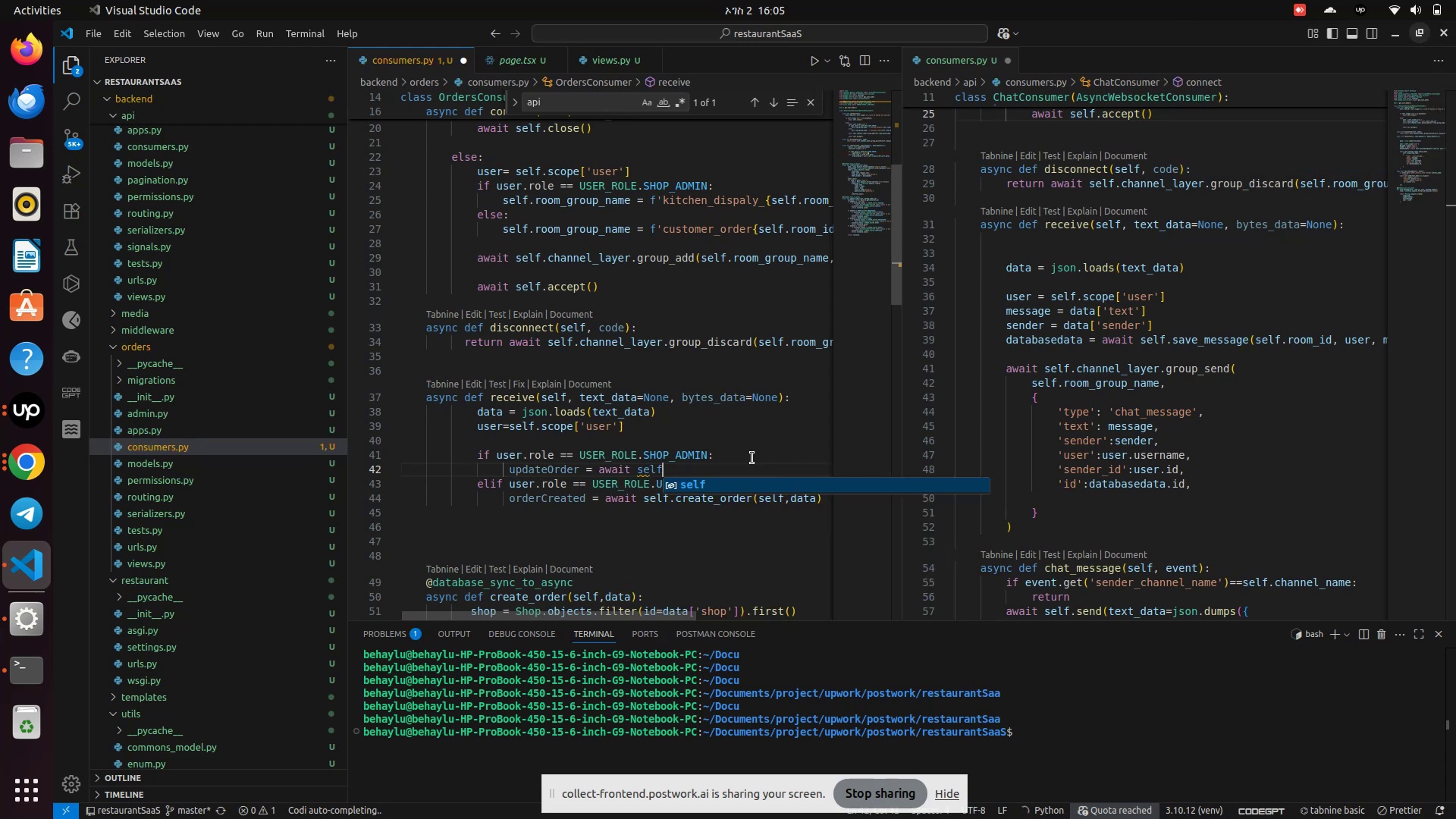 
key(Enter)
 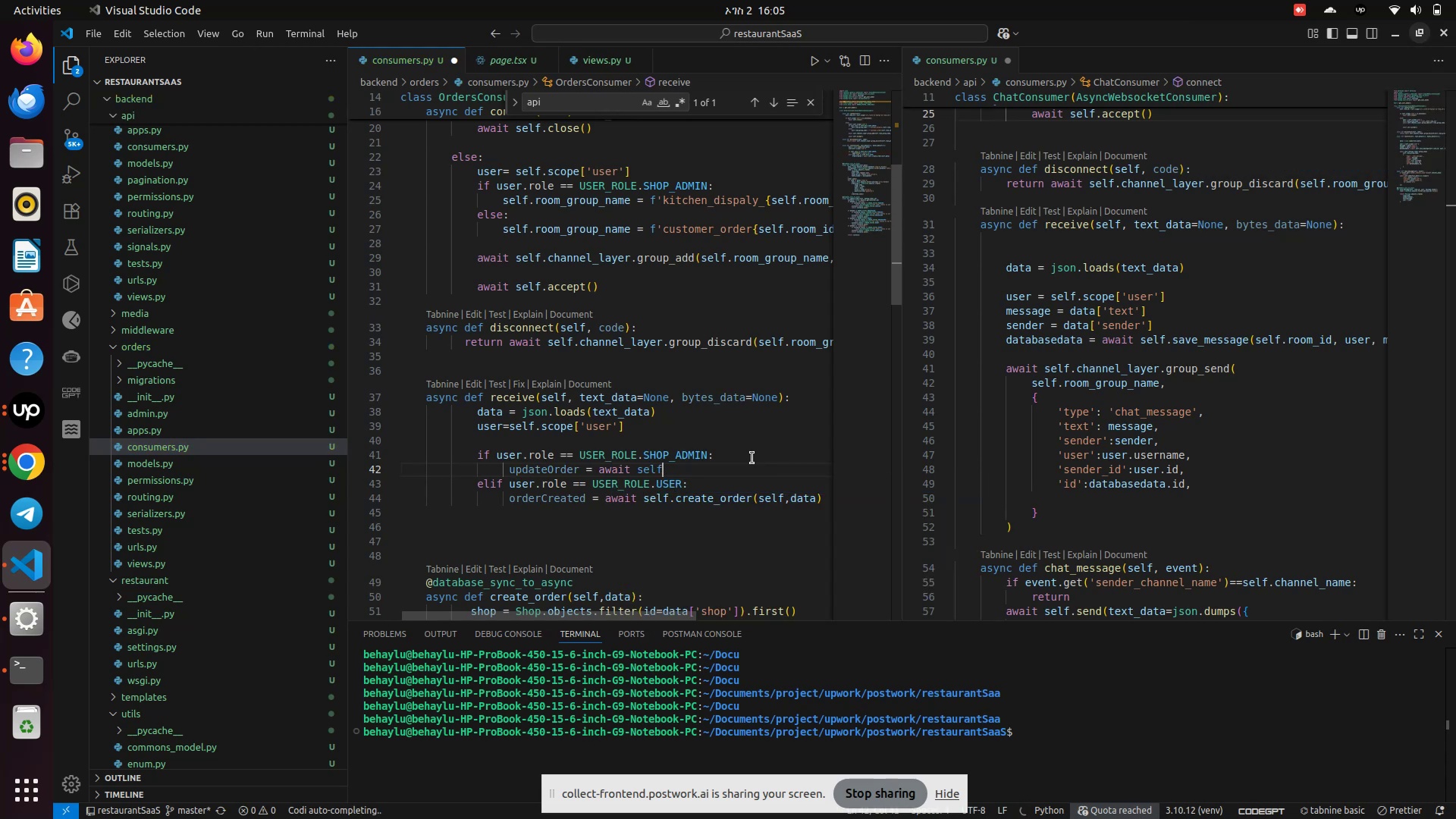 
key(Period)
 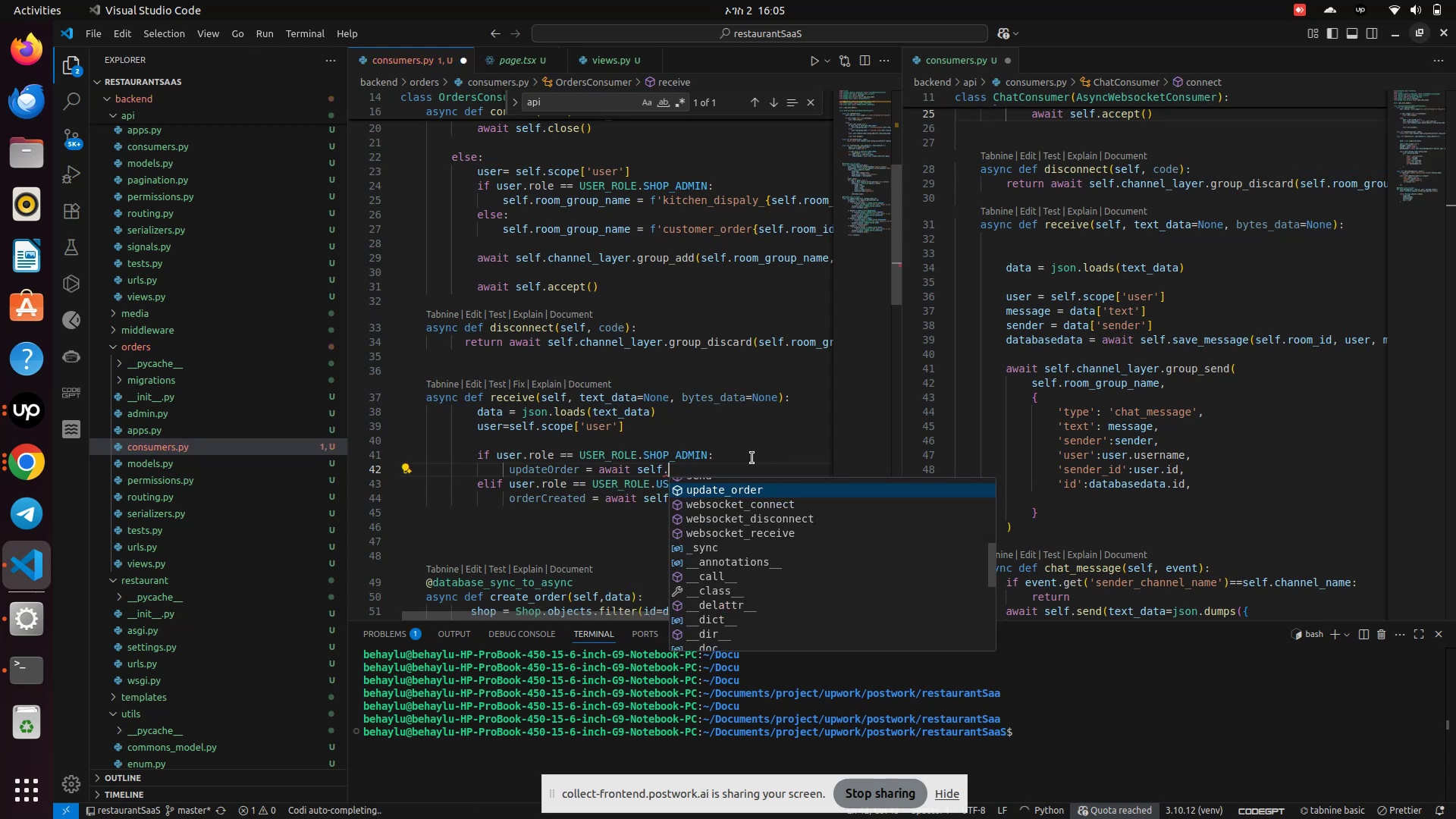 
key(Enter)
 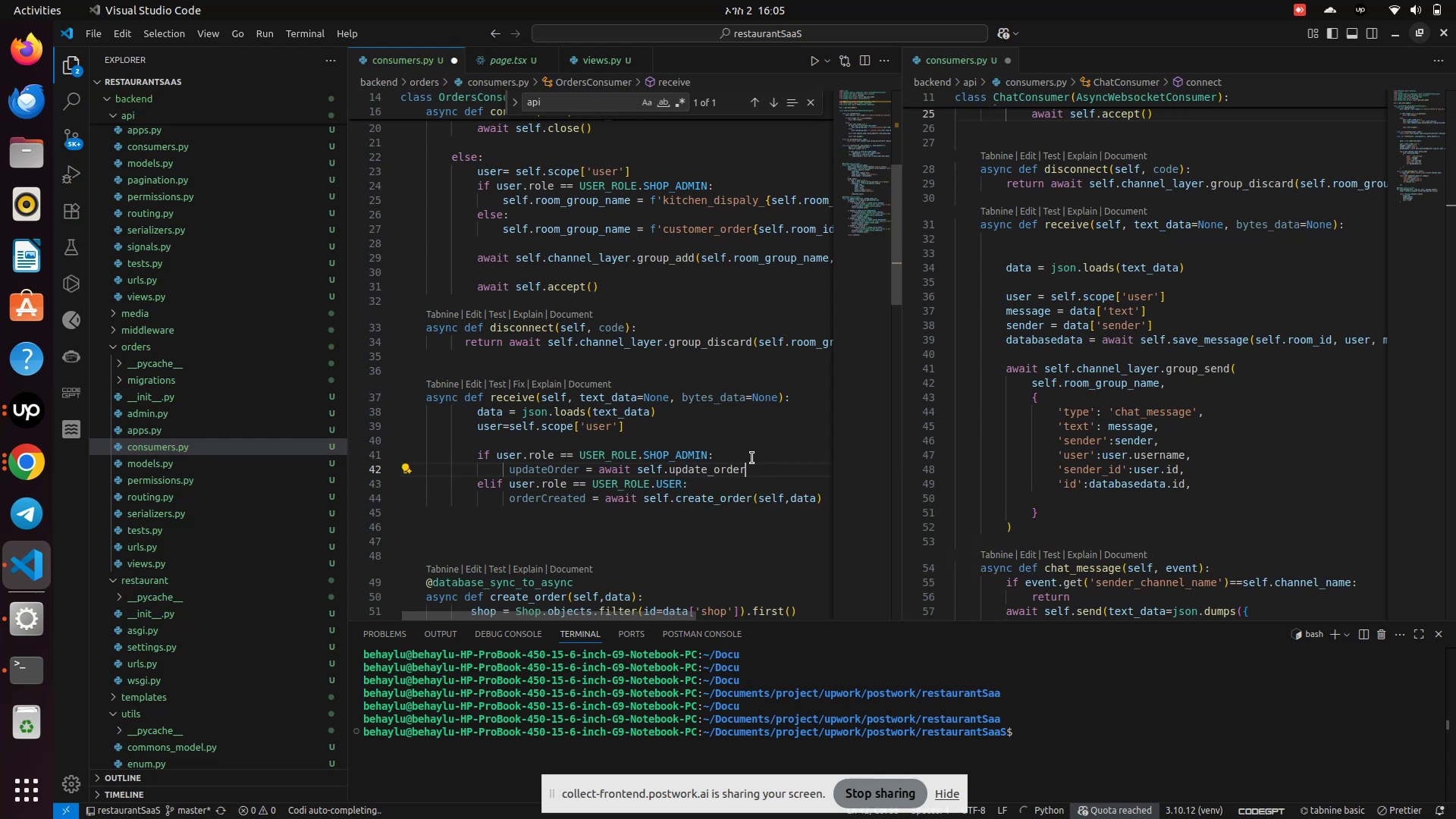 
type((sel)
 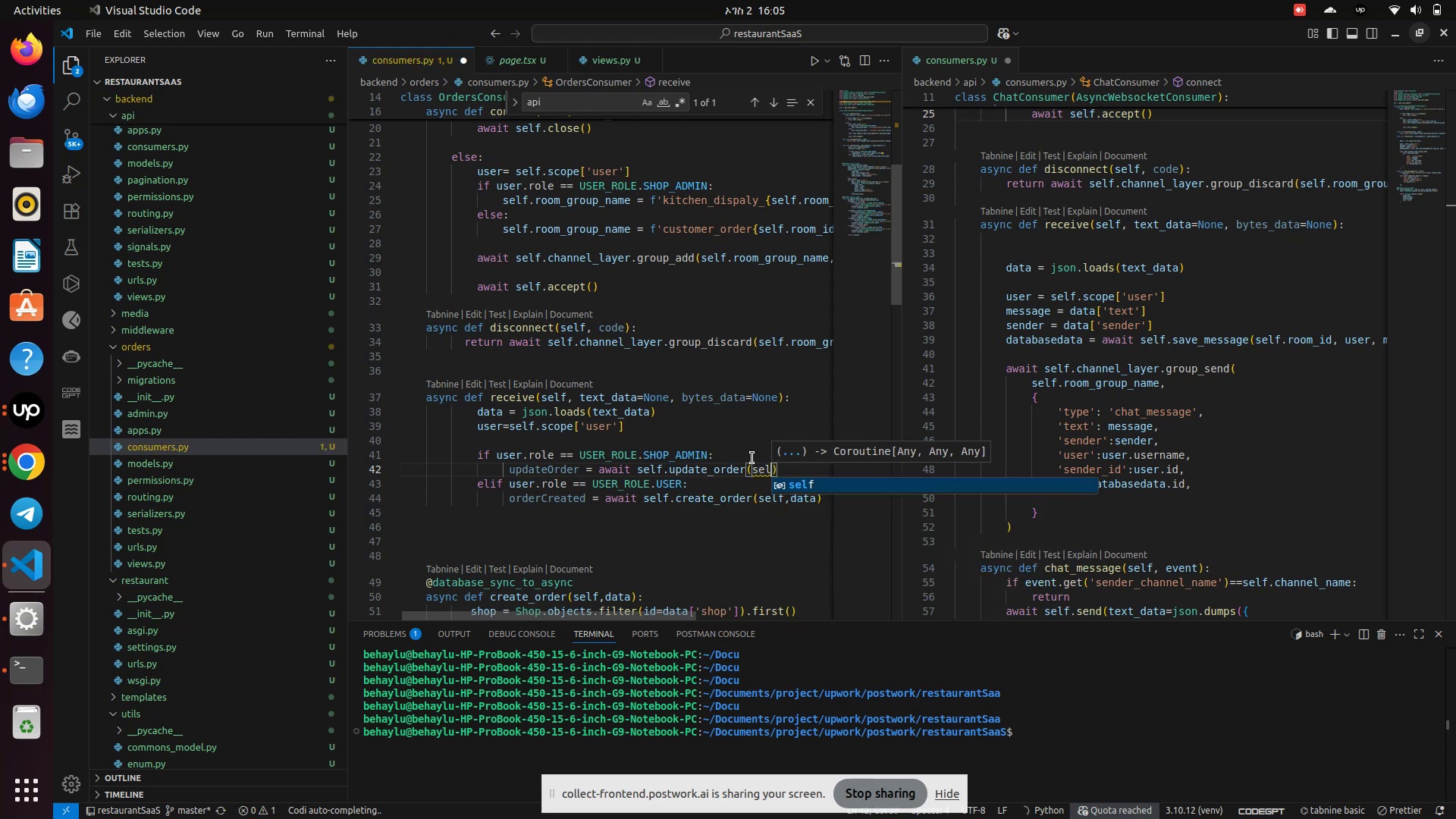 
key(Enter)
 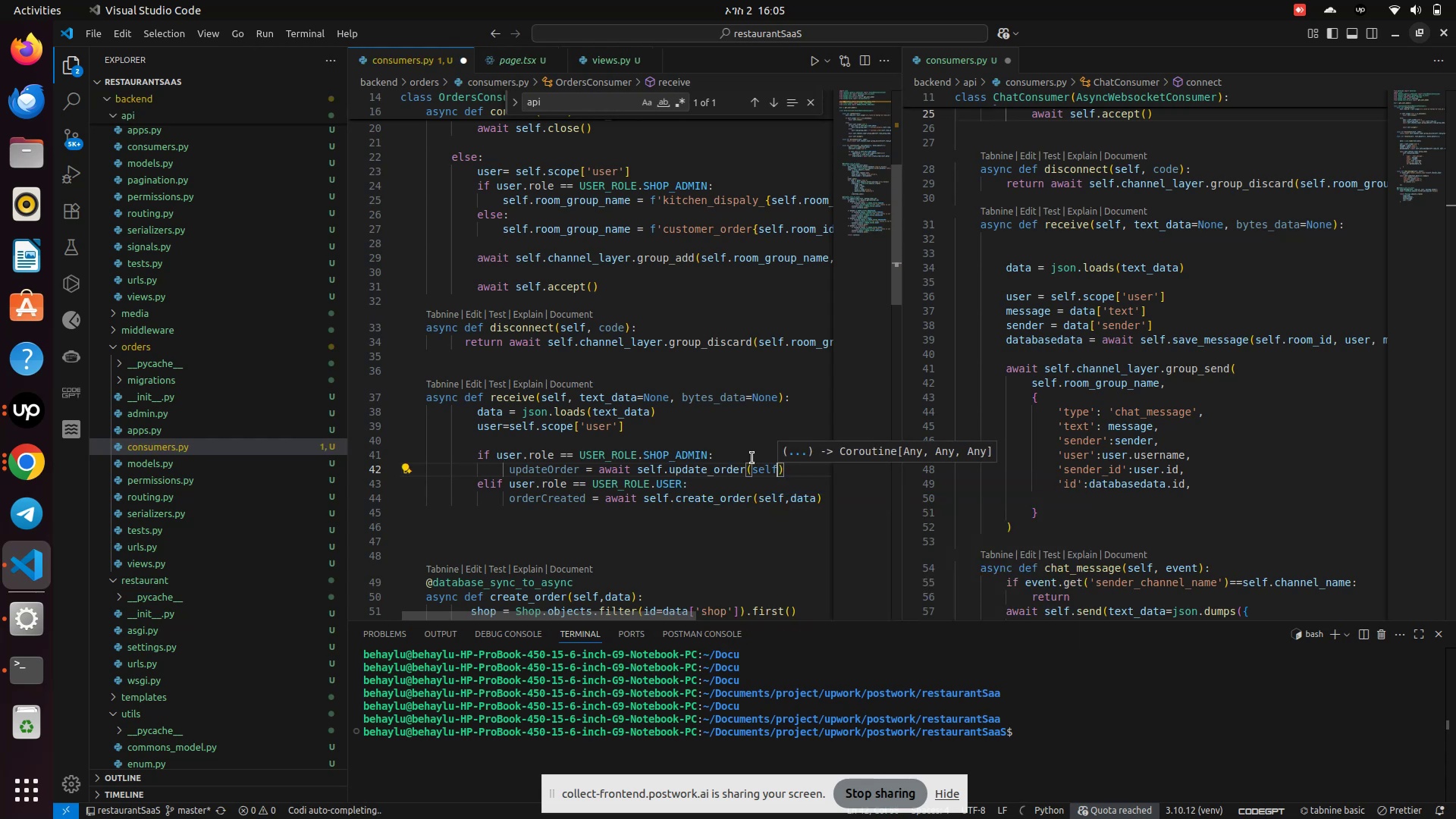 
type(,data['method)
 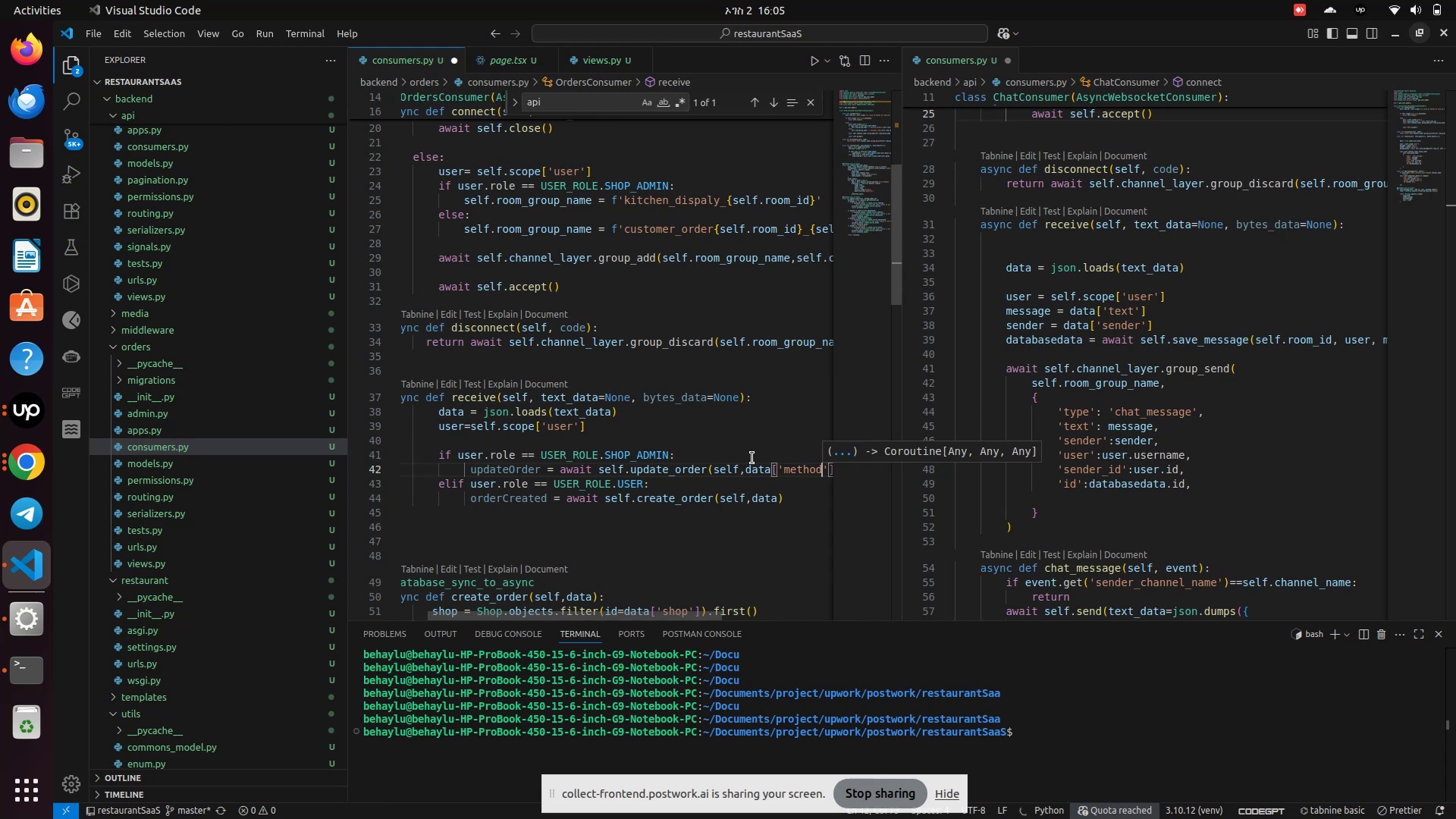 
key(ArrowRight)
 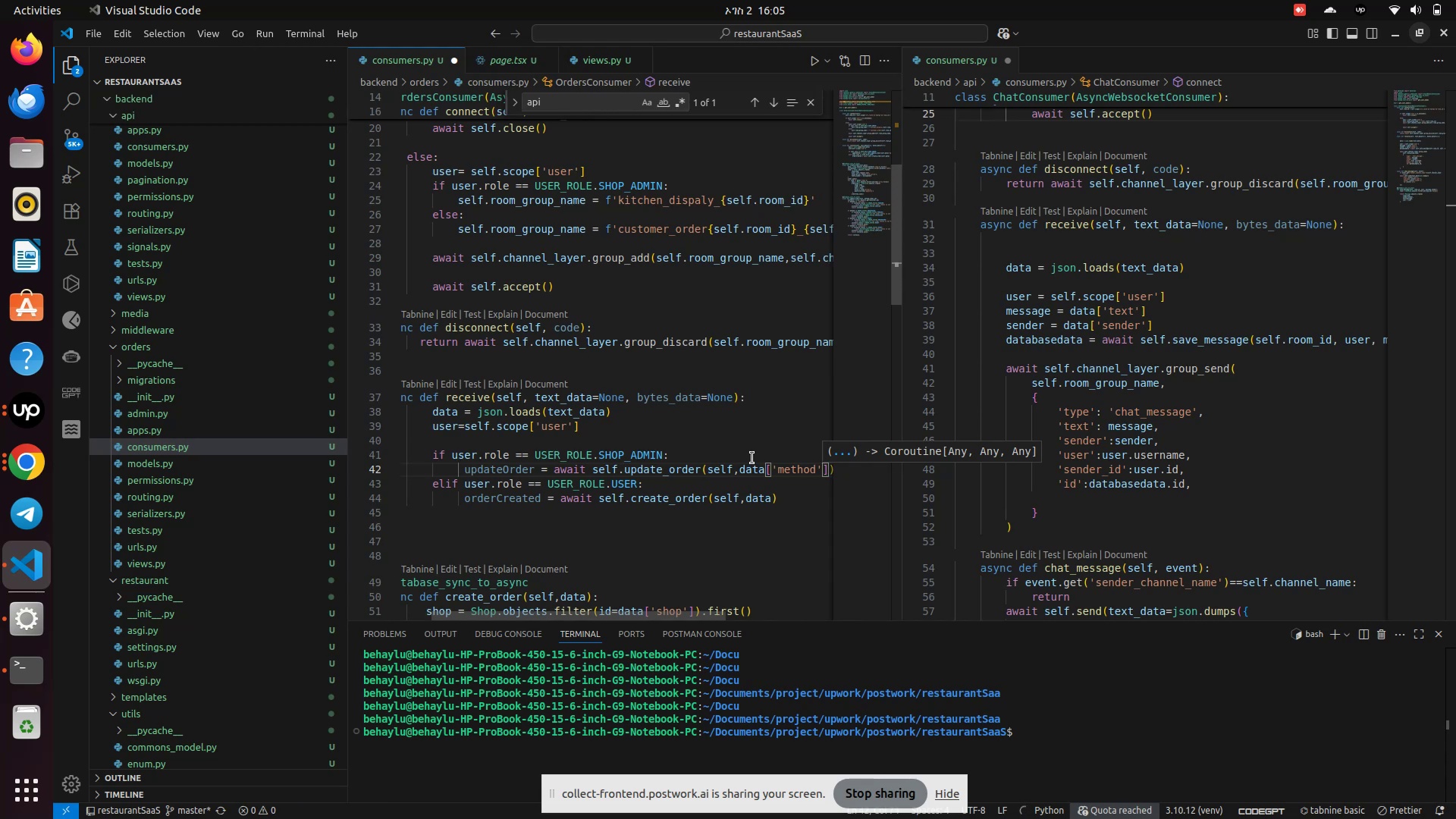 
key(ArrowRight)
 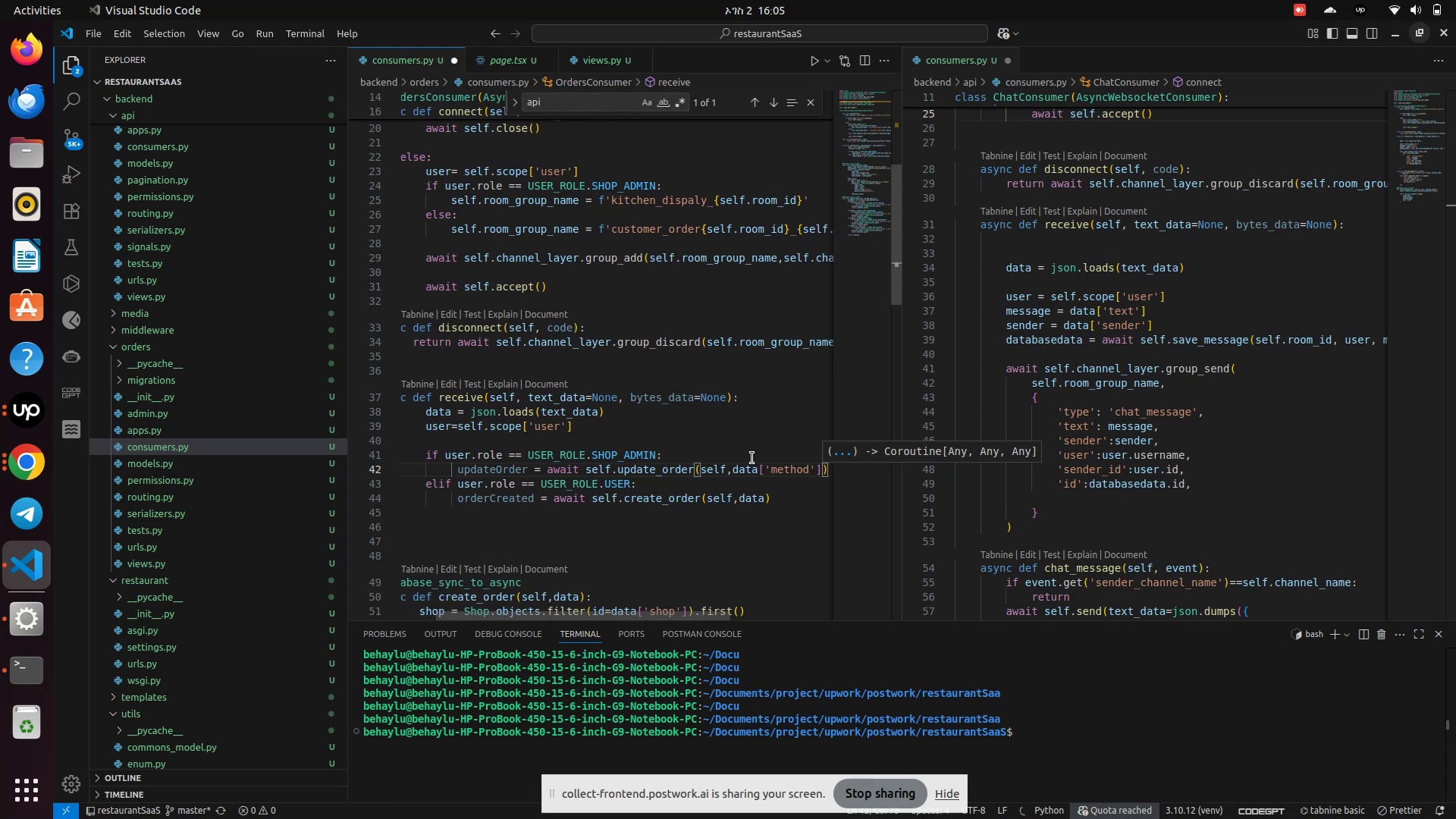 
type(,data['id)
 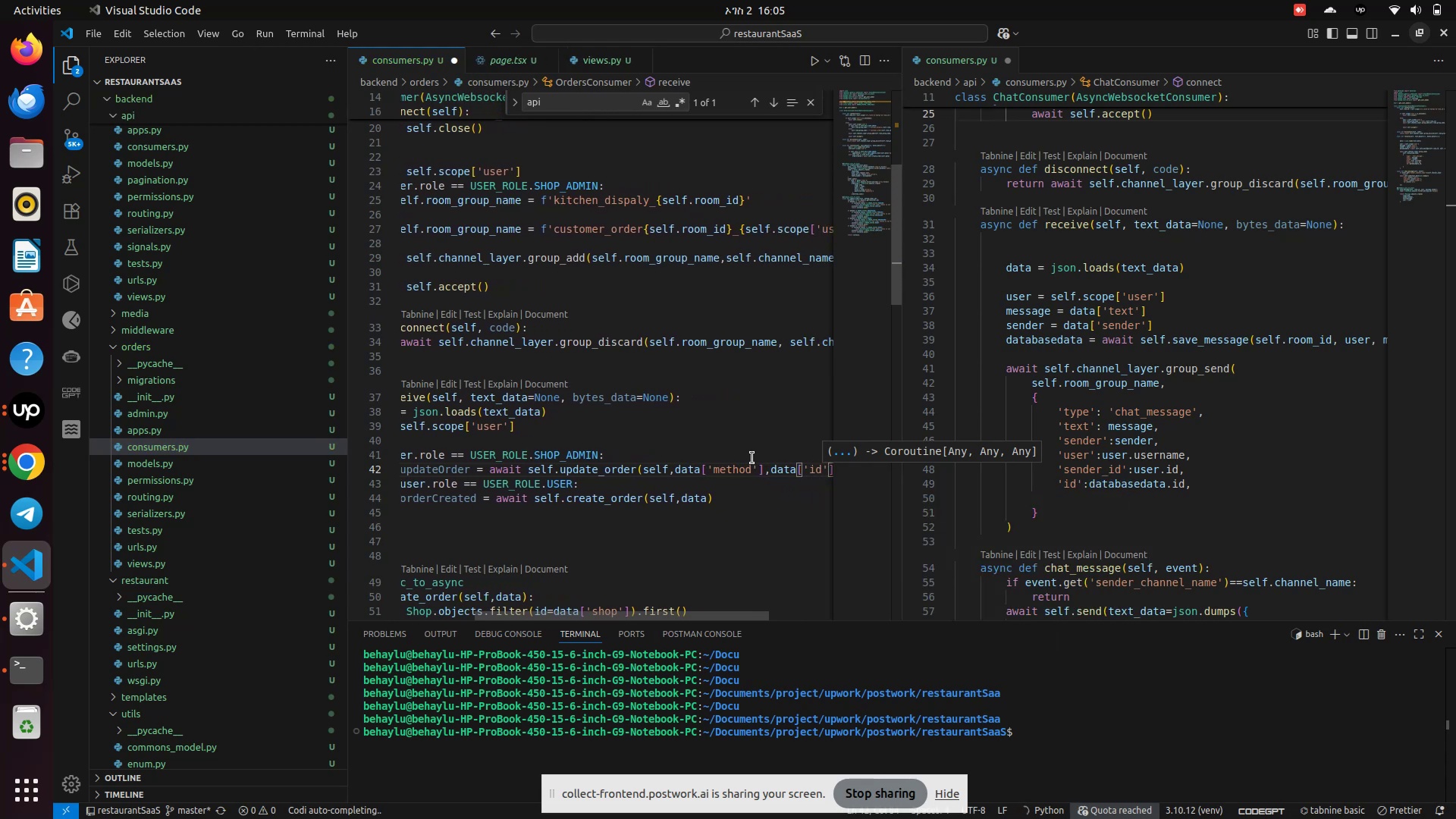 
key(ArrowRight)
 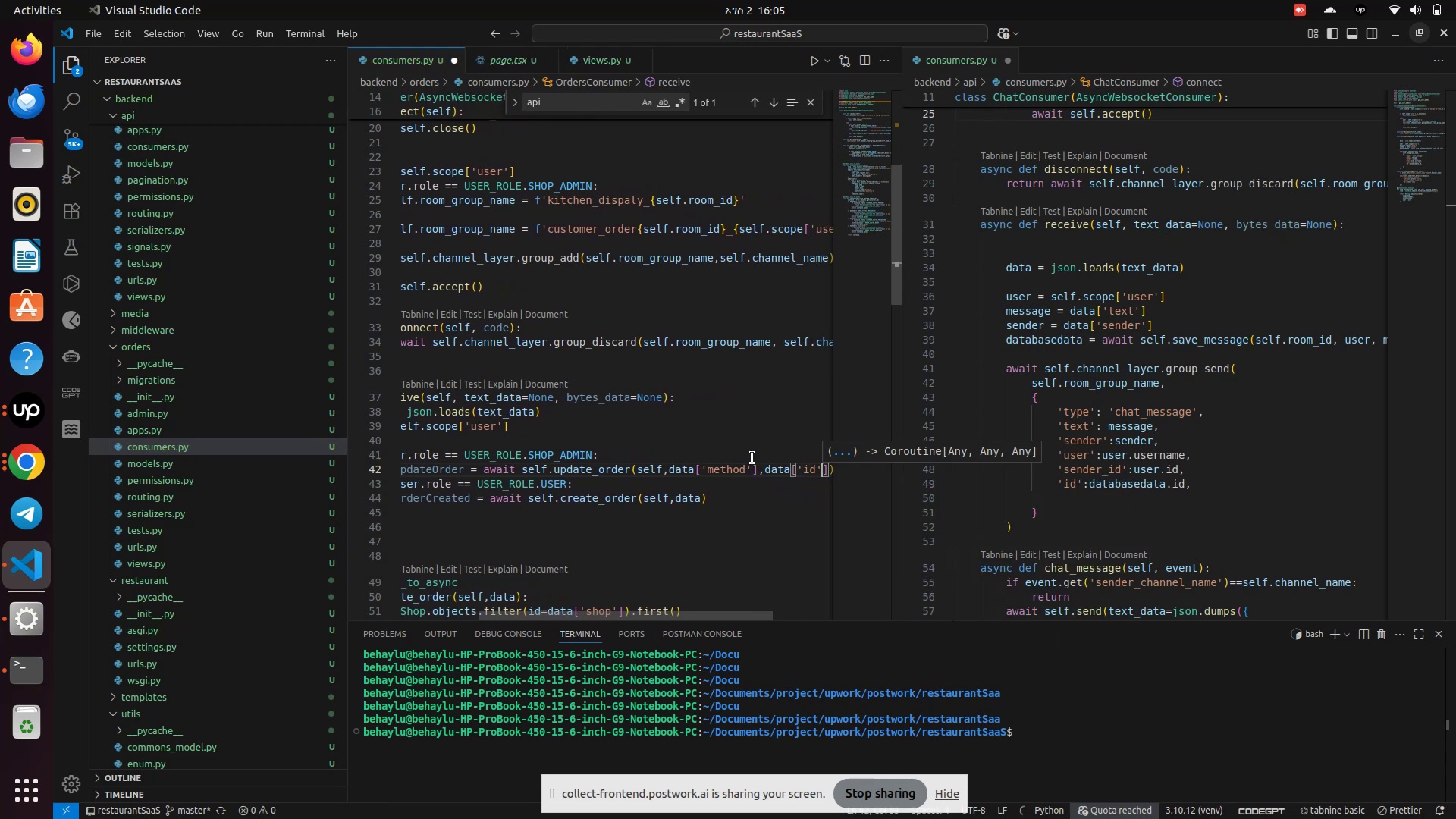 
key(ArrowRight)
 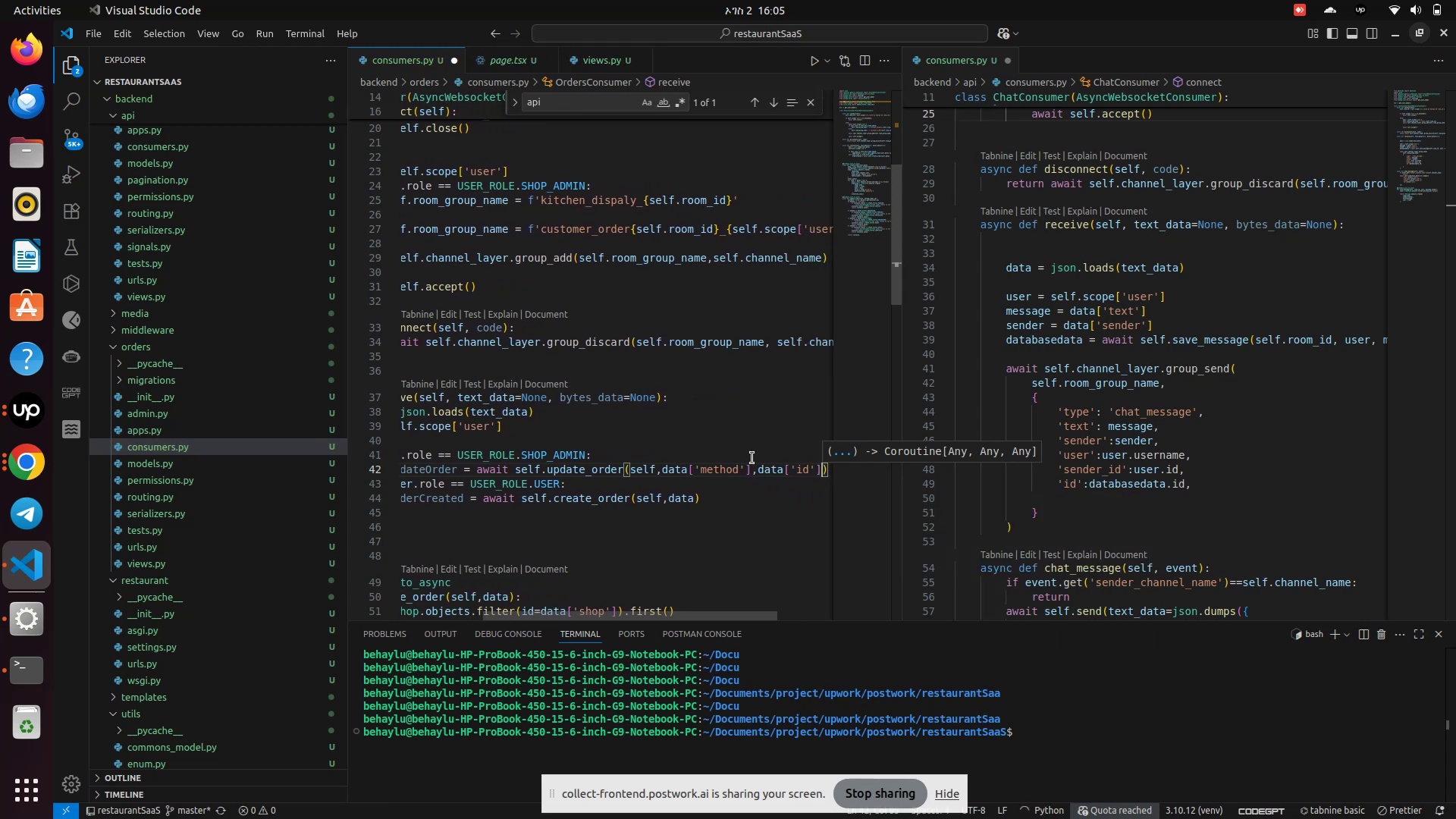 
key(ArrowRight)
 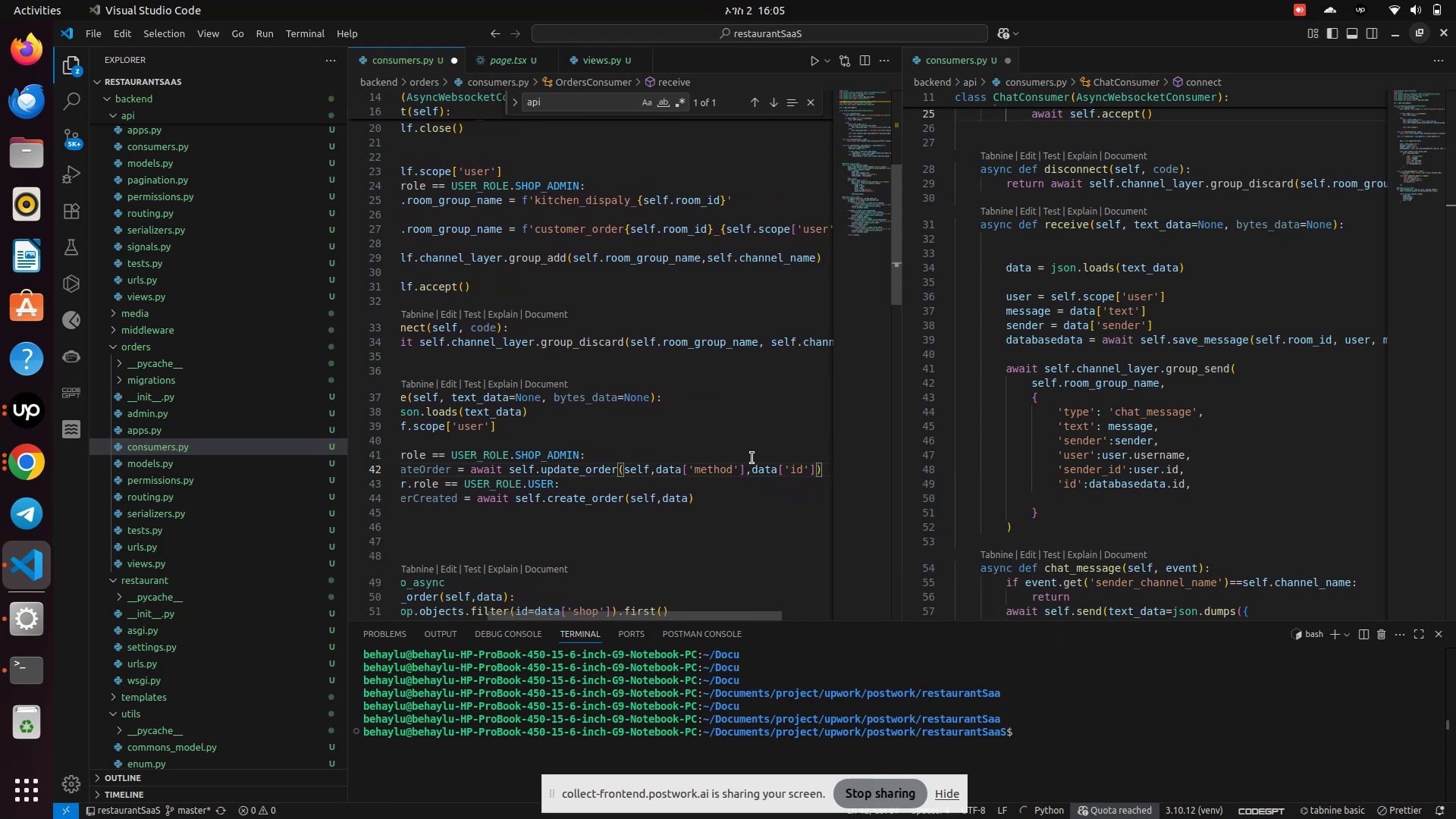 
key(ArrowRight)
 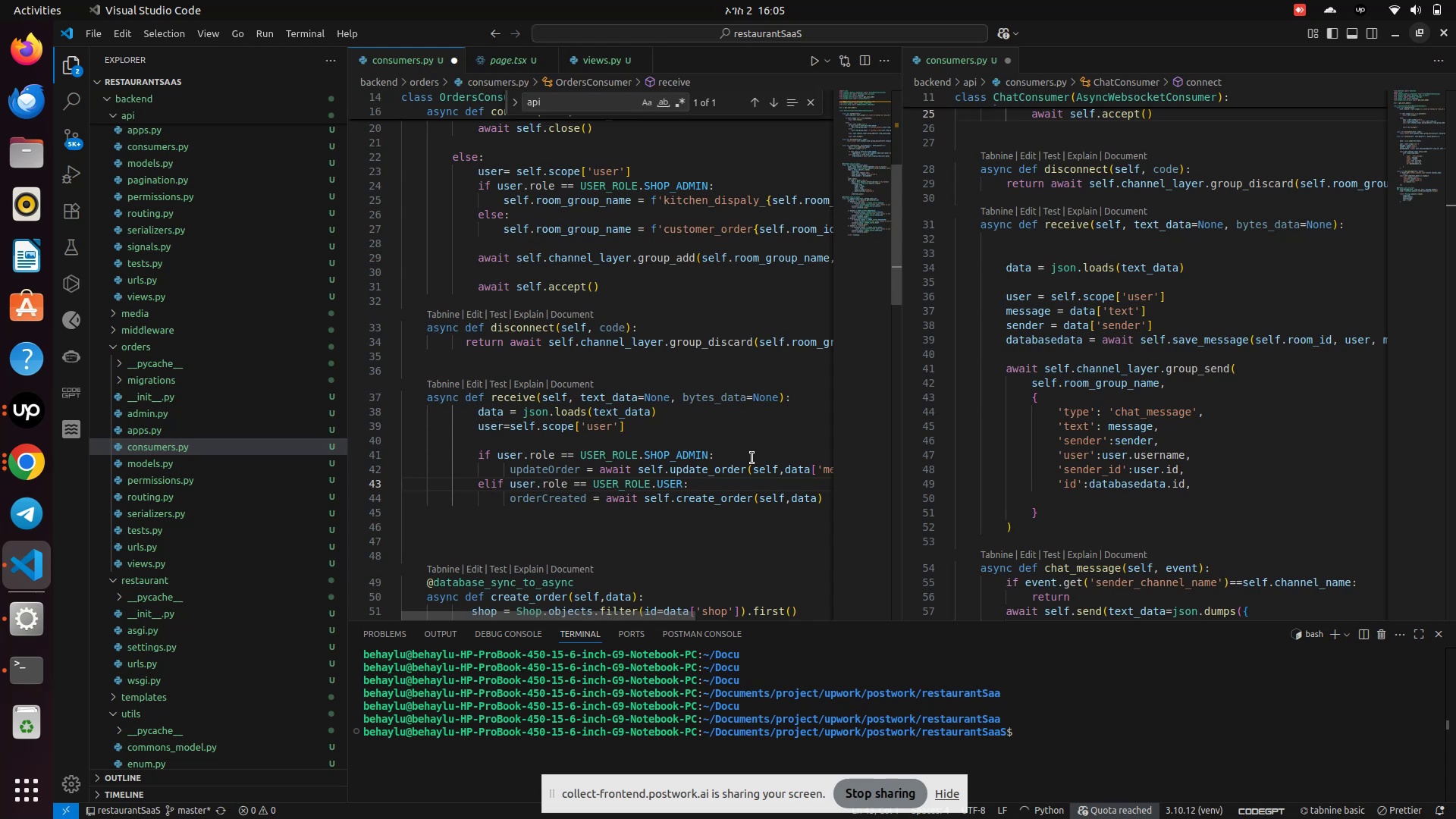 
key(Control+S)
 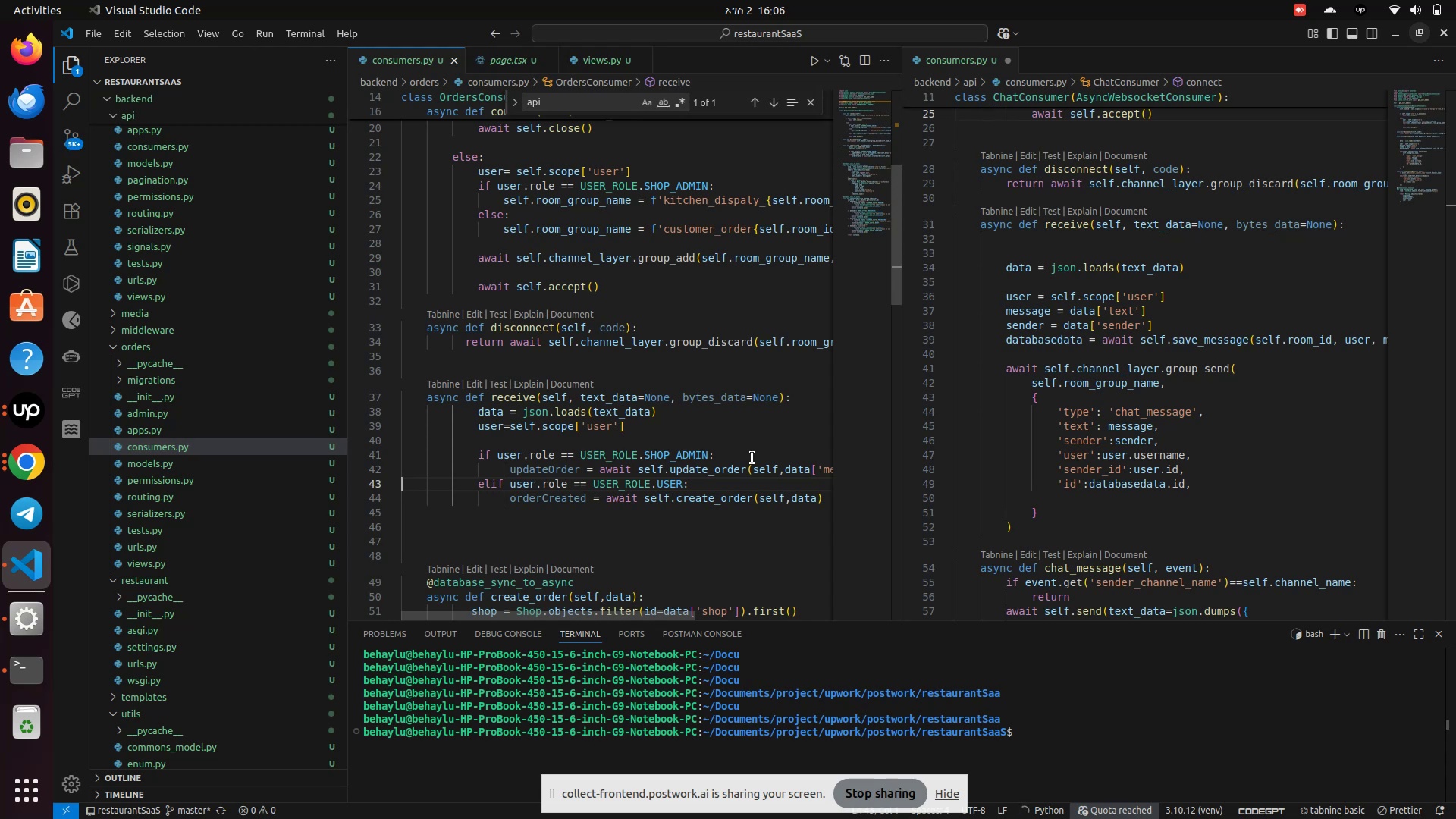 
wait(12.58)
 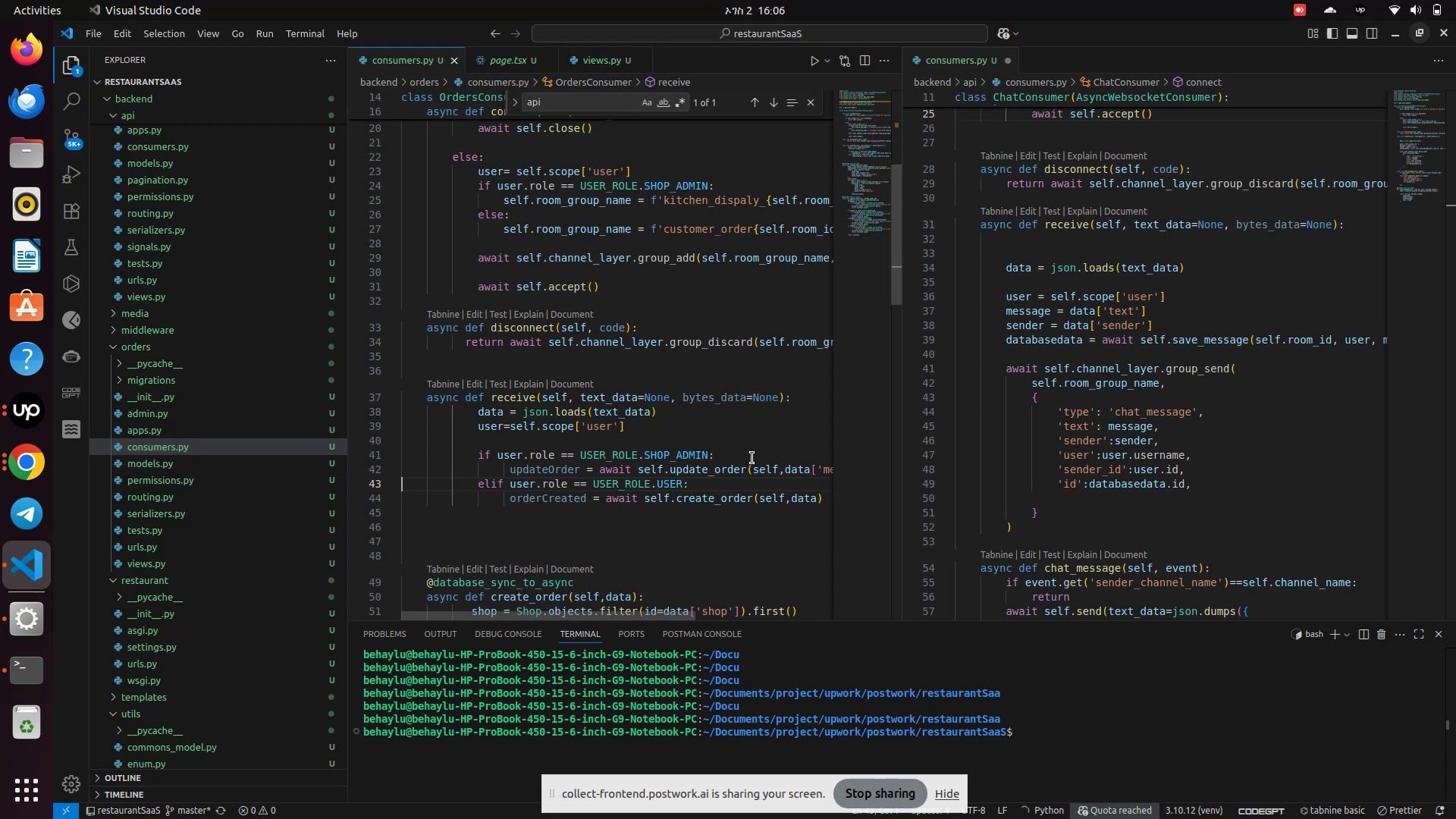 
key(ArrowLeft)
 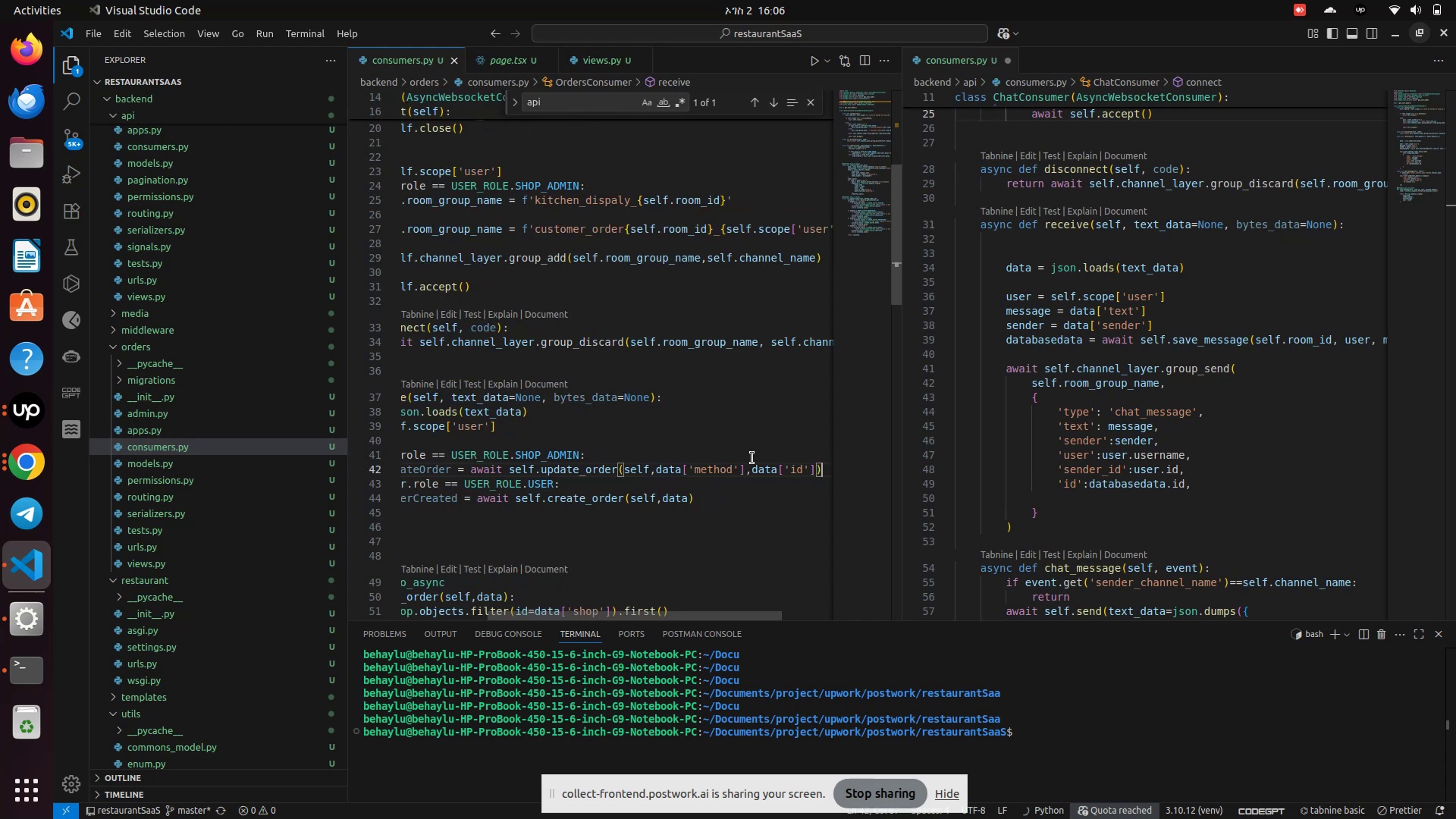 
key(Enter)
 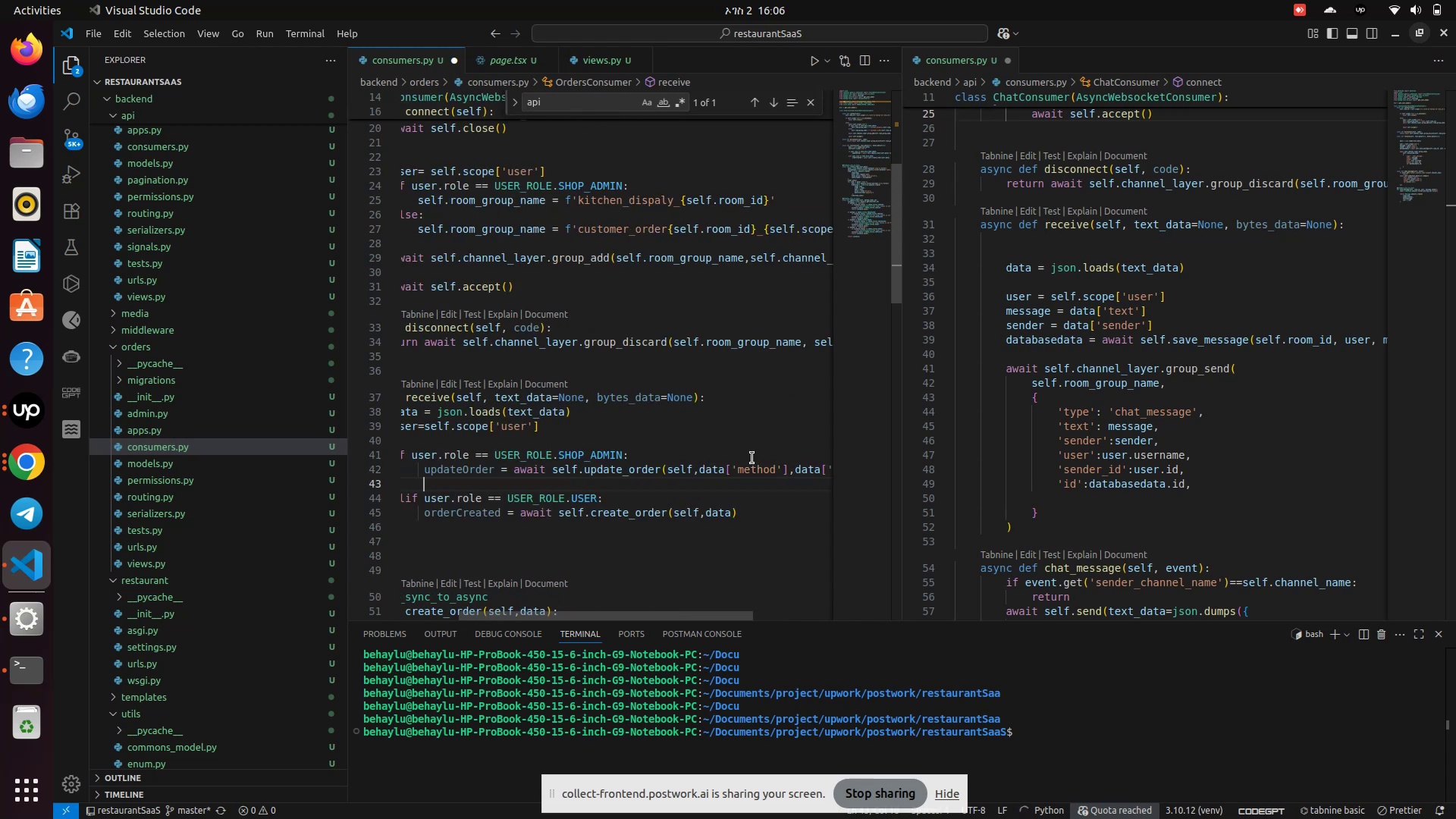 
wait(5.53)
 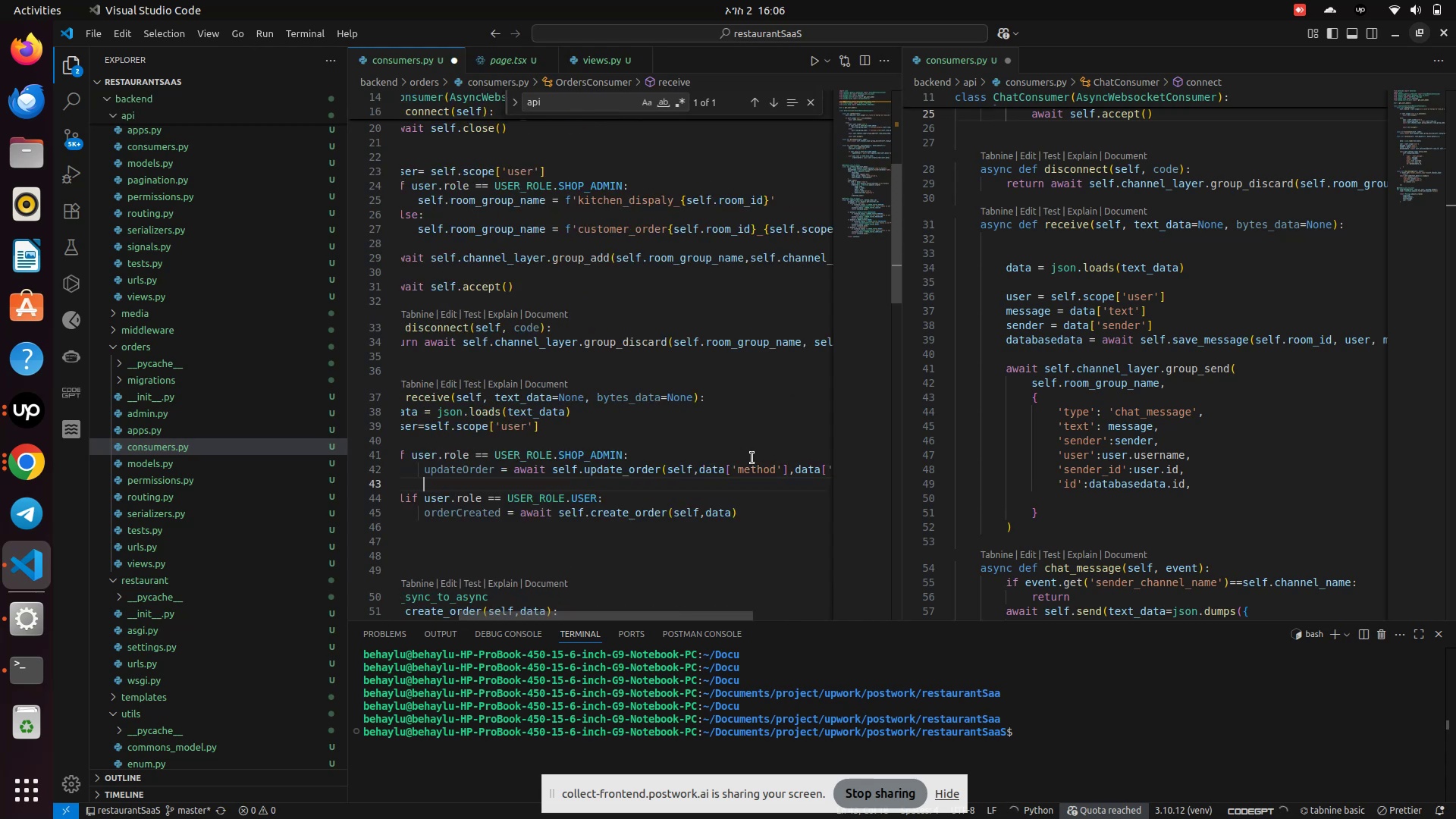 
type(awa)
 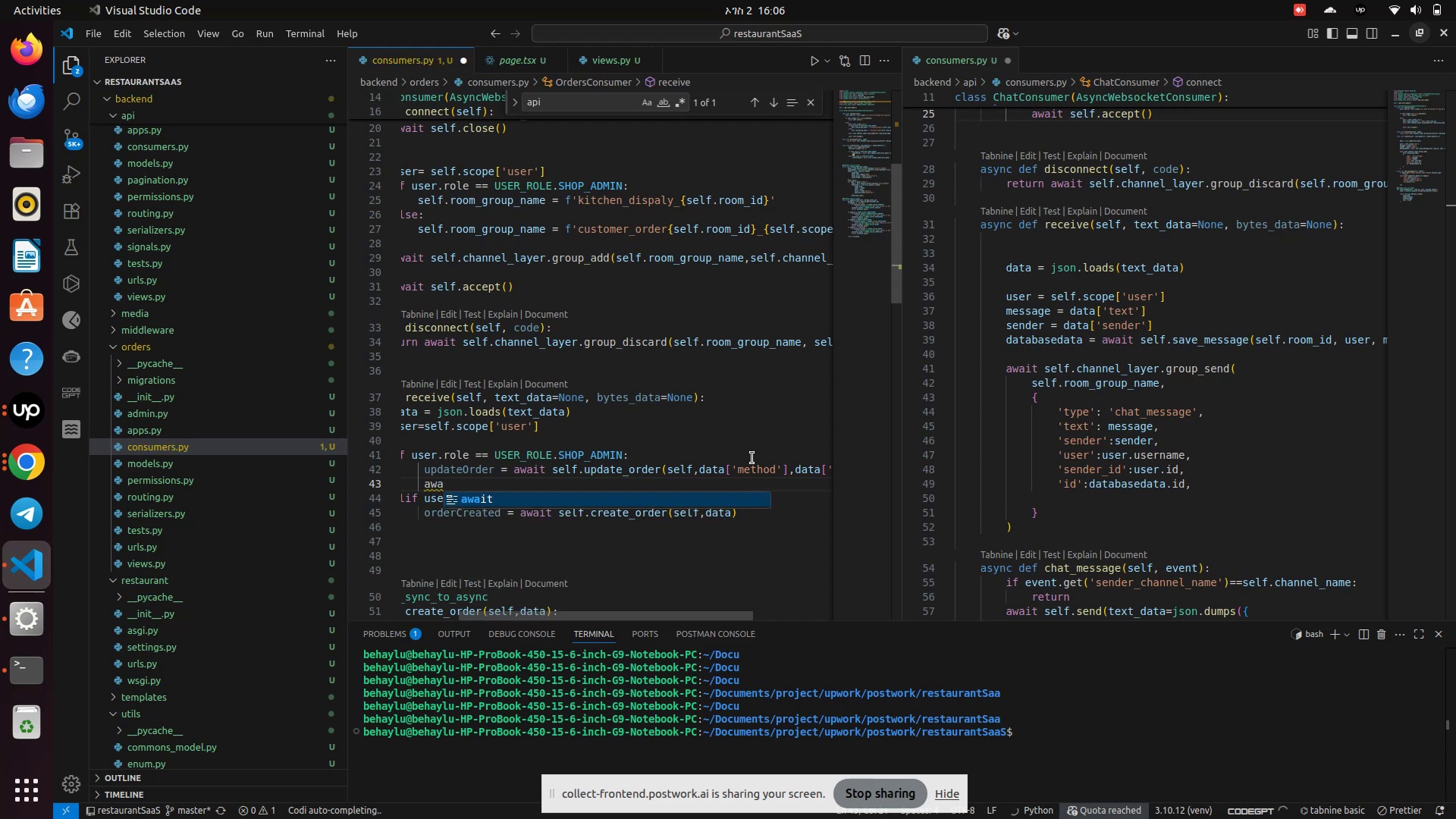 
key(Enter)
 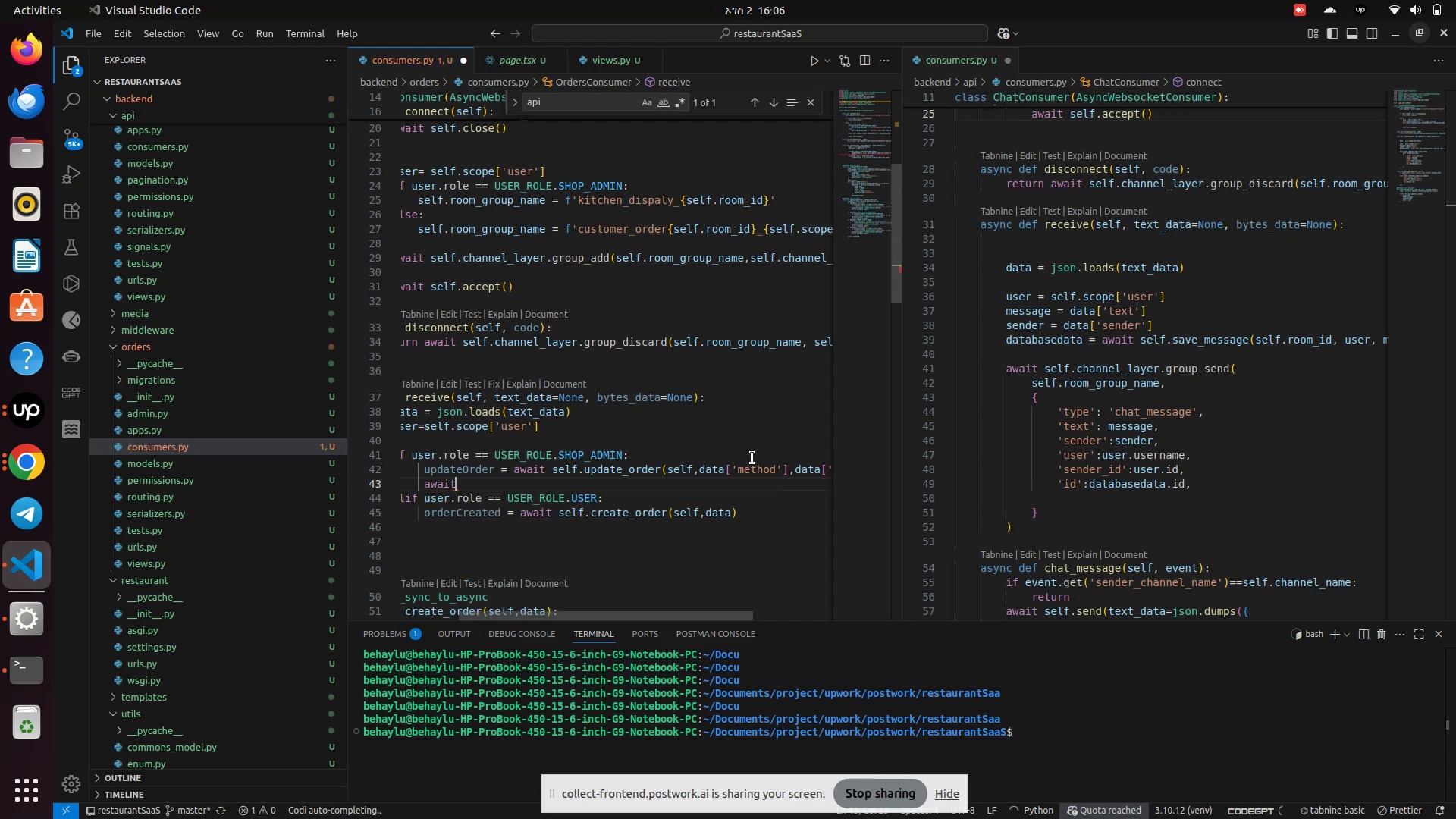 
type( self)
 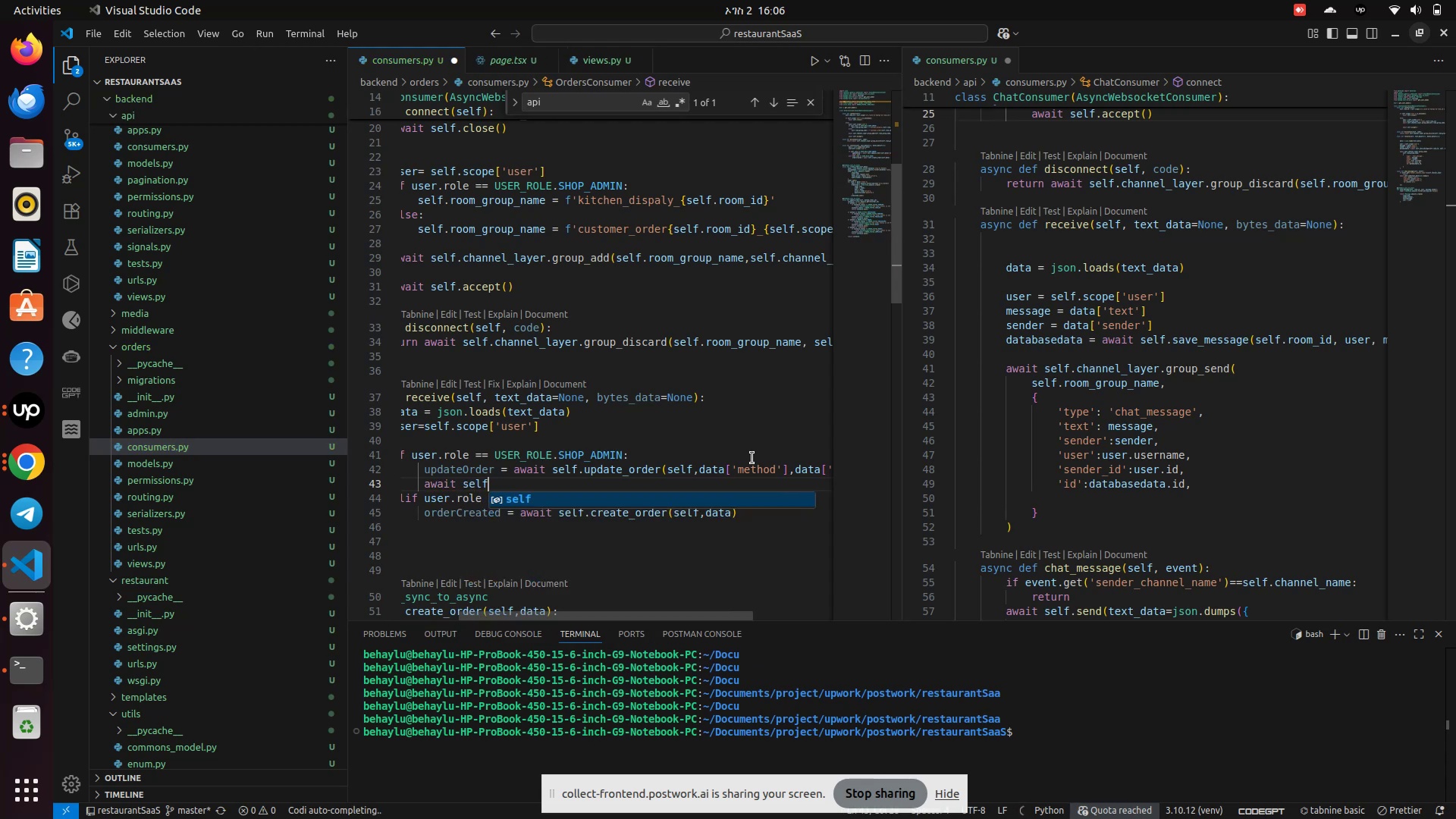 
key(Enter)
 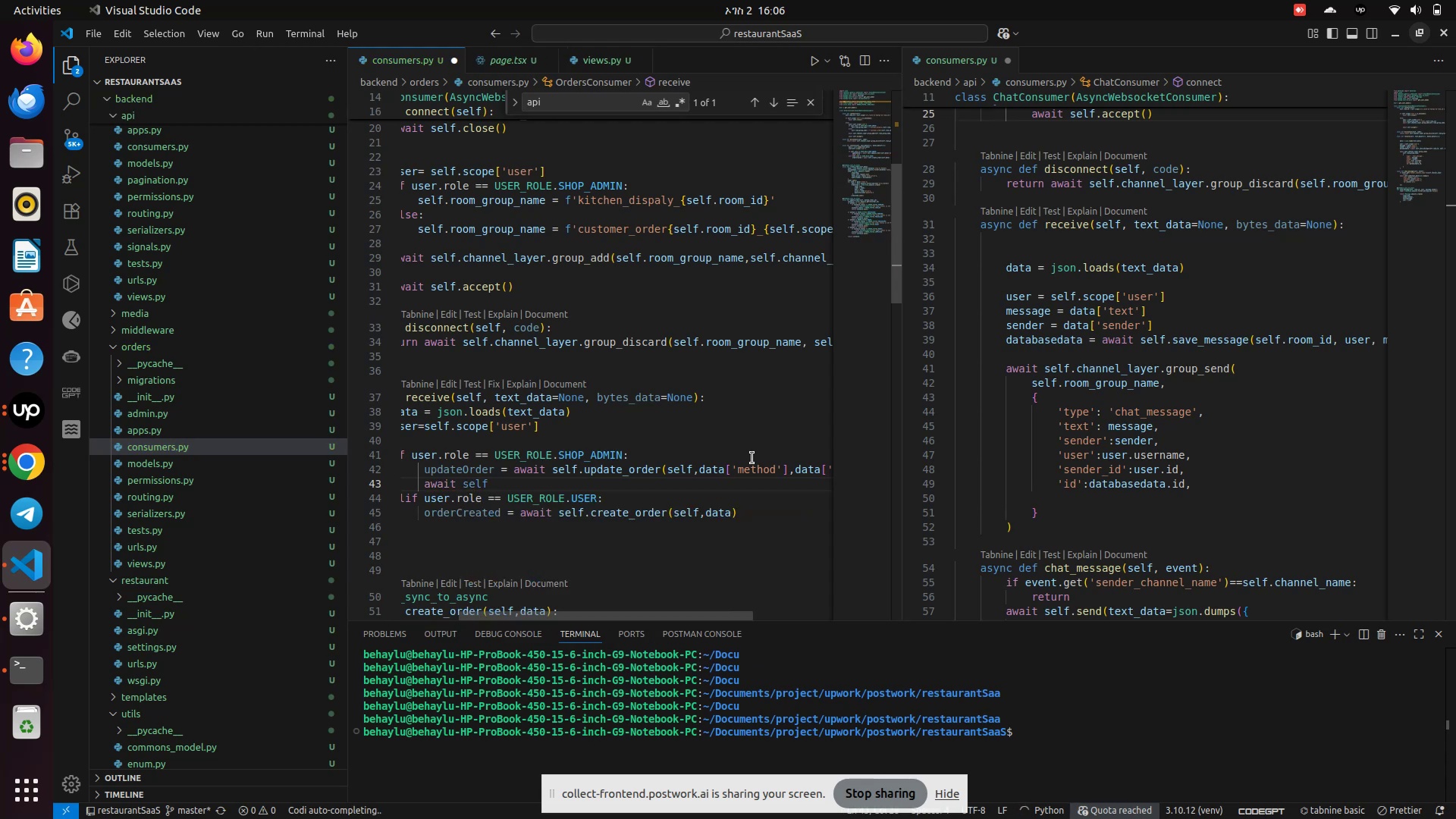 
type(.cha)
 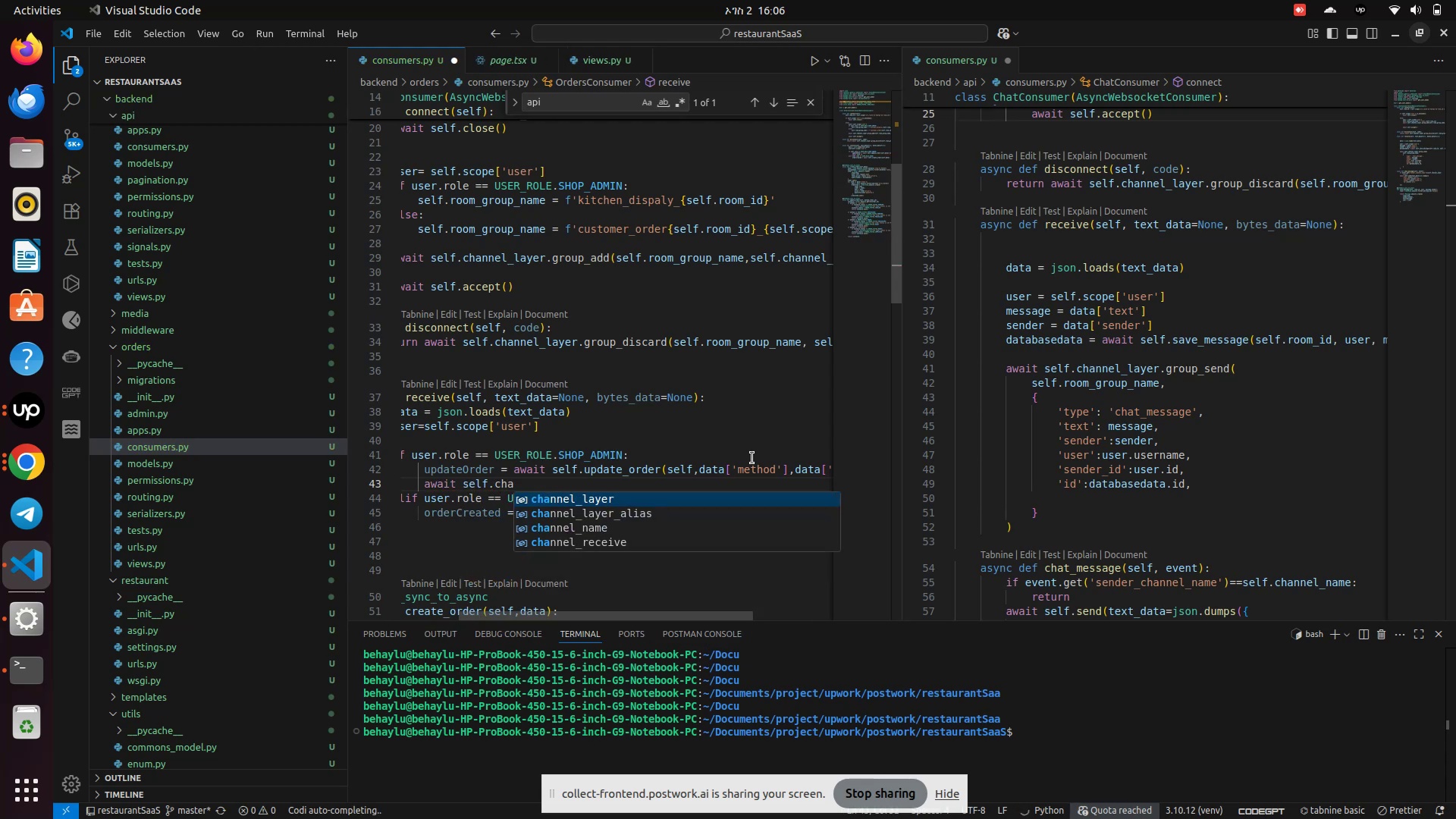 
key(Enter)
 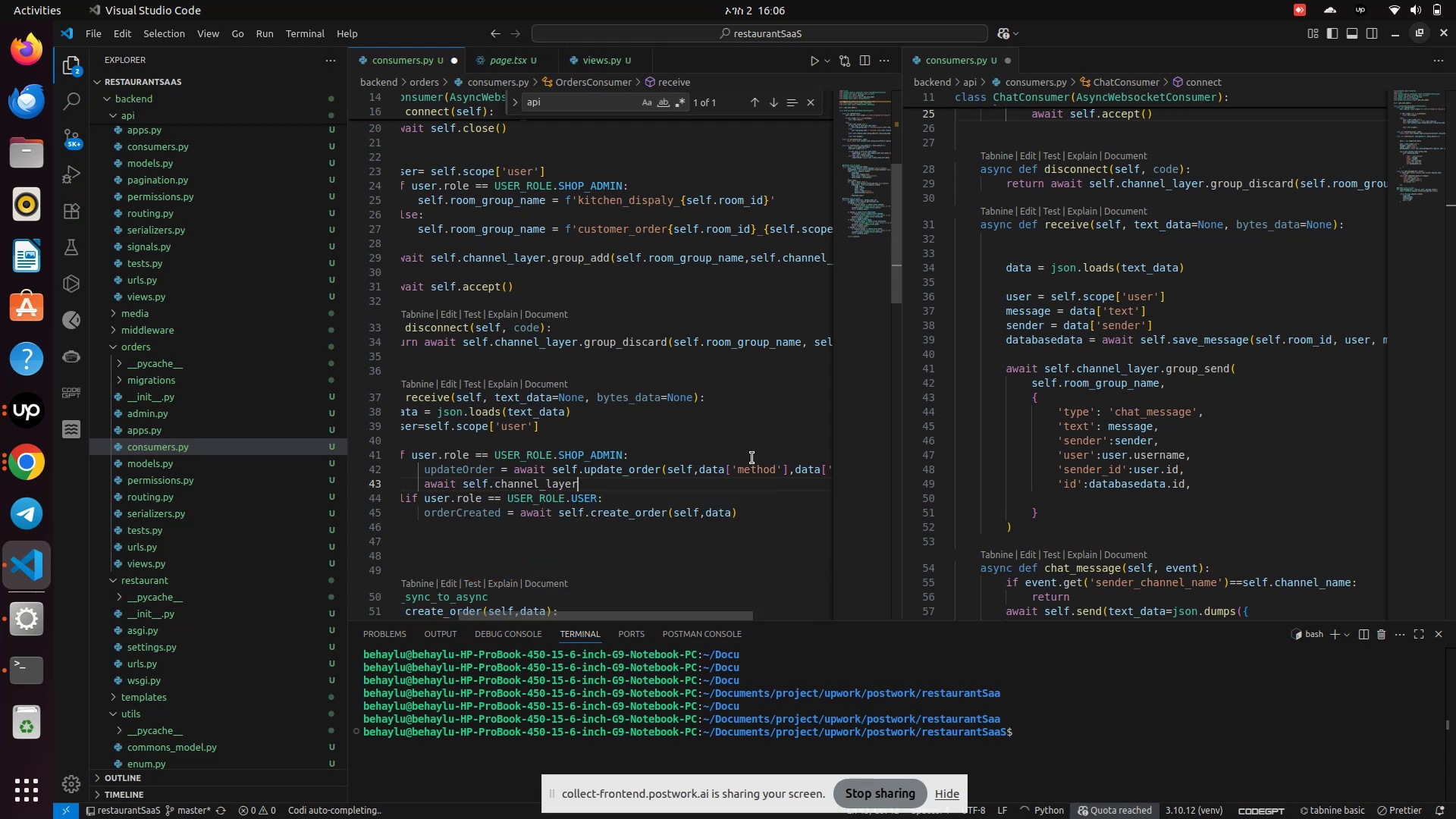 
type(.group_send()
 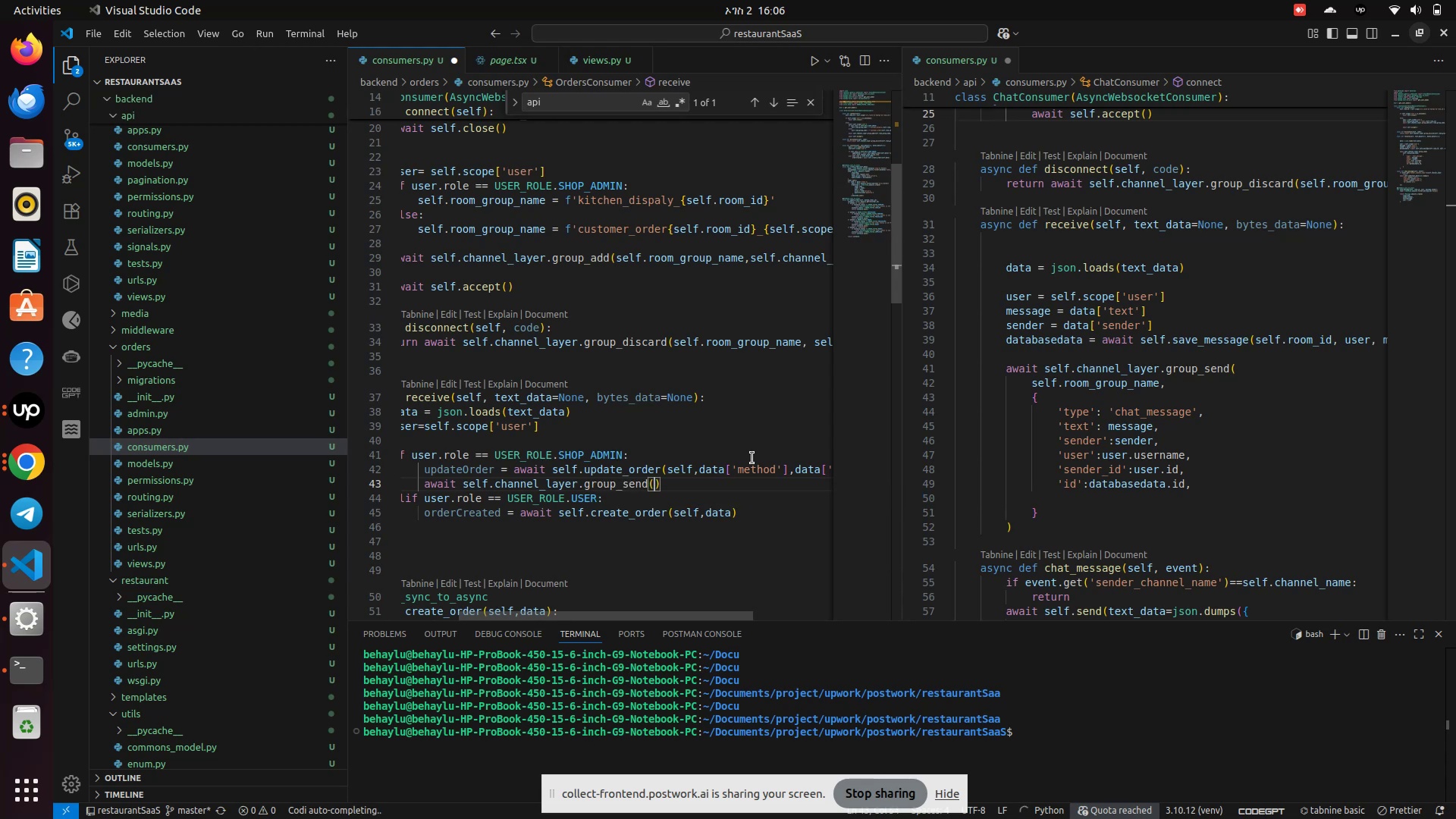 
key(Enter)
 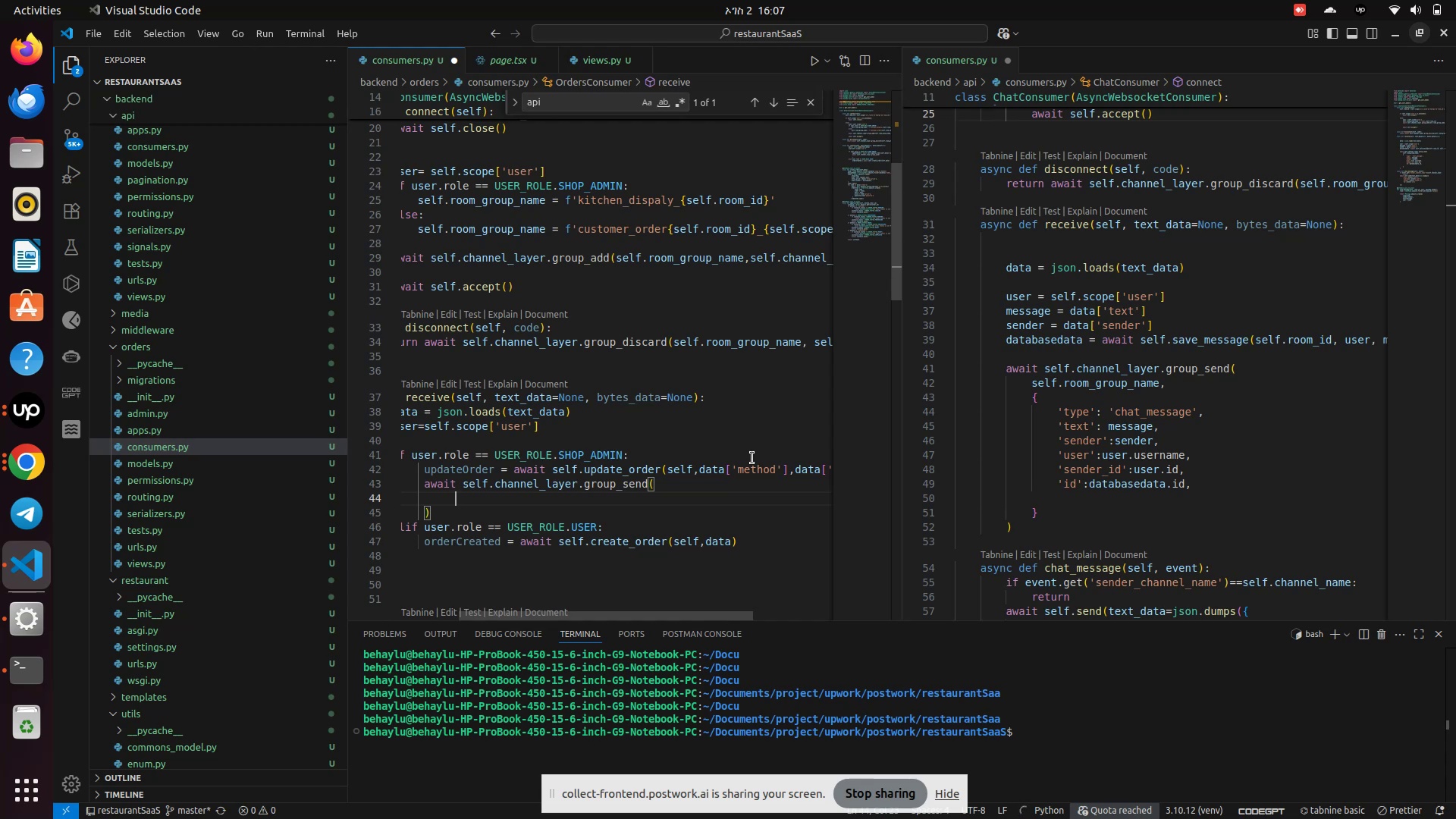 
wait(44.15)
 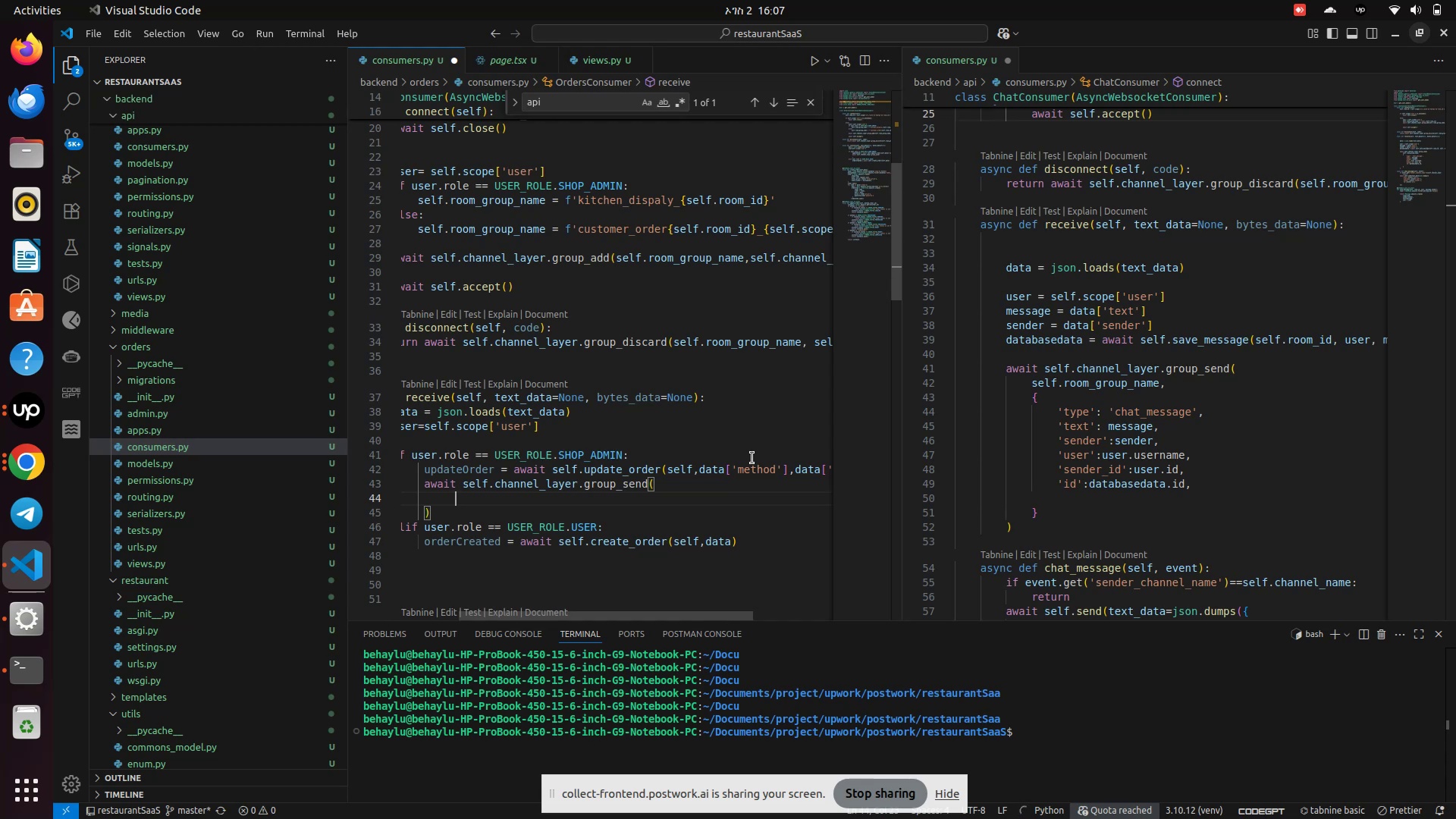 
type(f'customer_order{)
 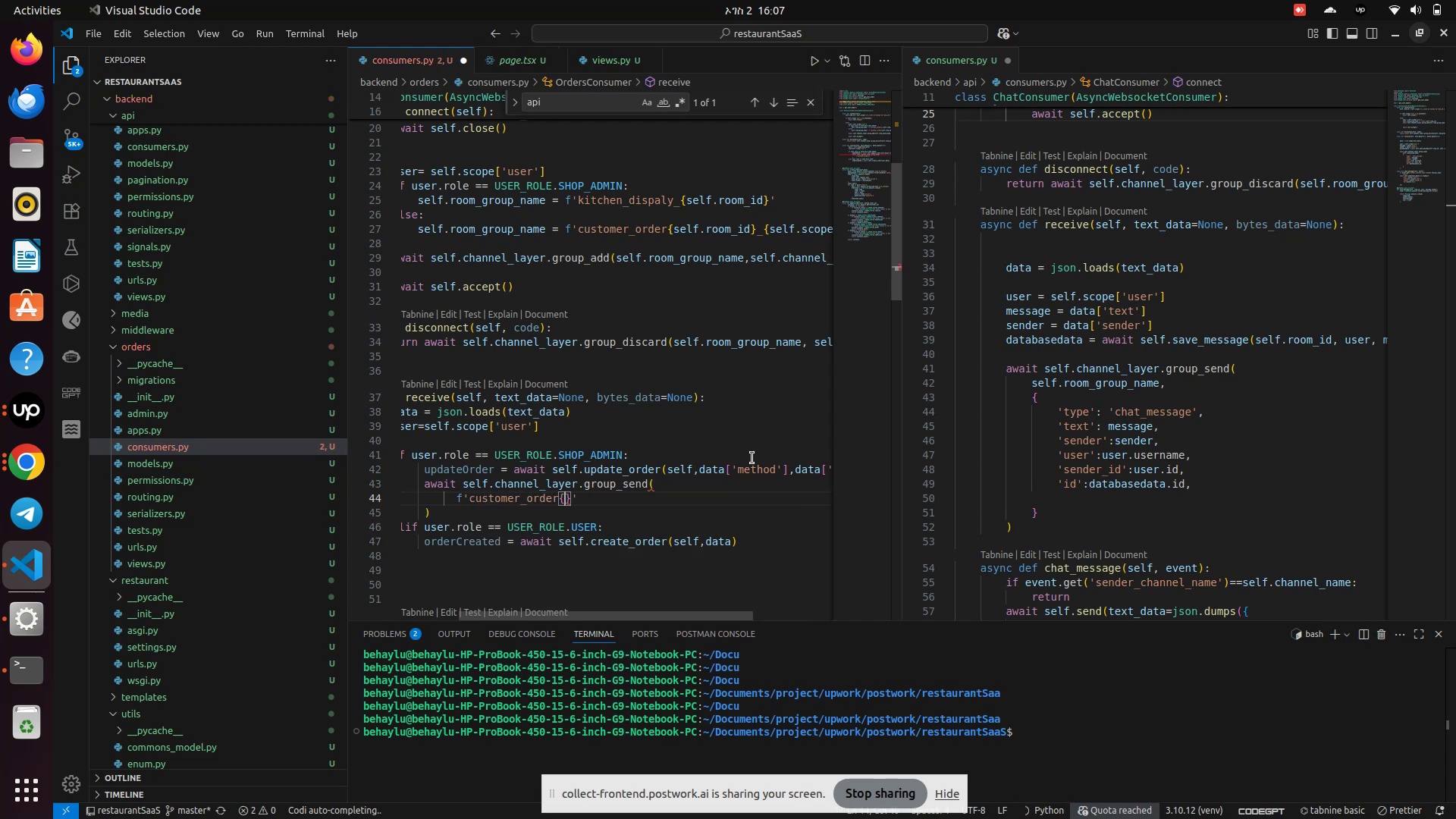 
wait(5.02)
 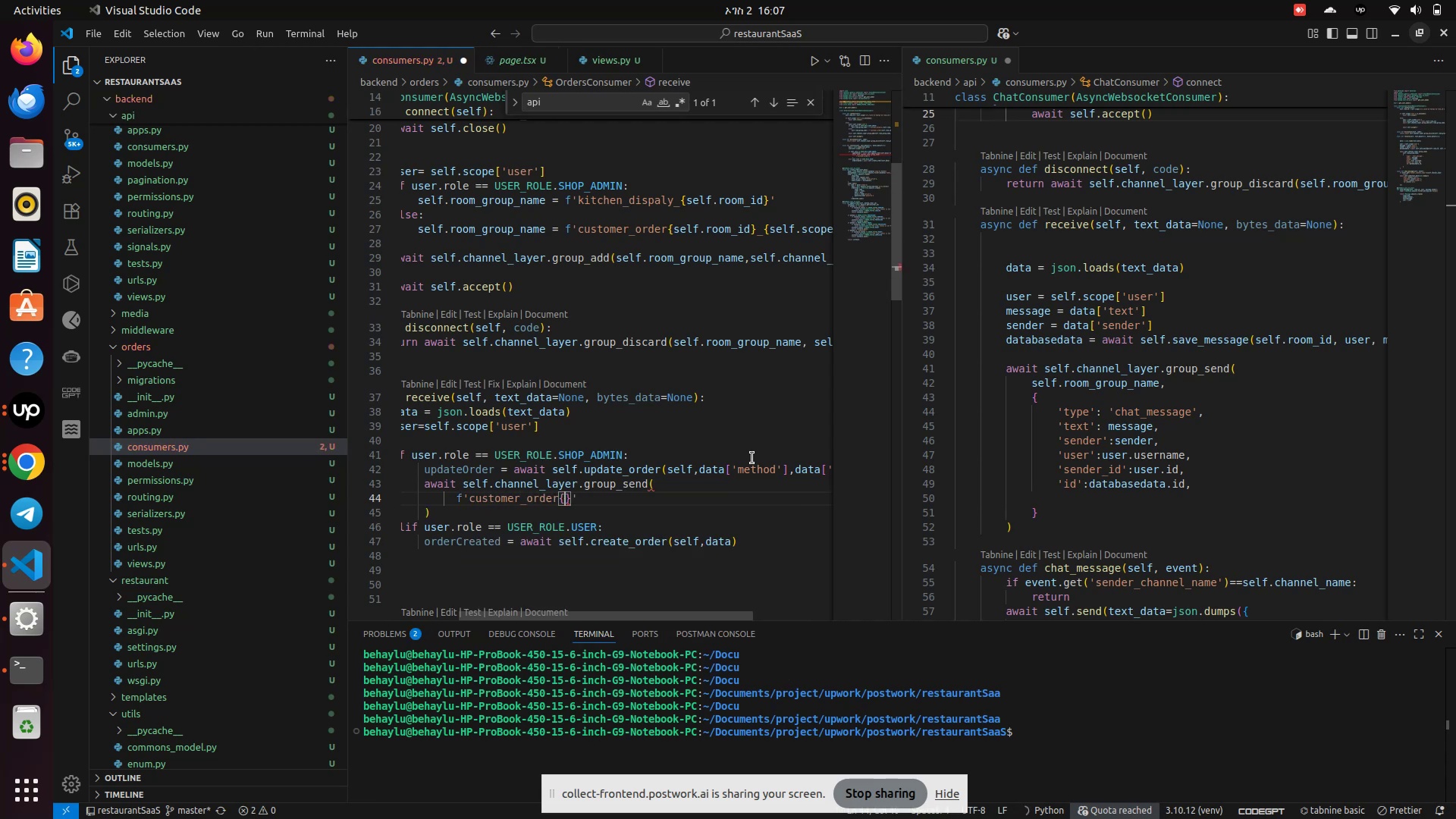 
type(self_room_id)
 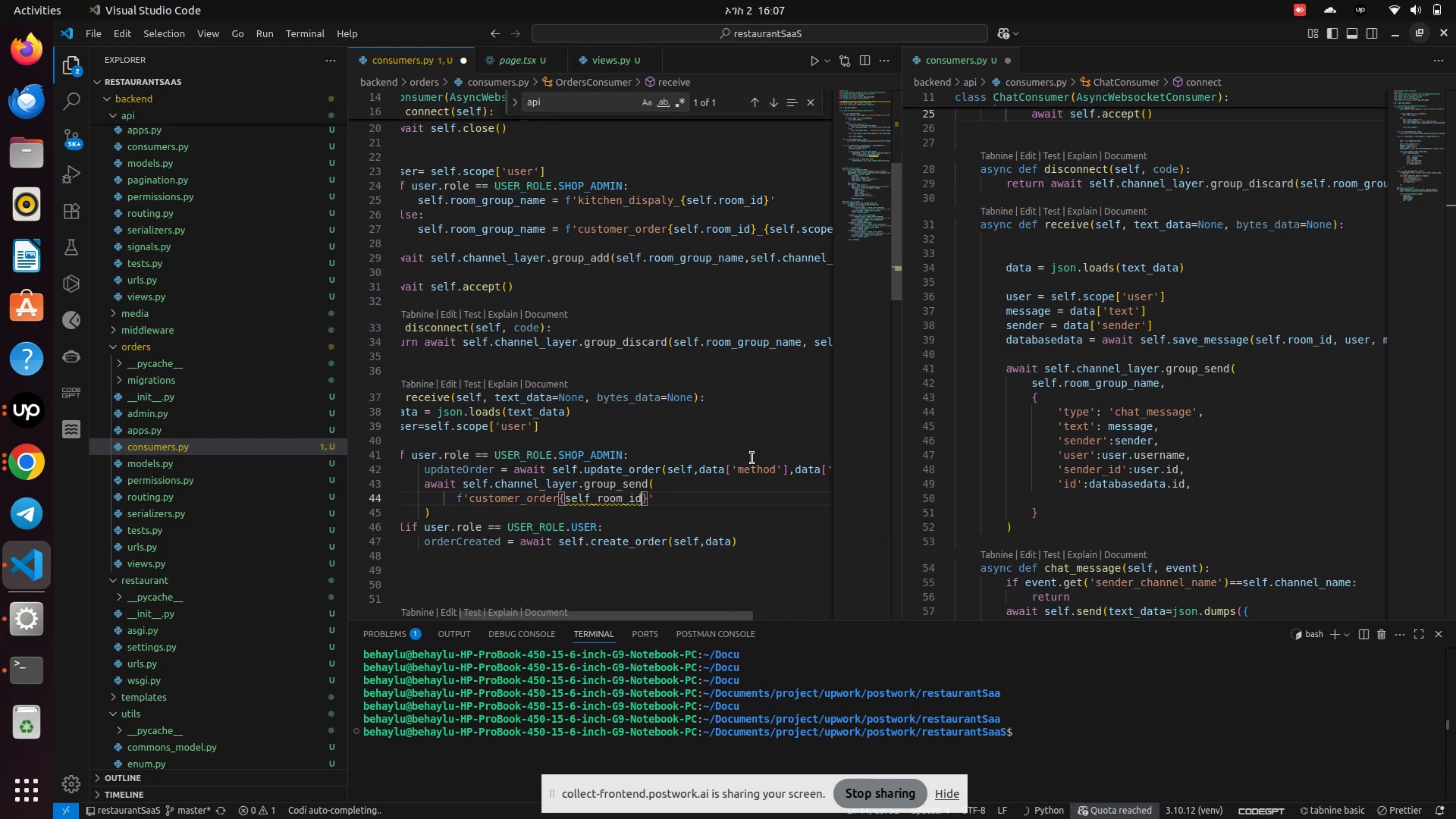 
key(ArrowRight)
 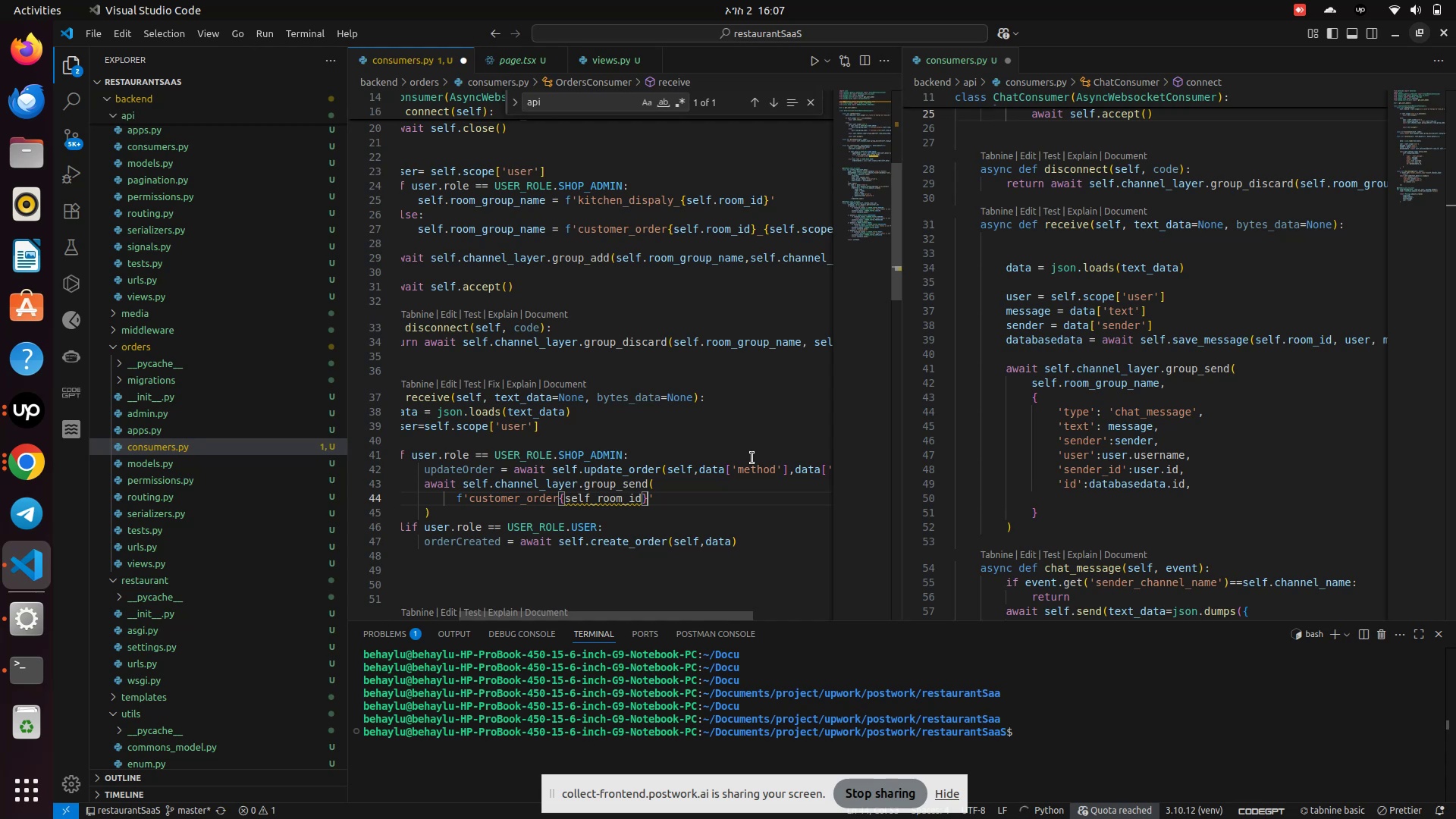 
type(_{s)
key(Backspace)
type(o)
key(Backspace)
type(upda)
 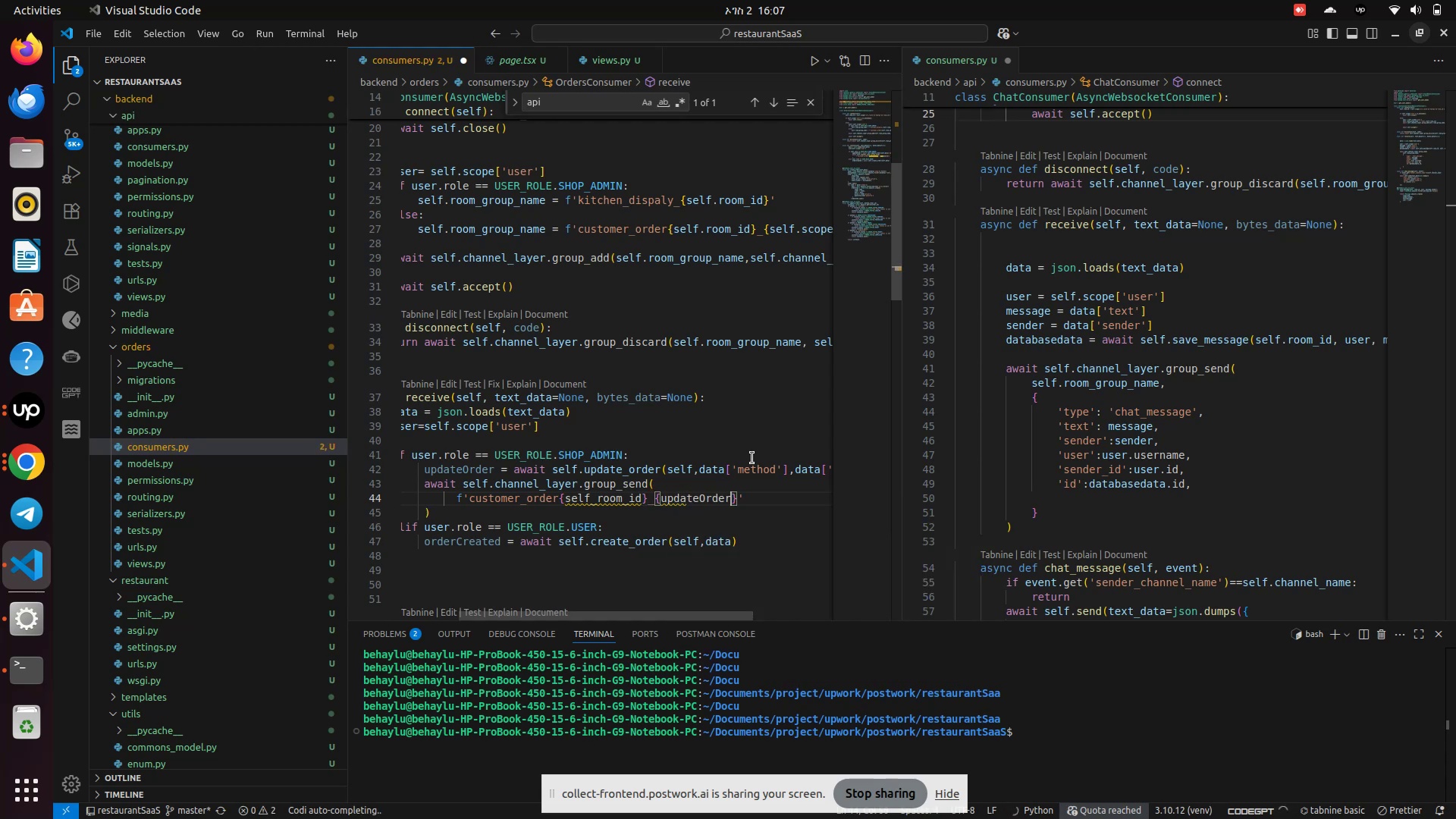 
 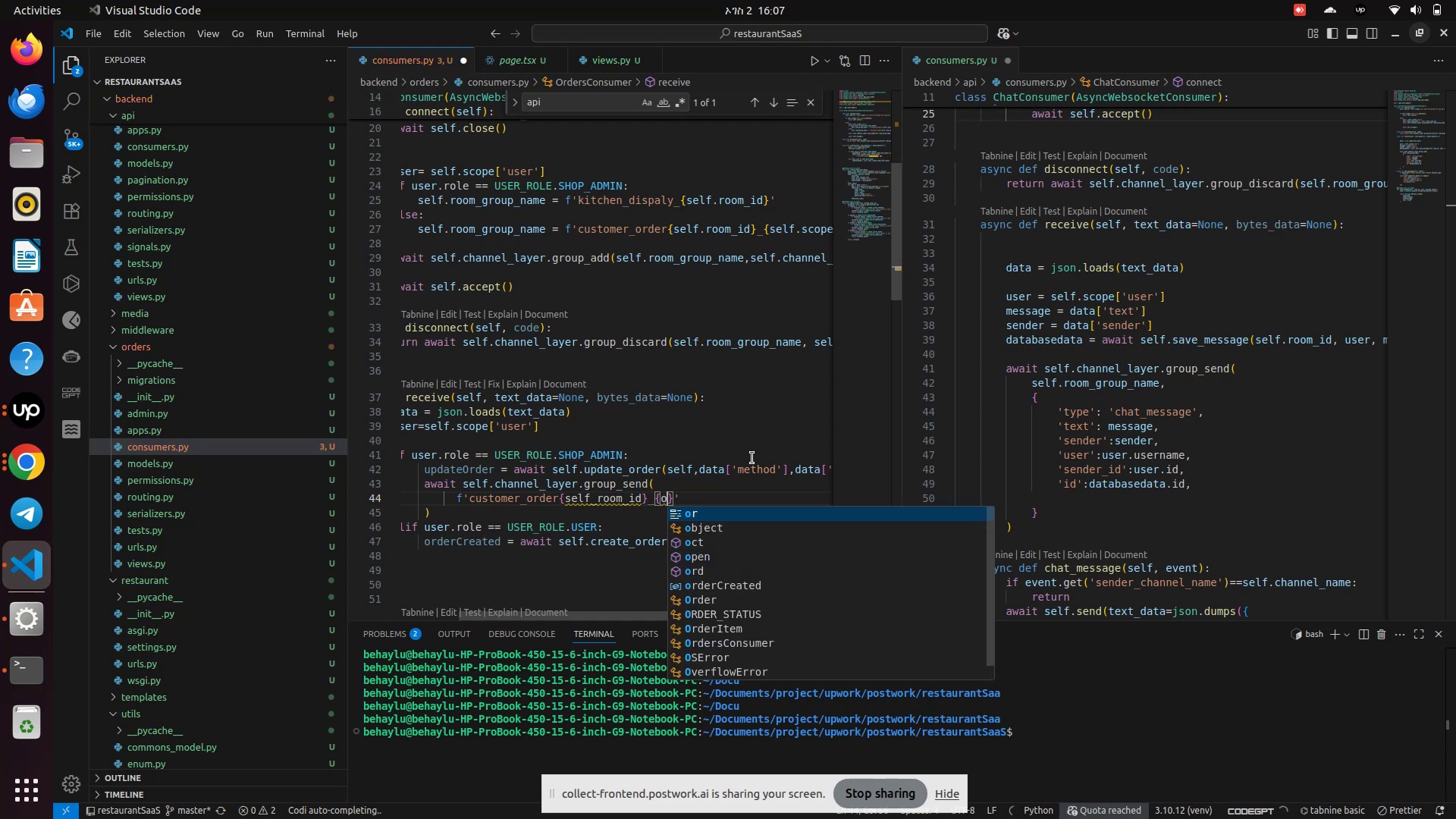 
key(Enter)
 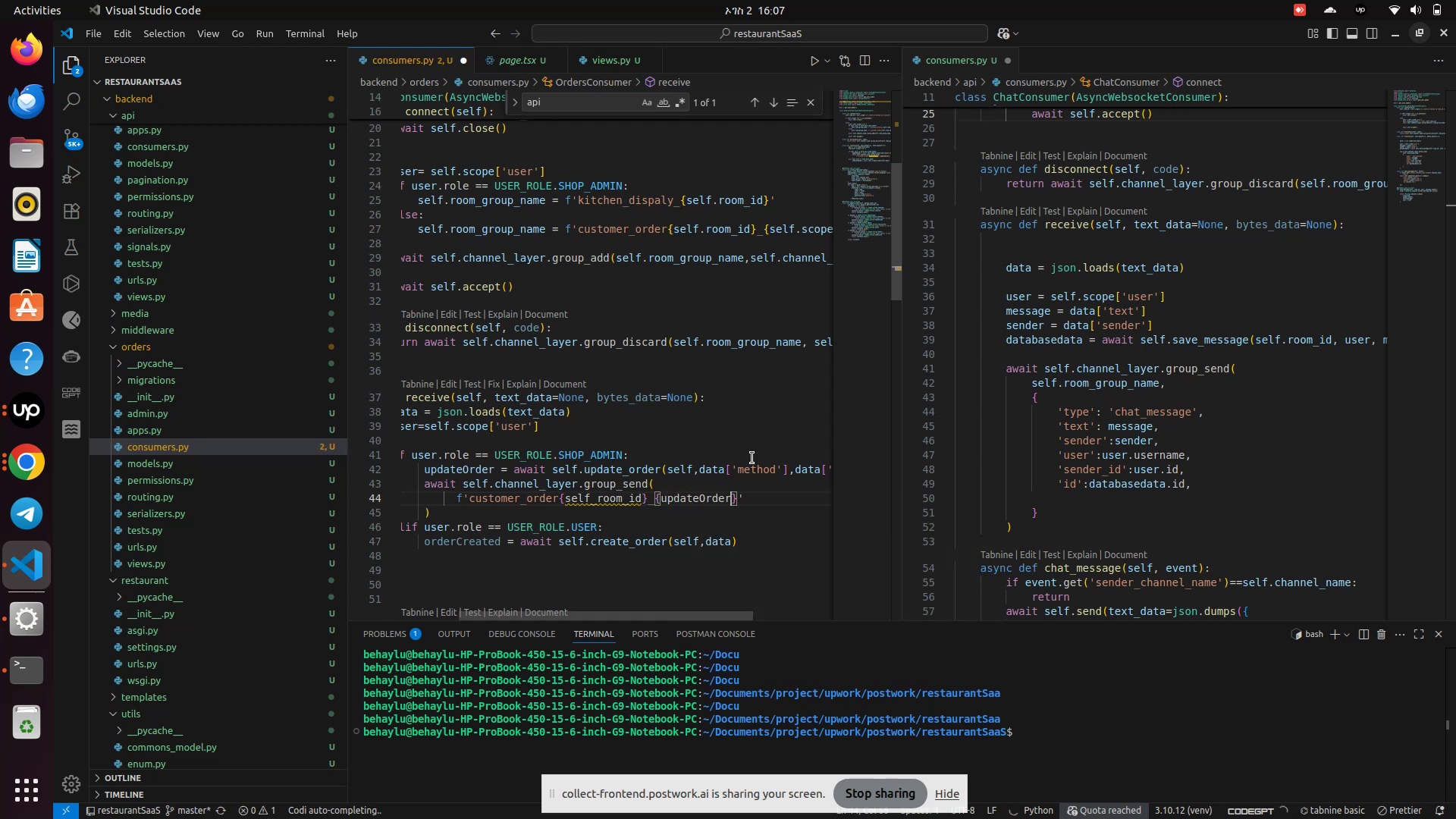 
type(.id)
 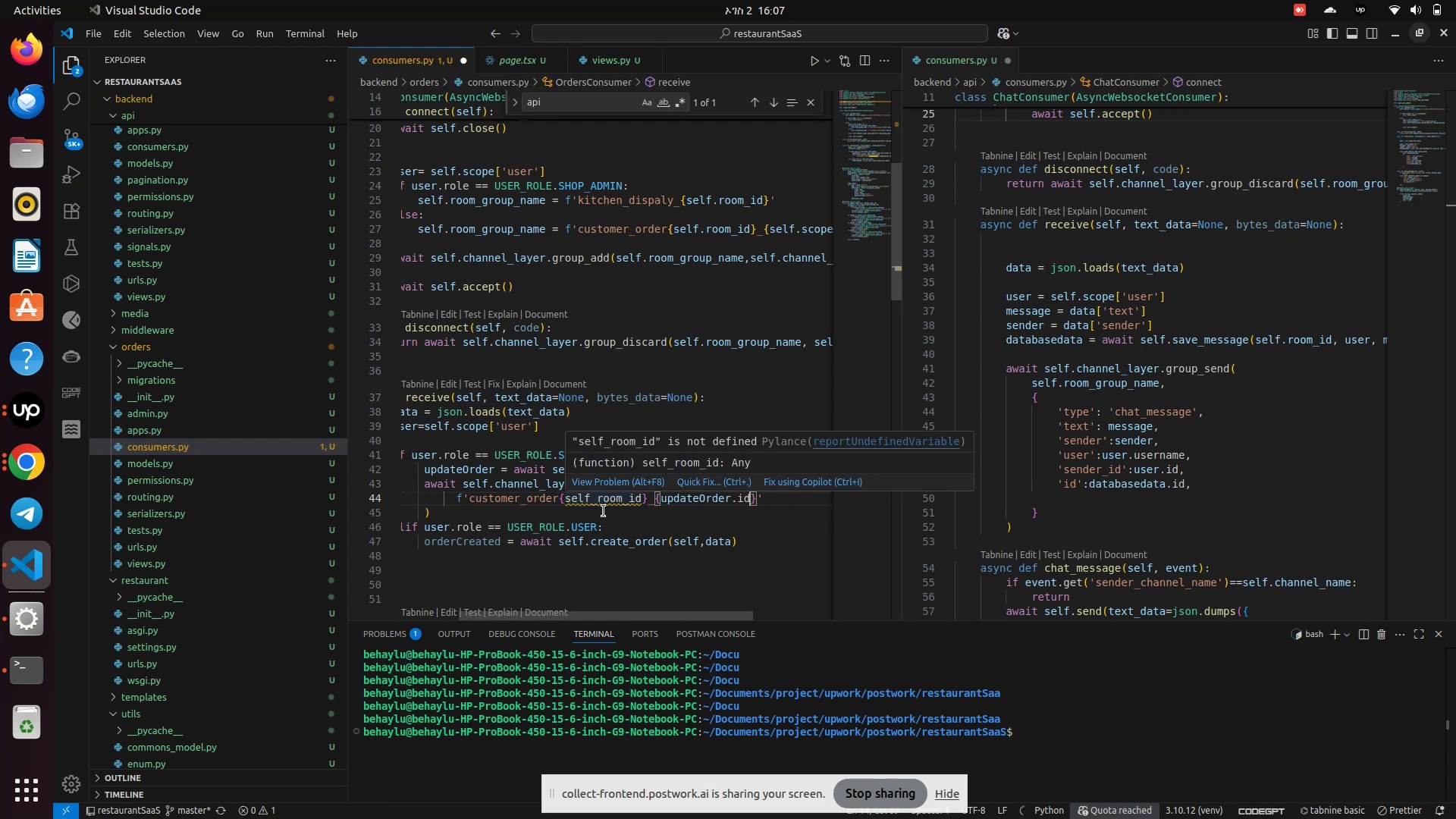 
wait(5.55)
 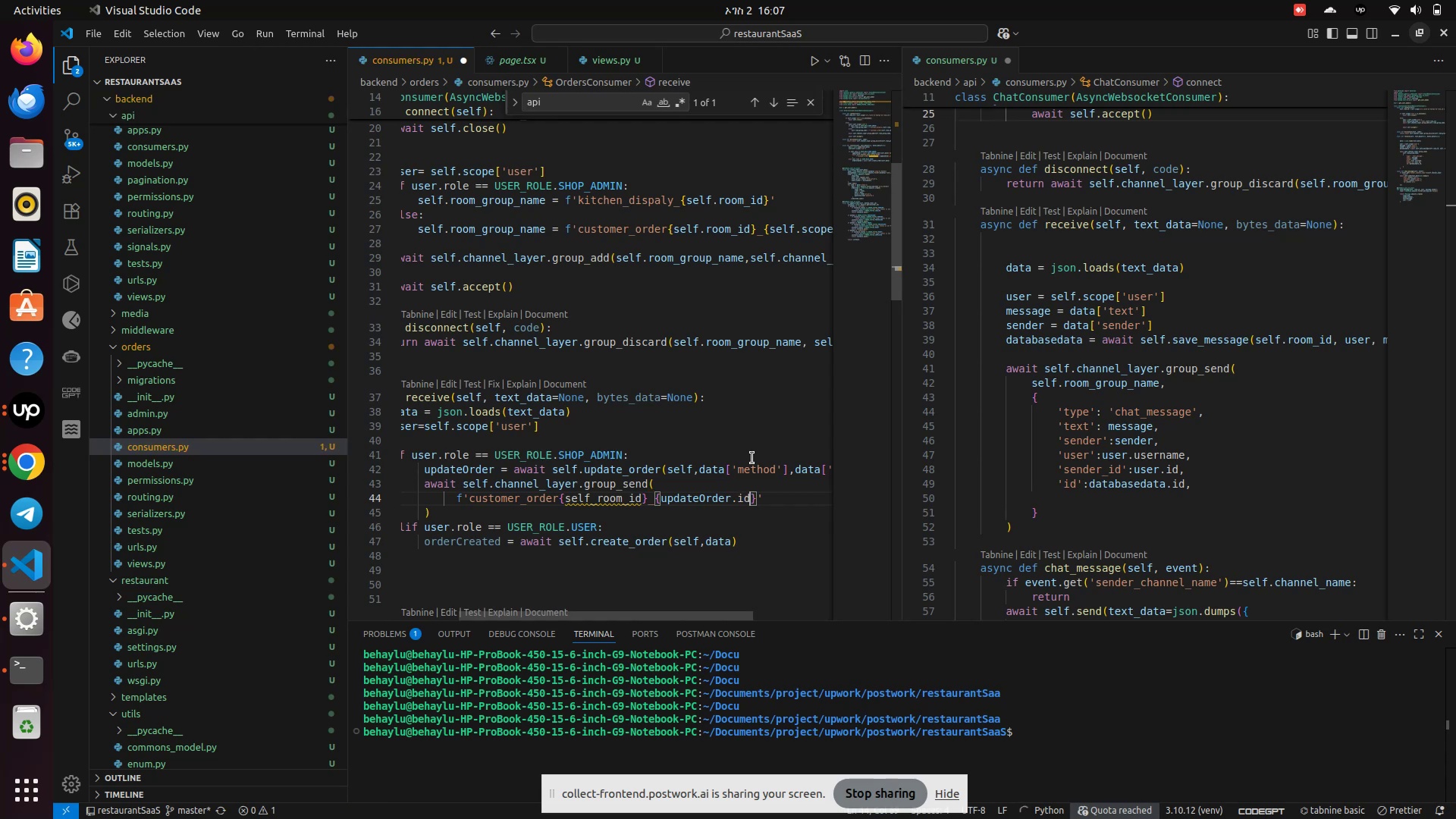 
left_click([593, 507])
 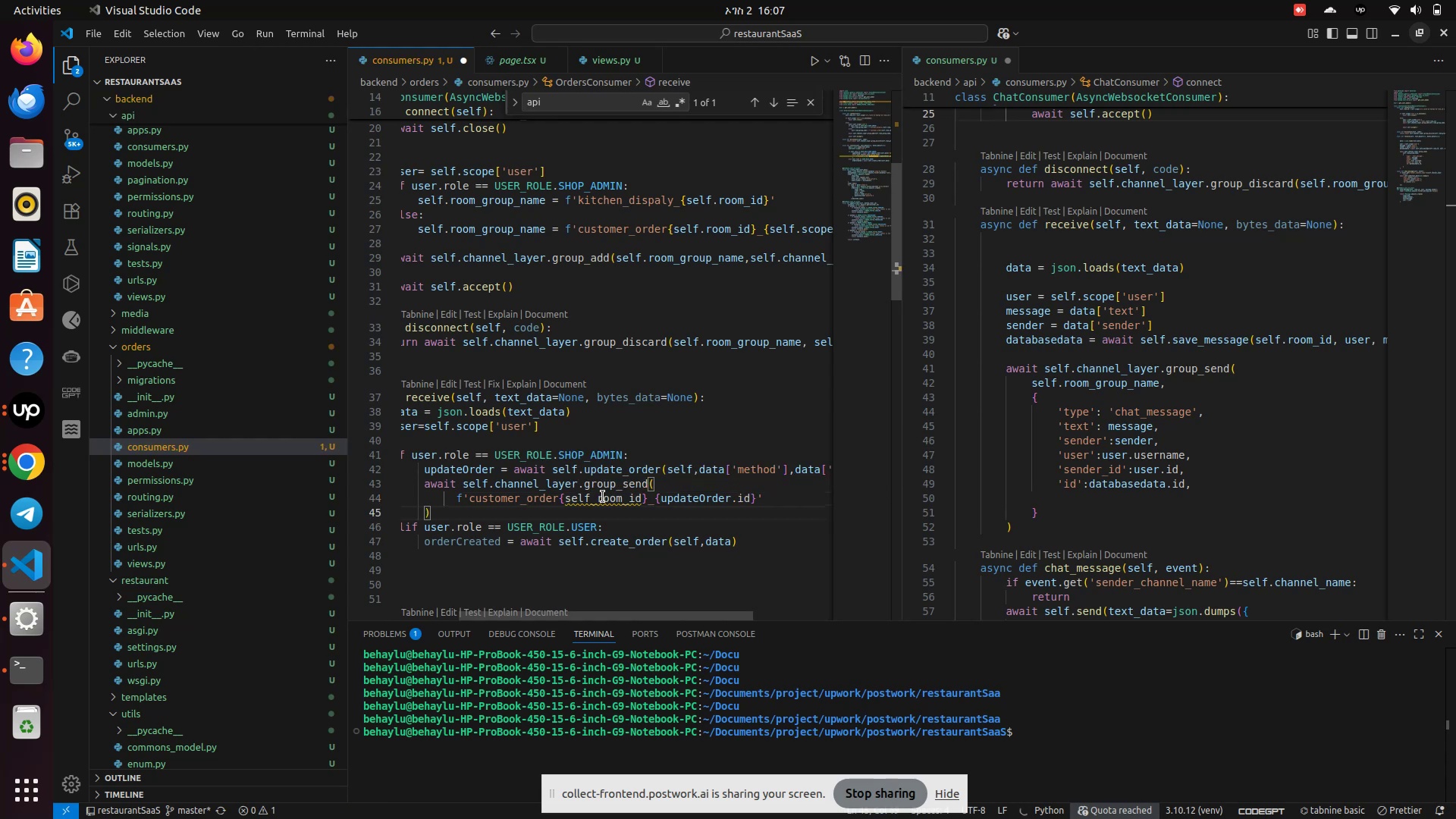 
mouse_move([602, 504])
 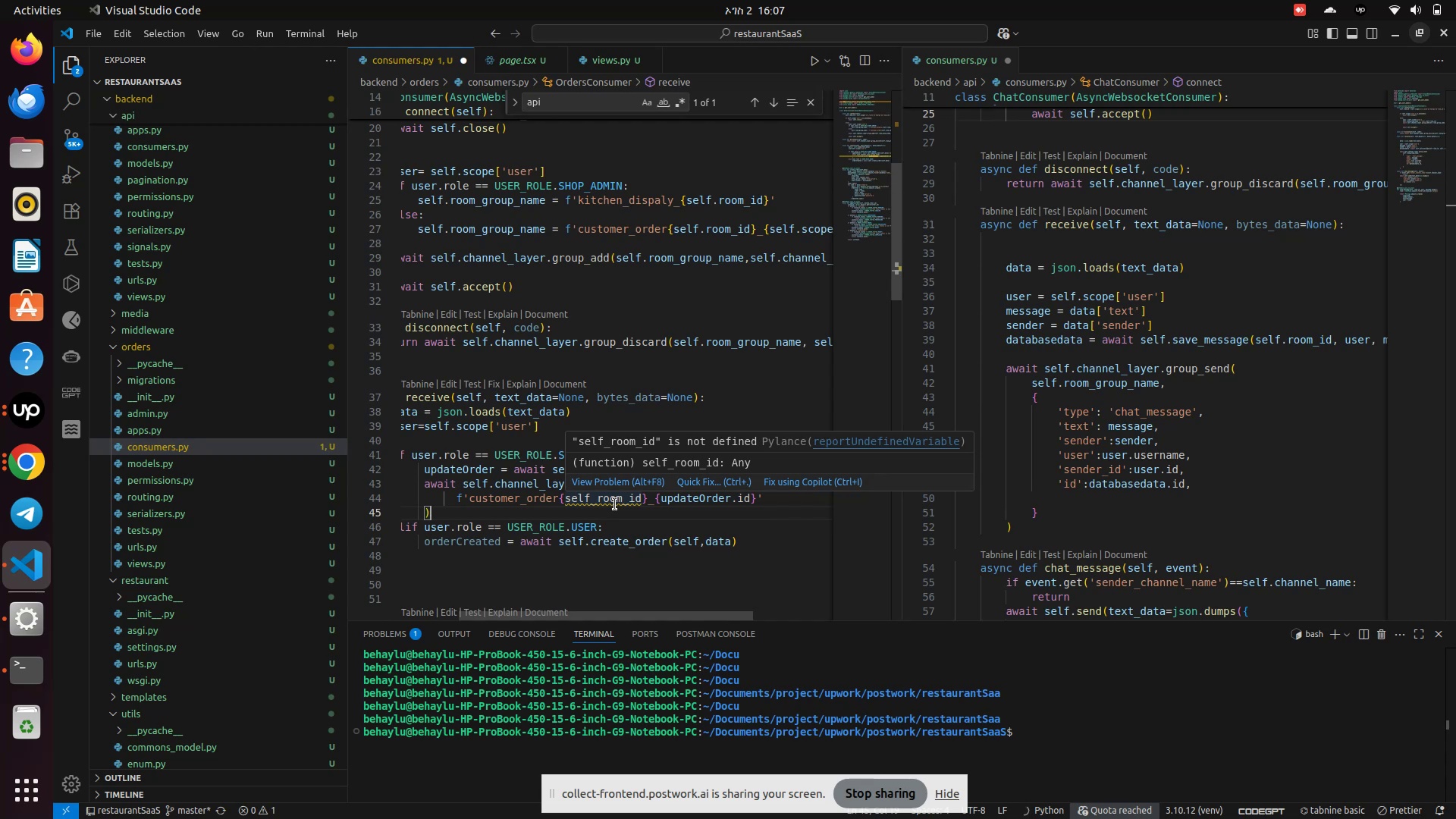 
wait(6.06)
 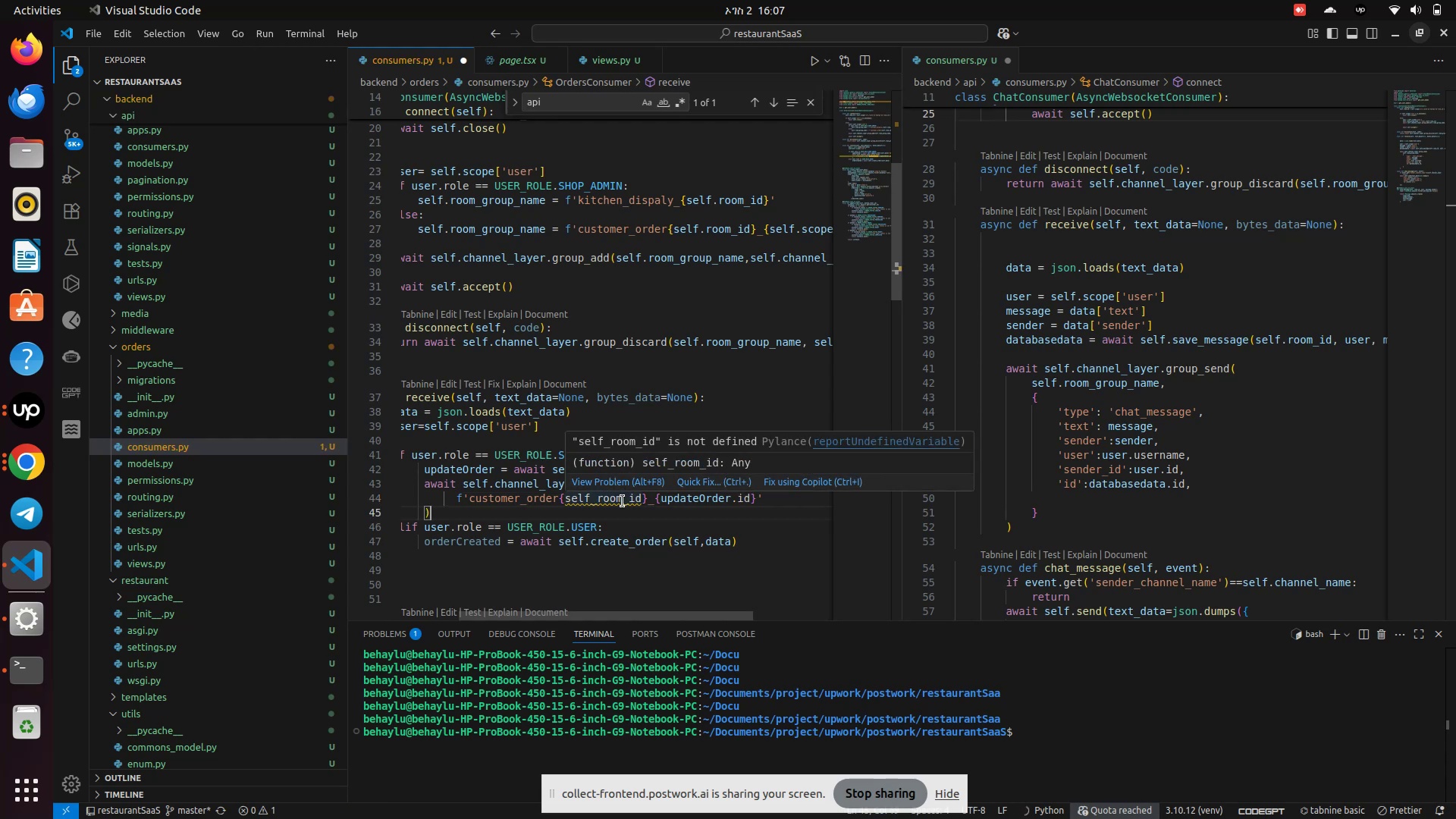 
left_click([602, 500])
 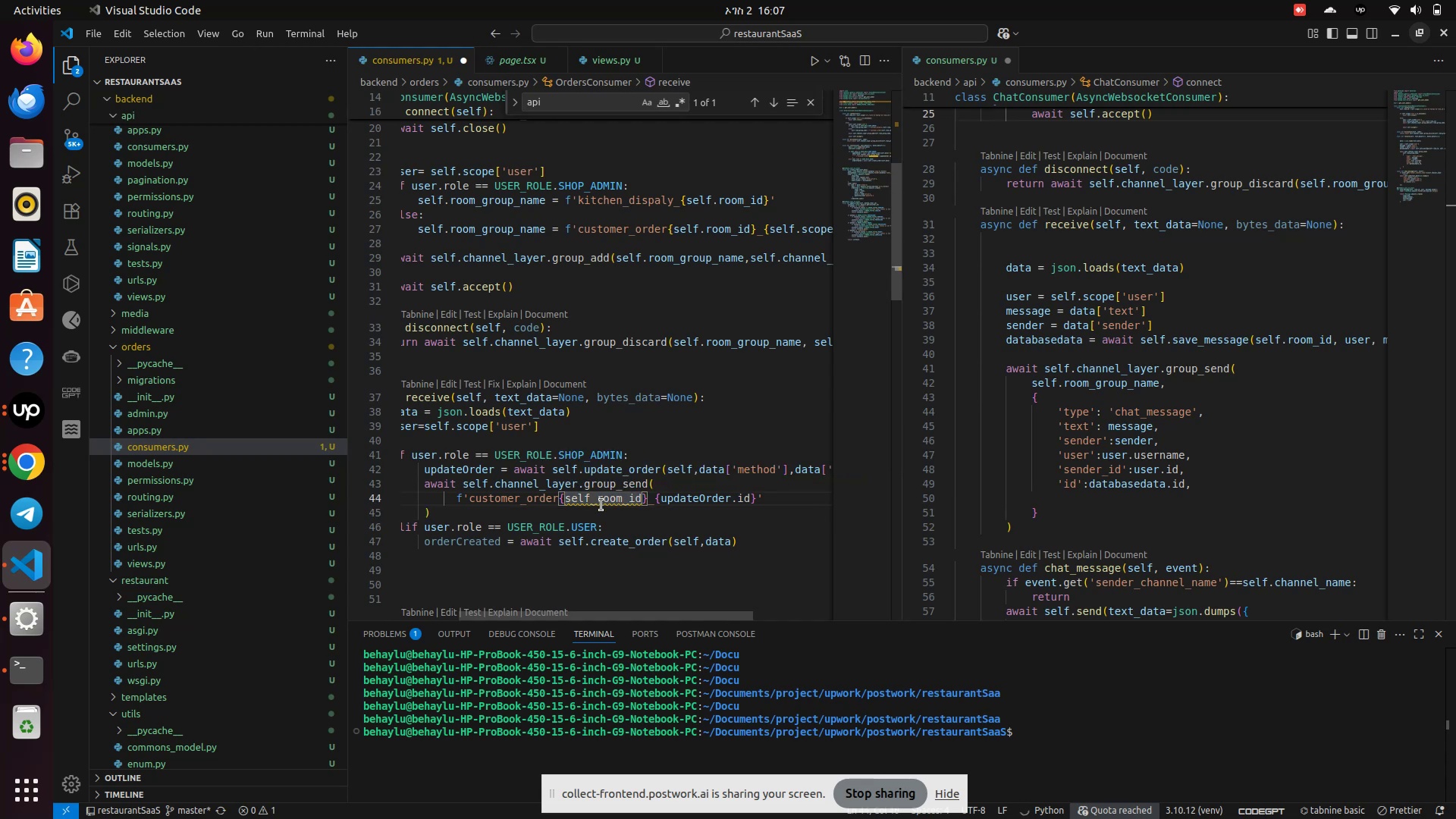 
key(ArrowLeft)
 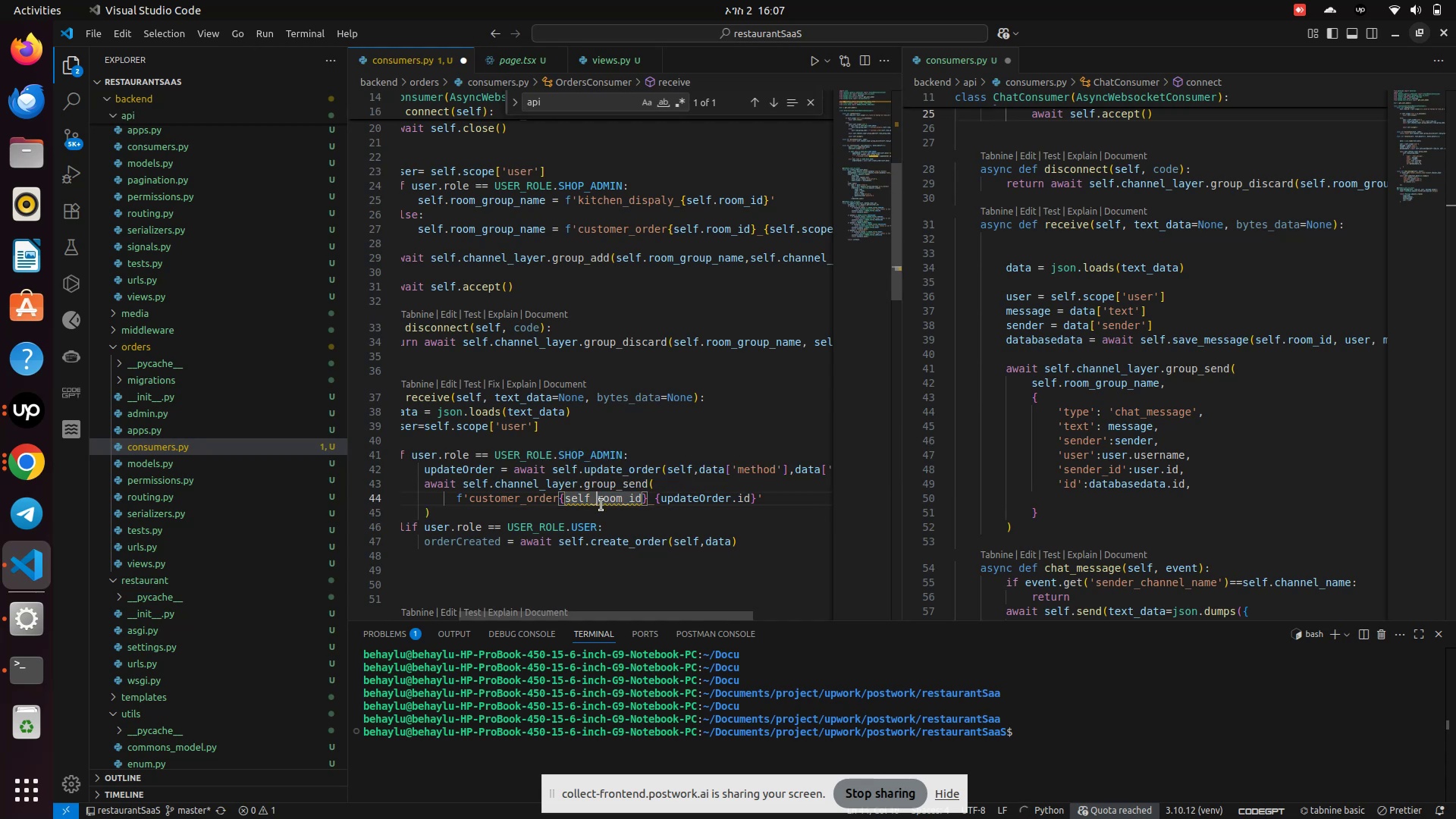 
key(Backspace)
 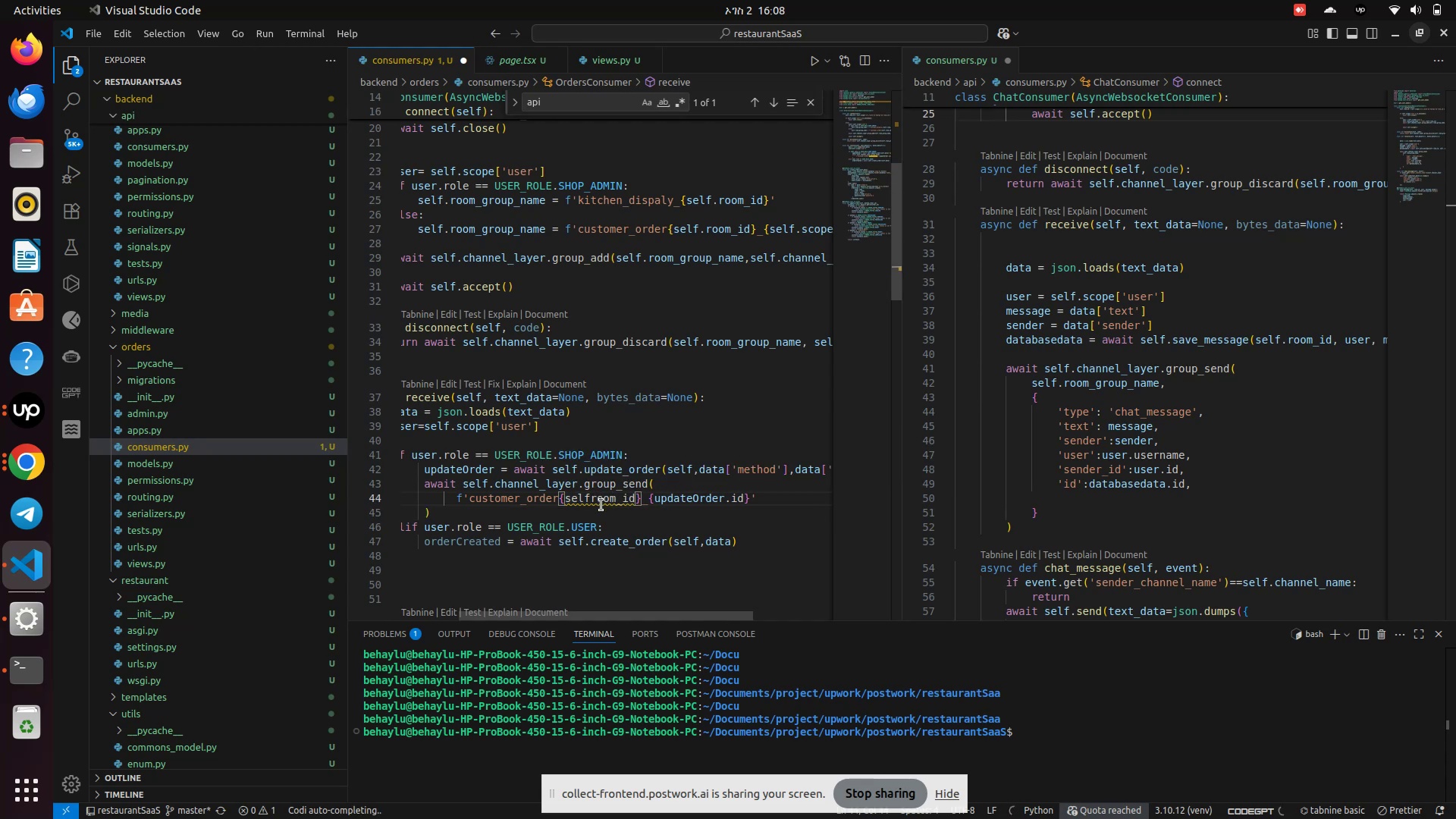 
key(Period)
 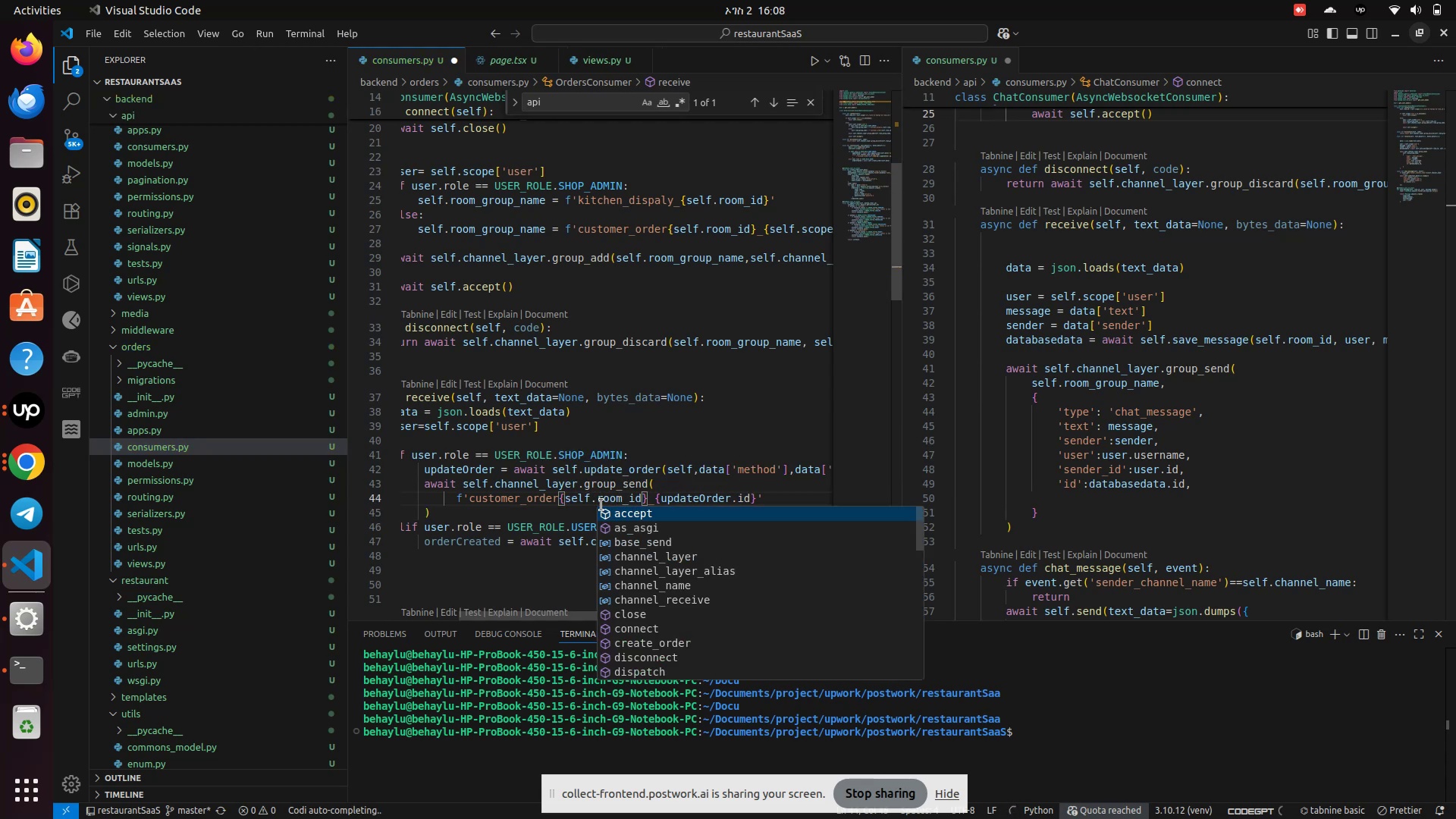 
key(Control+S)
 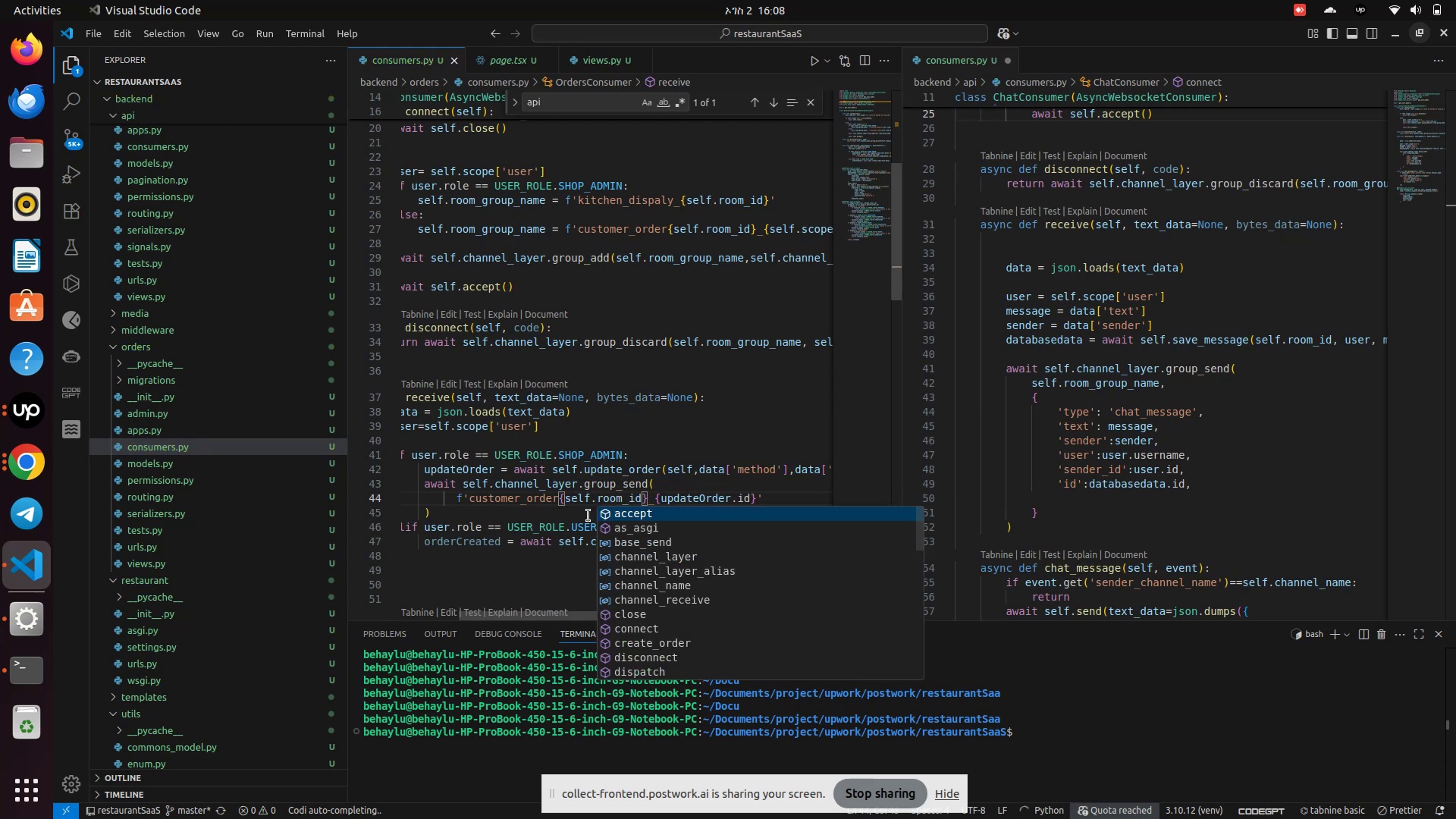 
left_click([588, 516])
 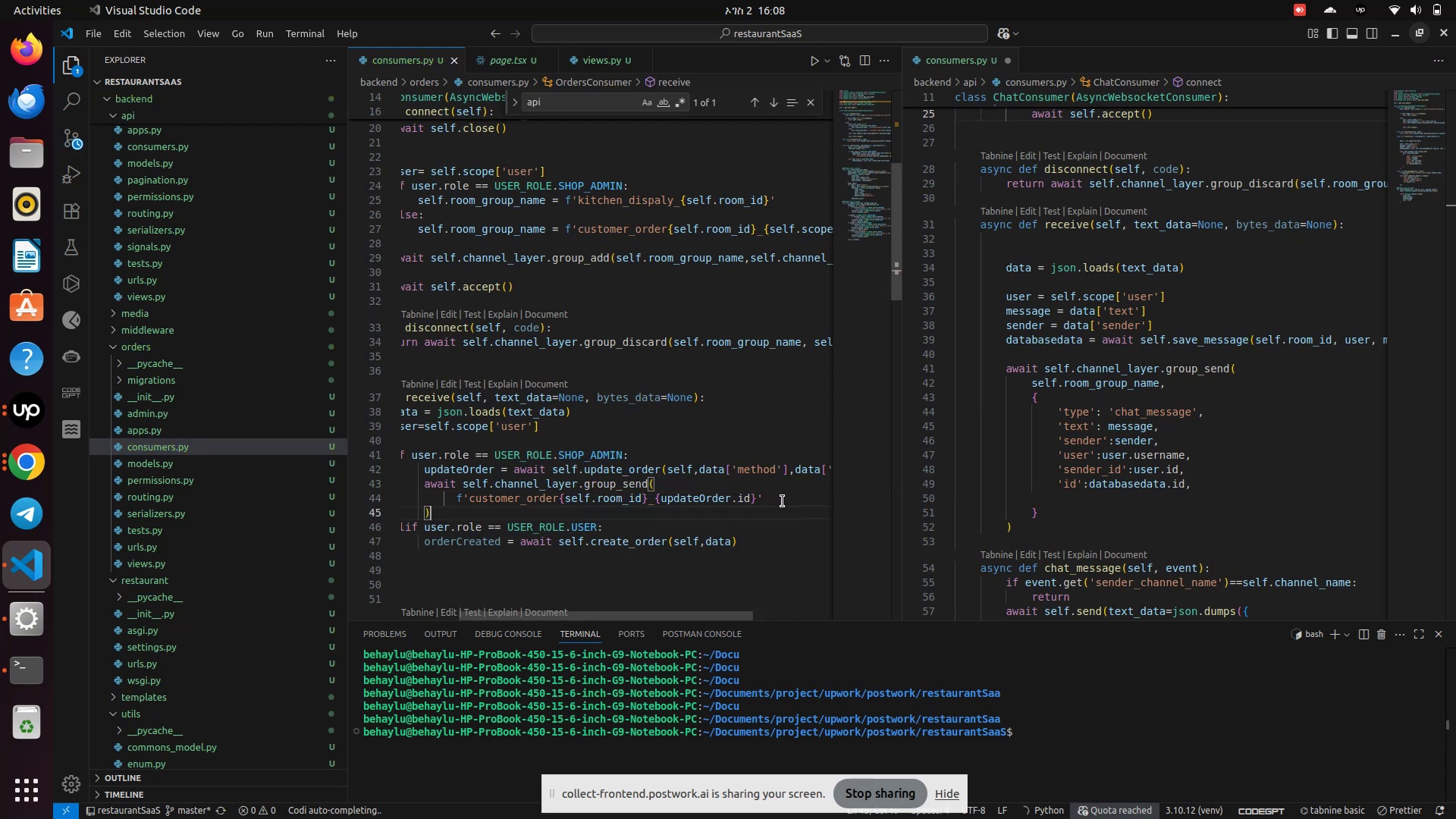 
left_click([783, 499])
 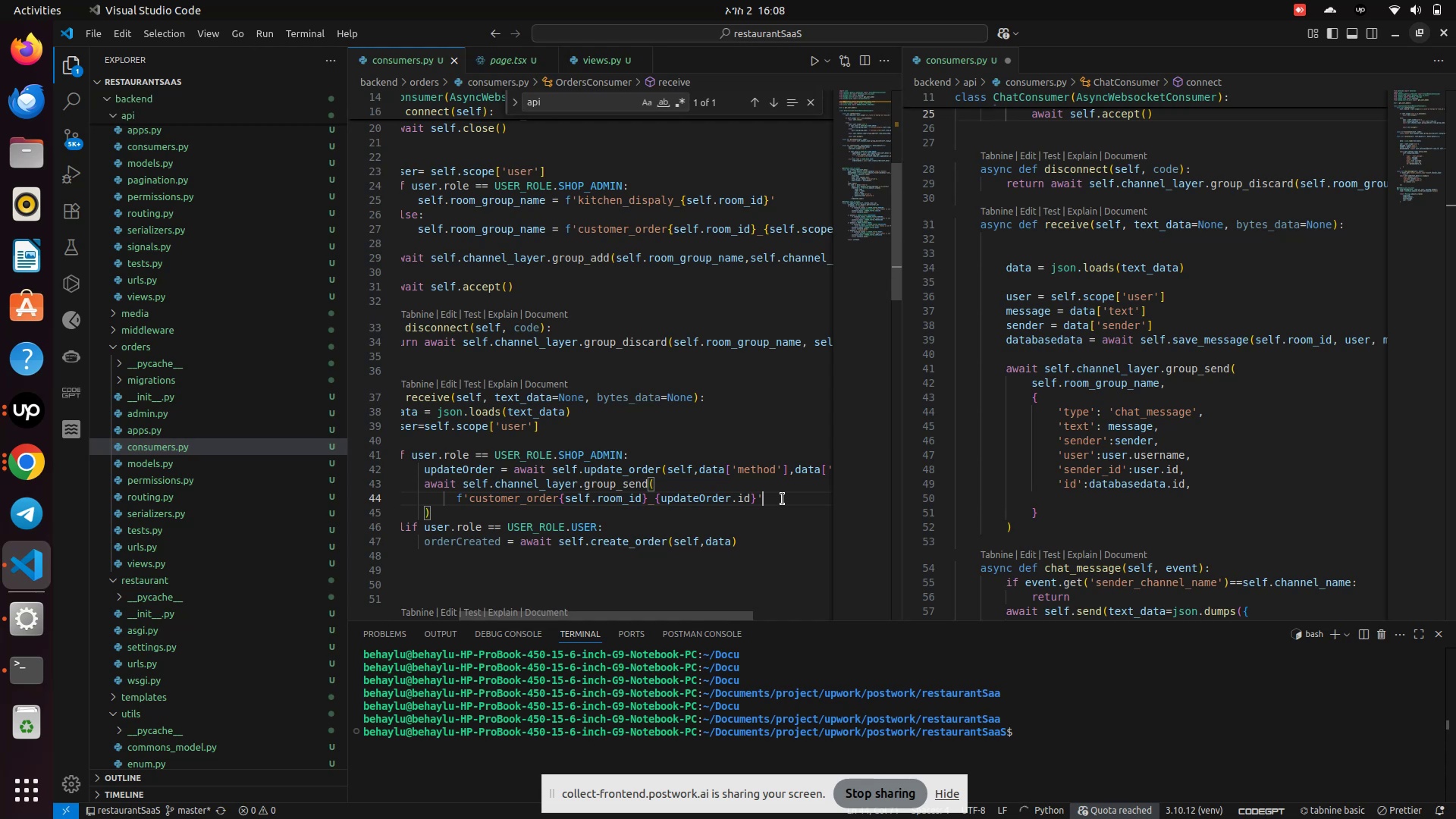 
wait(22.27)
 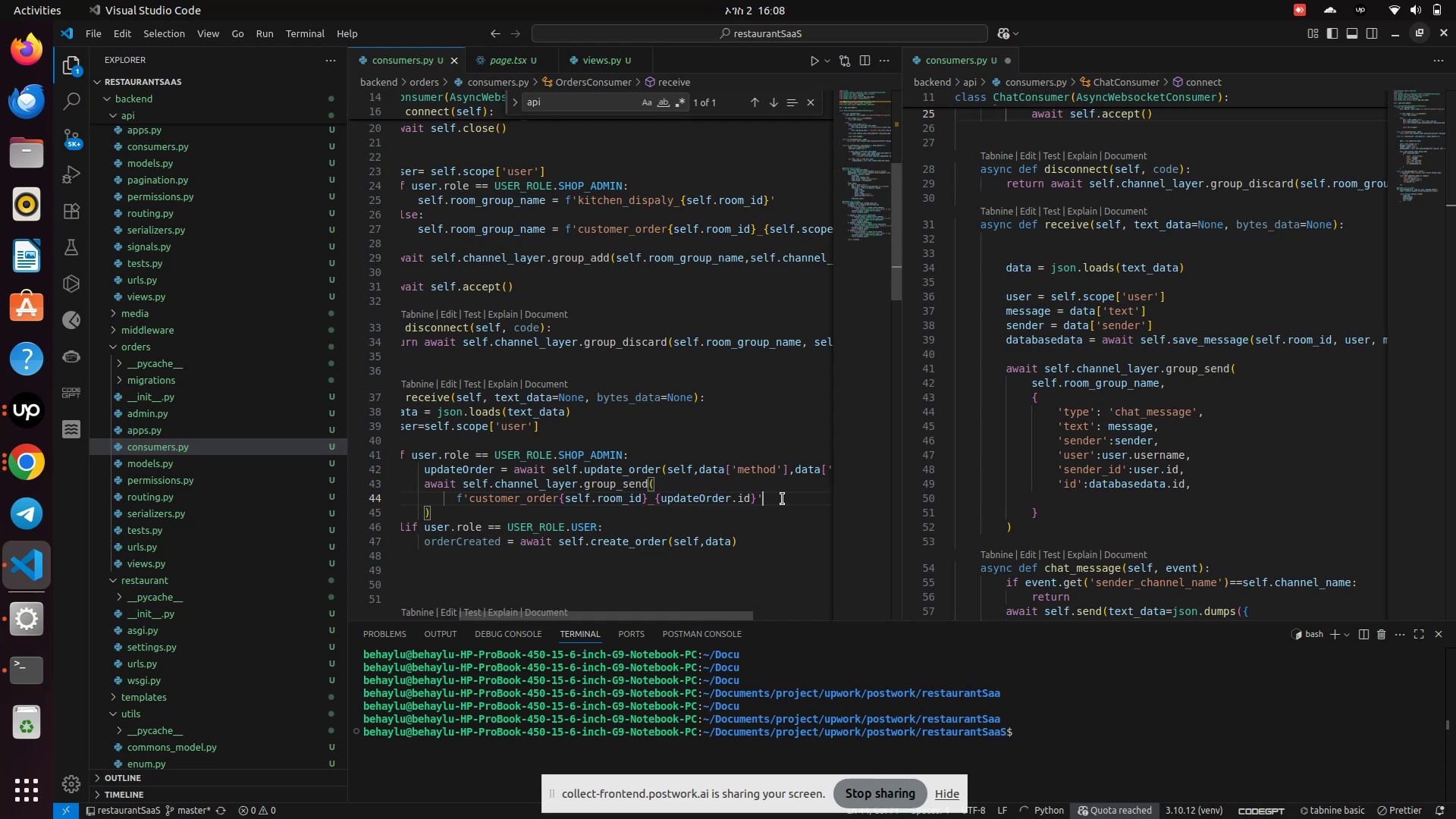 
key(Enter)
 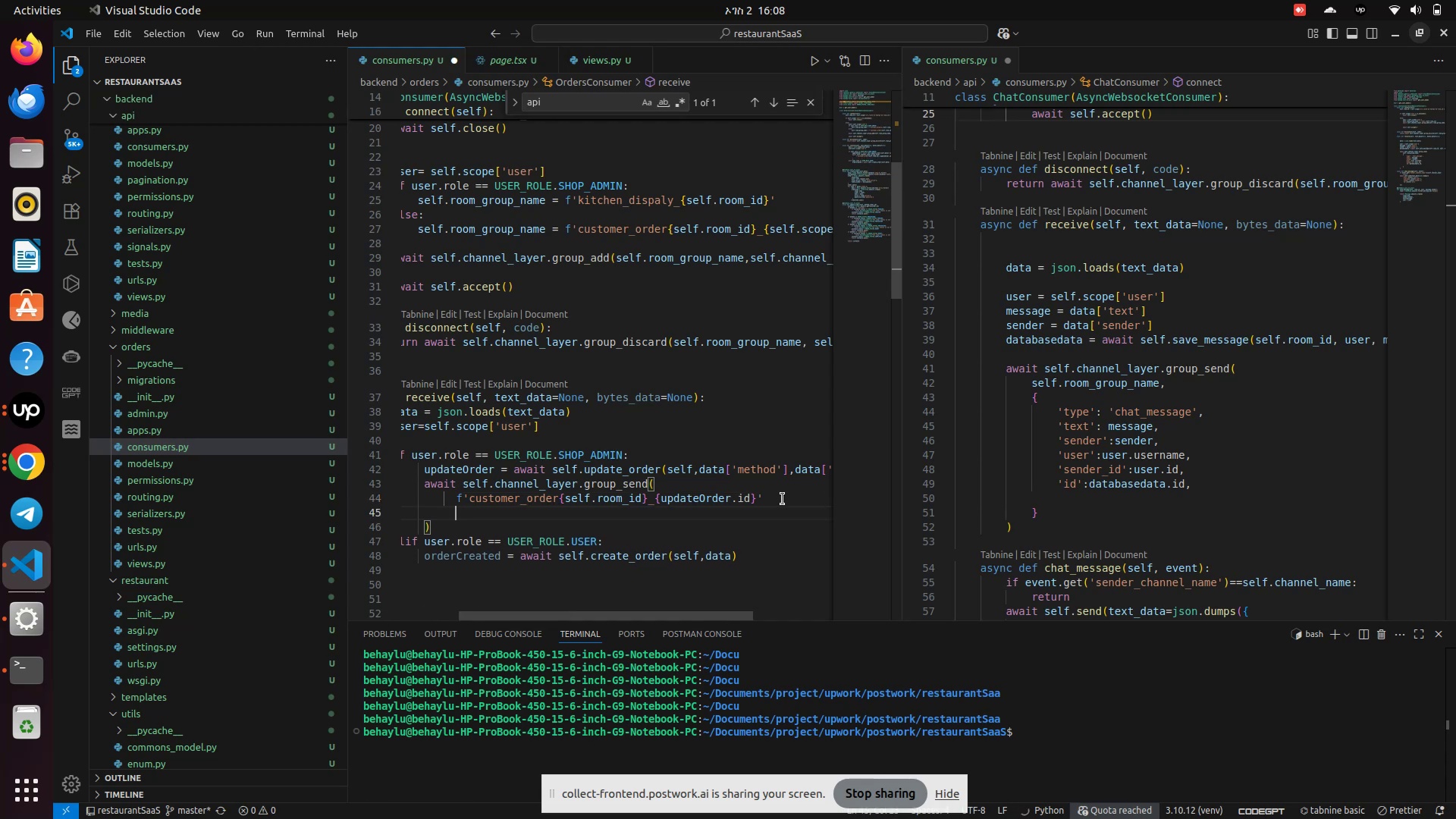 
wait(7.33)
 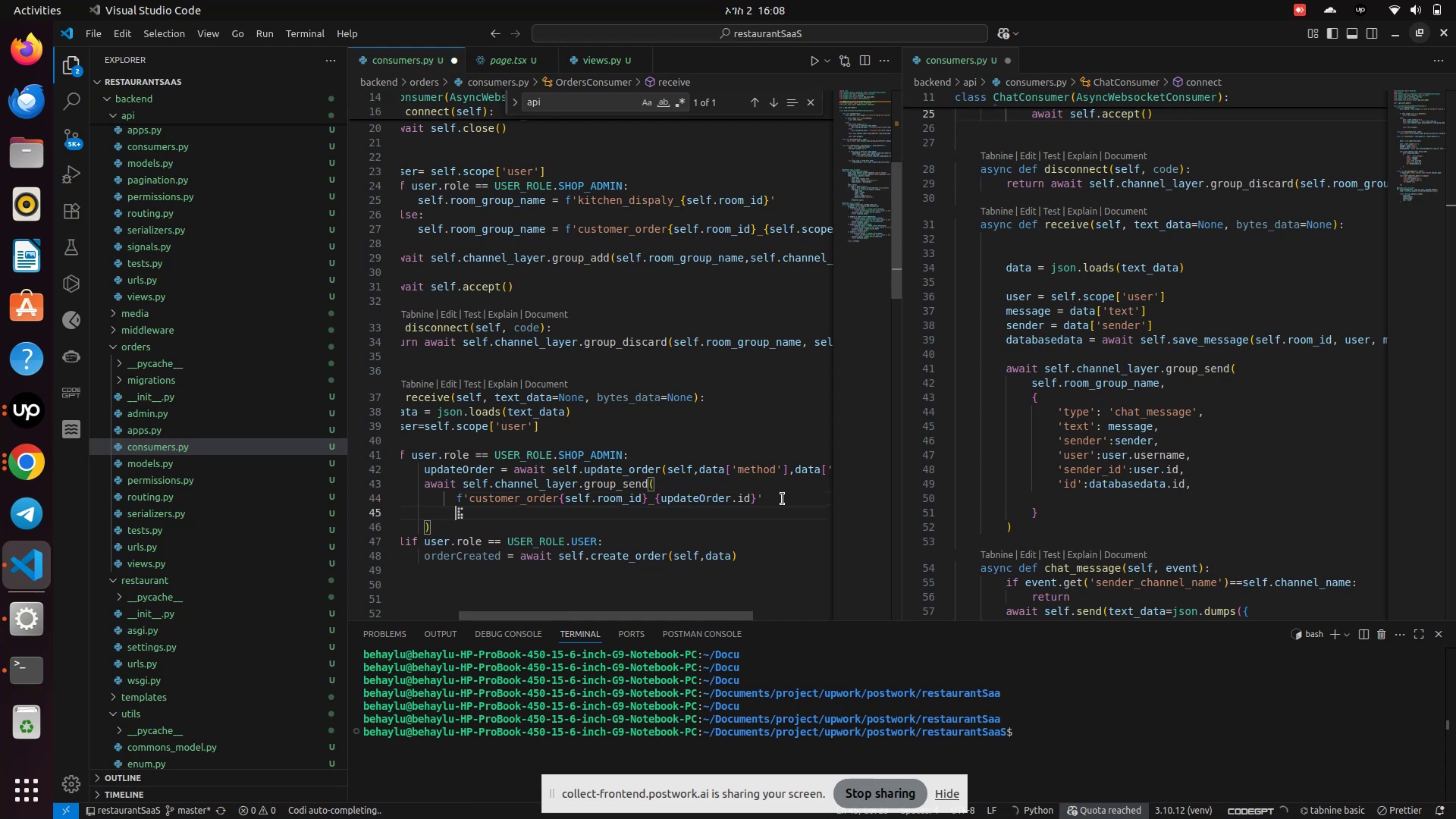 
left_click([783, 499])
 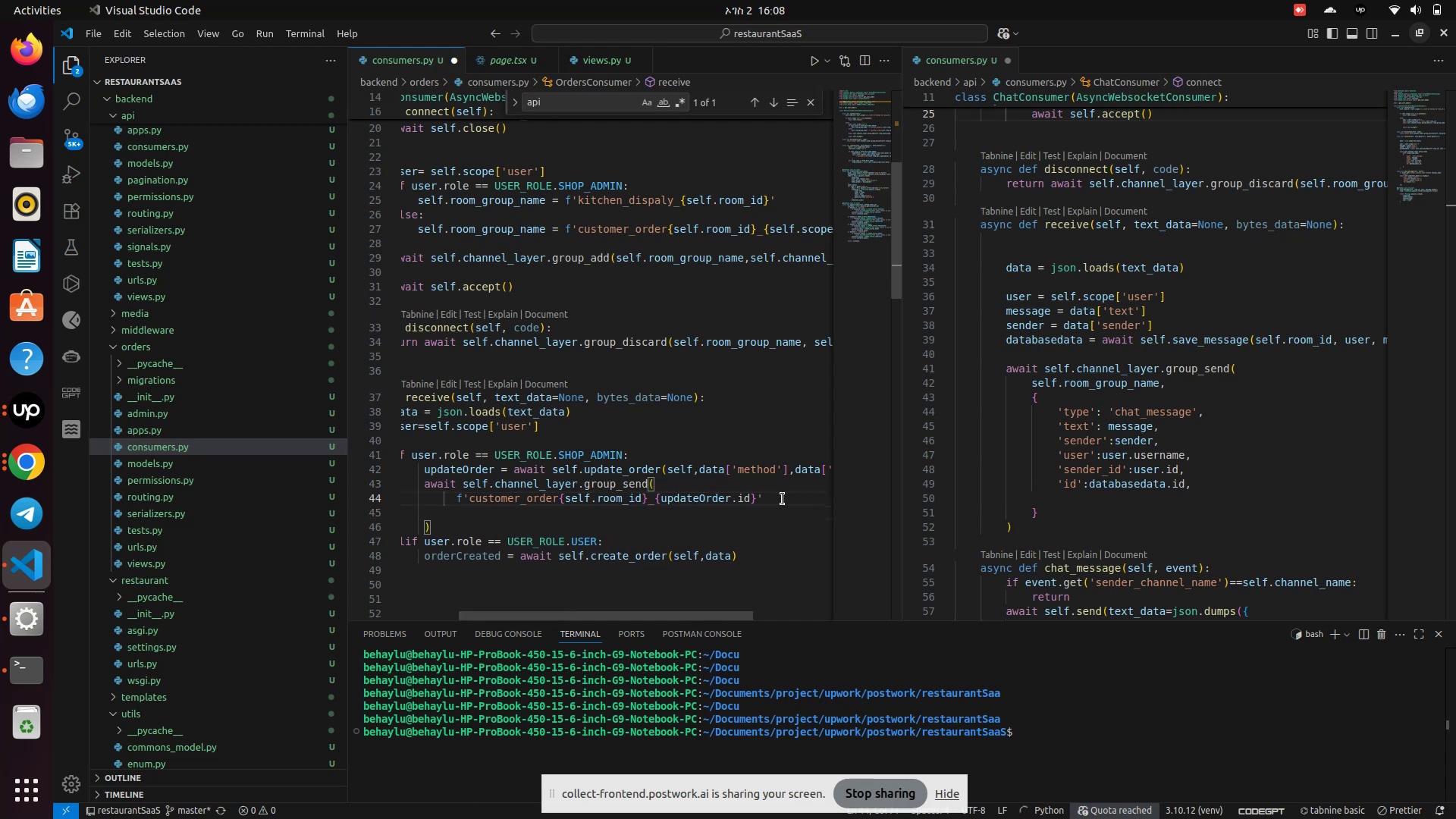 
key(Comma)
 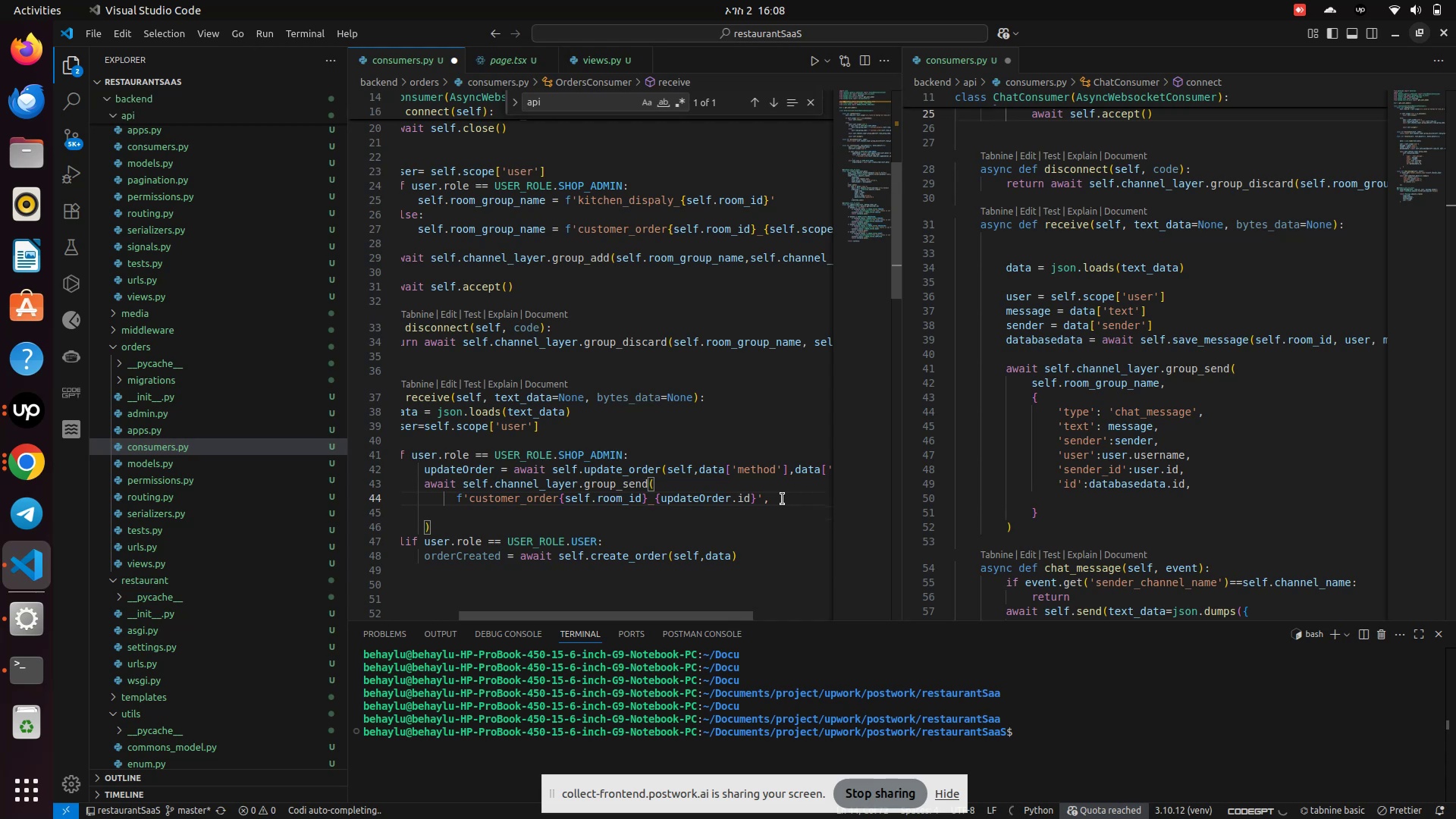 
key(Enter)
 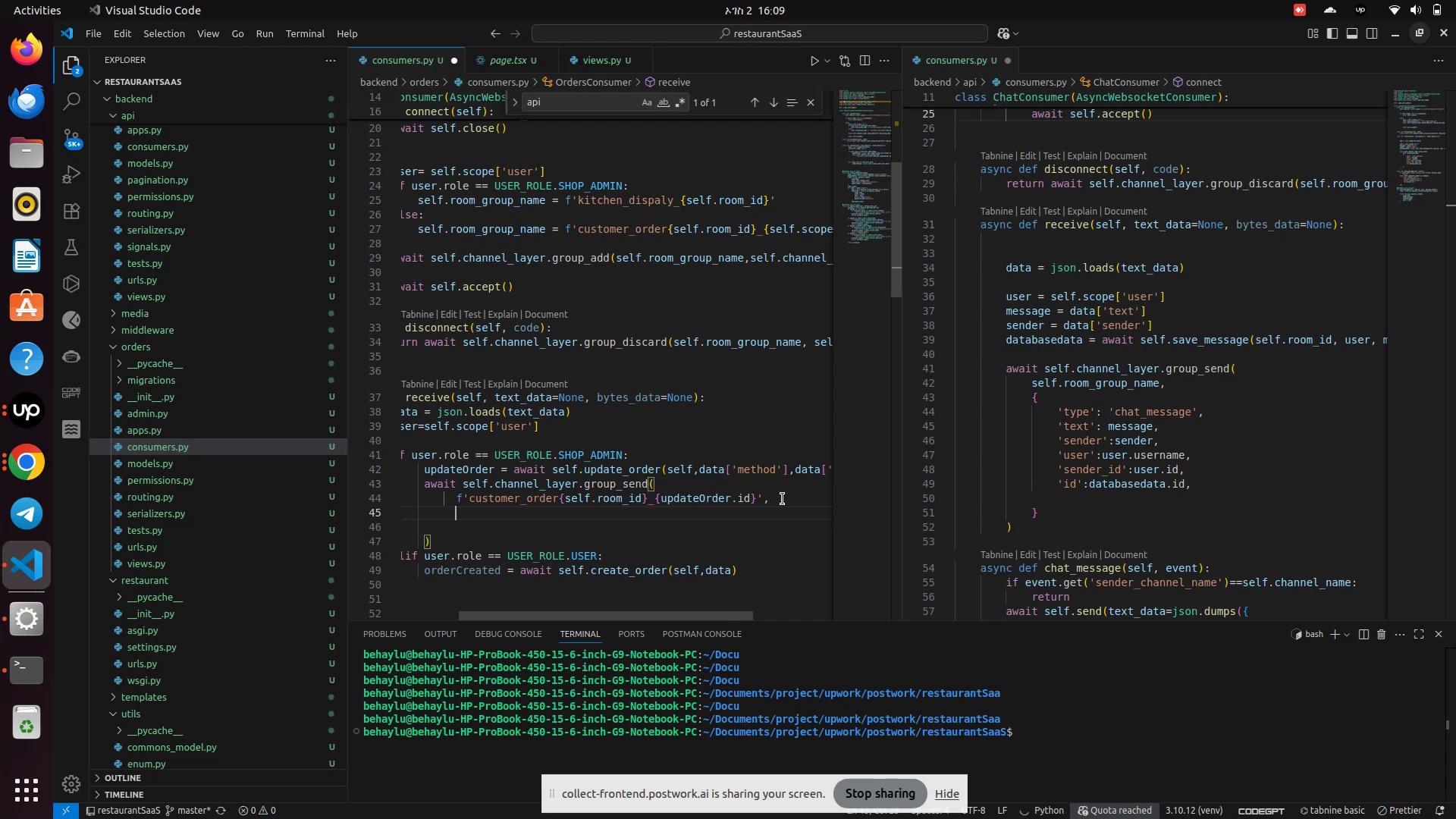 
wait(37.81)
 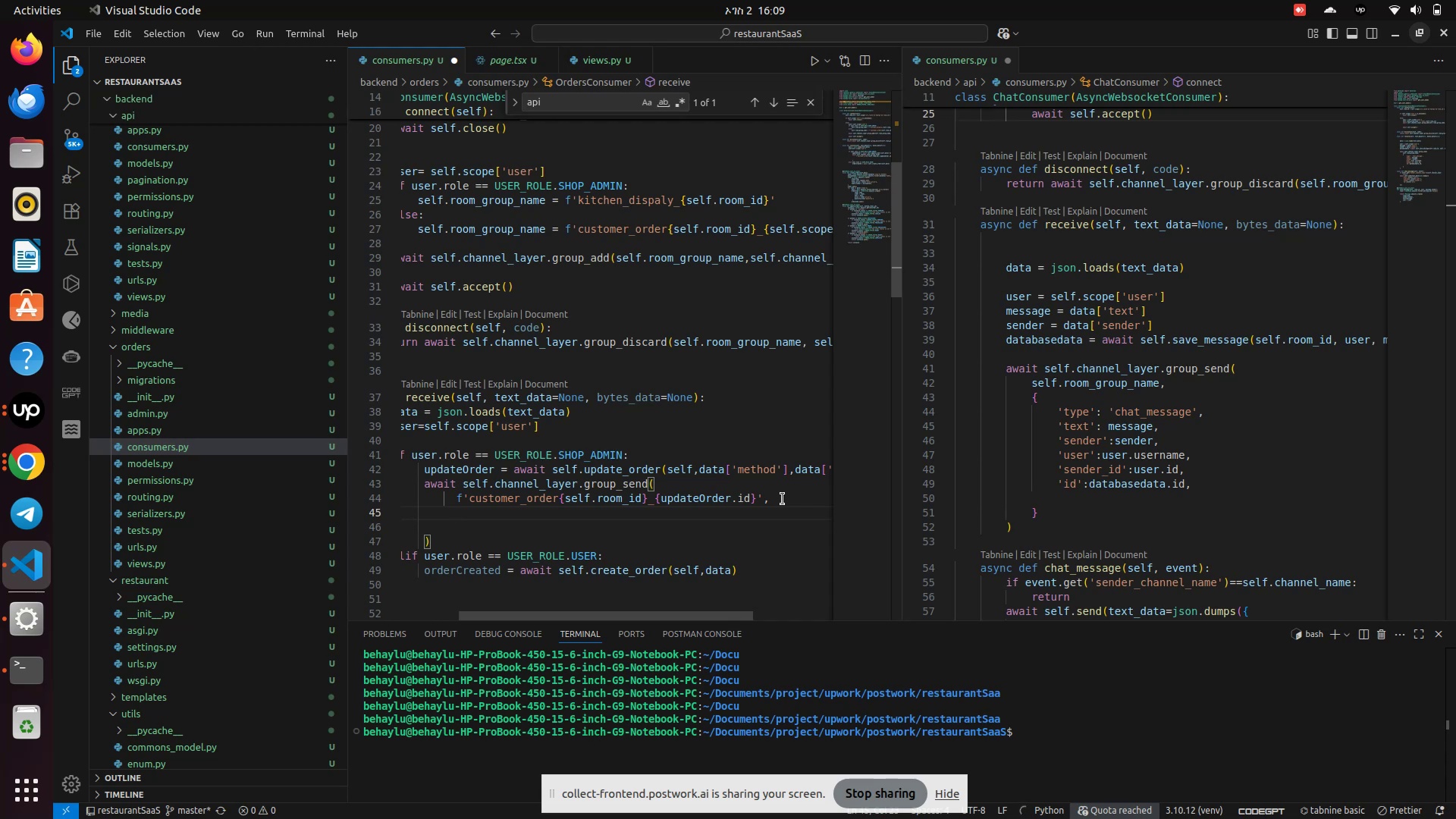 
key(Shift+BracketLeft)
 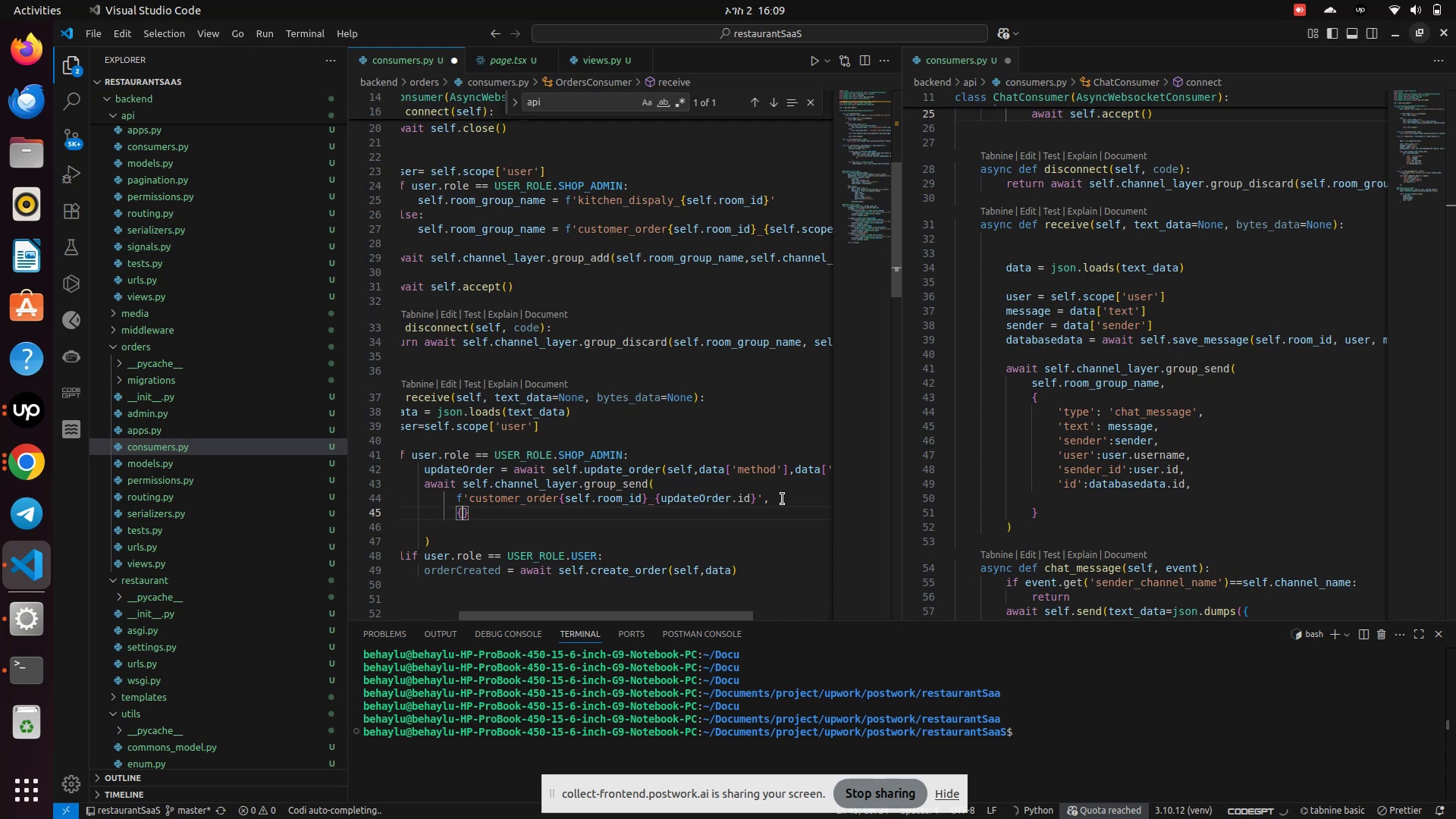 
key(Enter)
 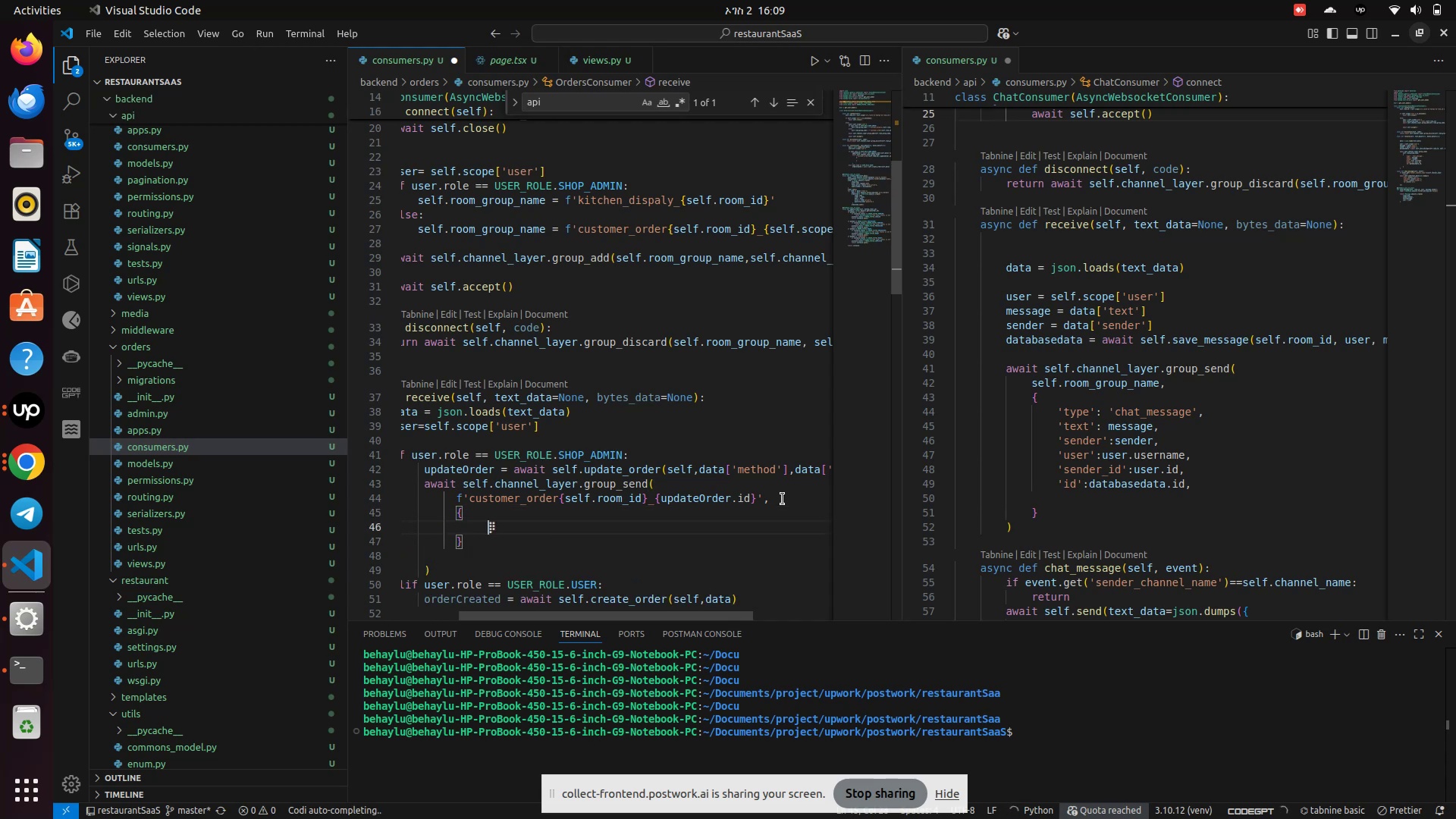 
type(type)
key(Backspace)
key(Backspace)
key(Backspace)
key(Backspace)
type('type)
 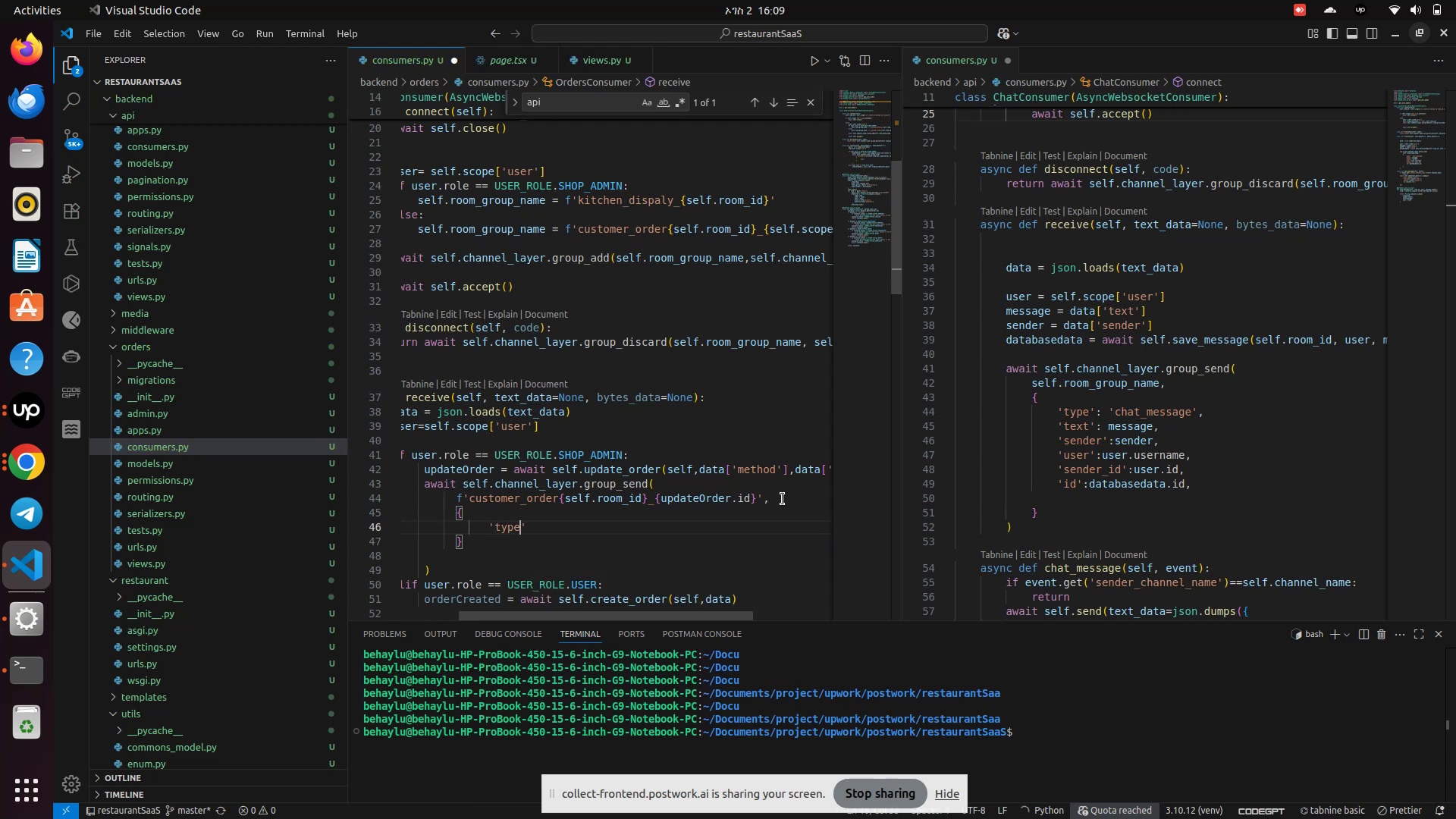 
key(ArrowRight)
 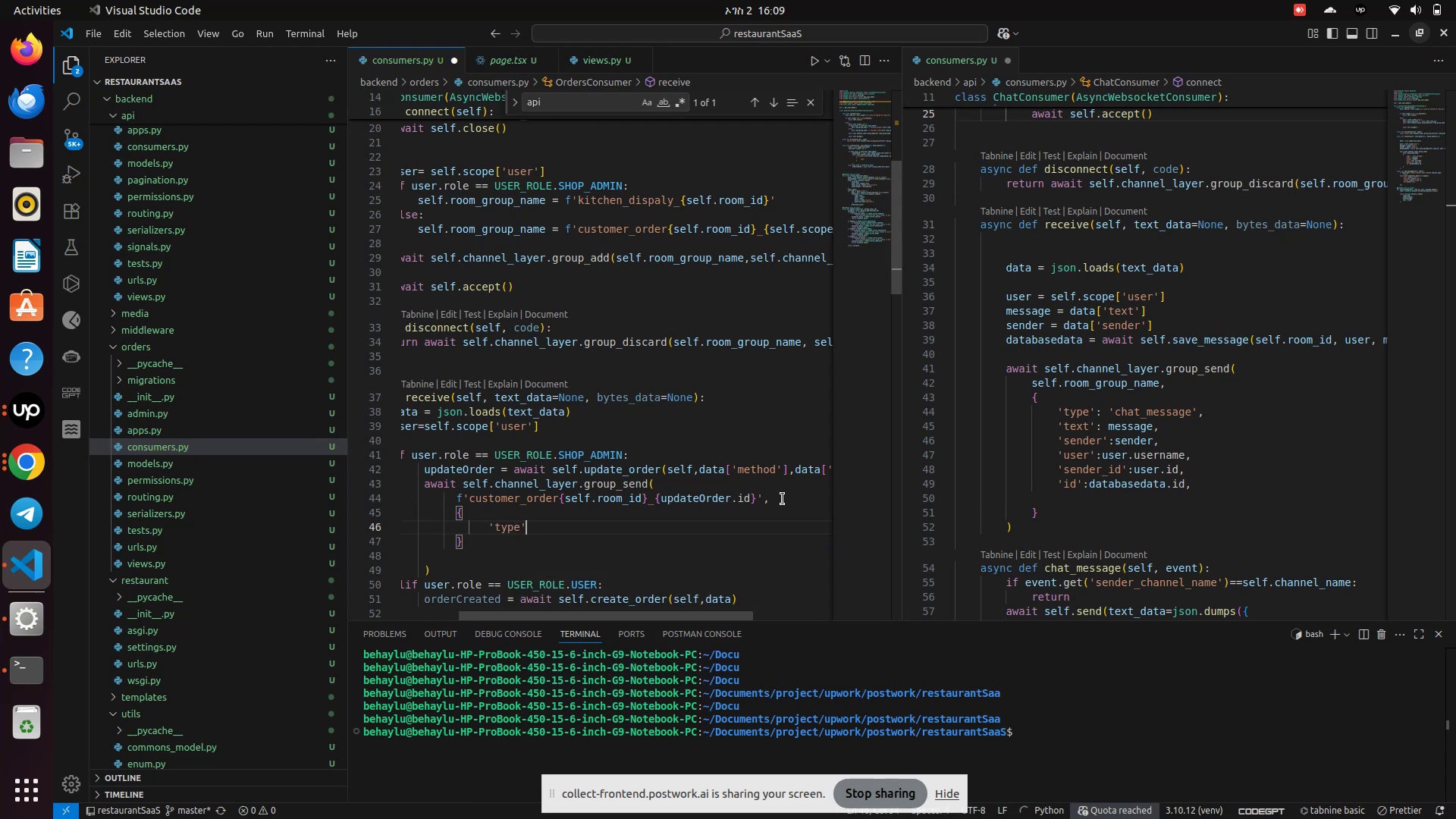 
type(:chat)
key(Backspace)
key(Backspace)
key(Backspace)
key(Backspace)
type('update)
key(Backspace)
key(Backspace)
key(Backspace)
key(Backspace)
key(Backspace)
key(Backspace)
type(send_updated_ordr)
 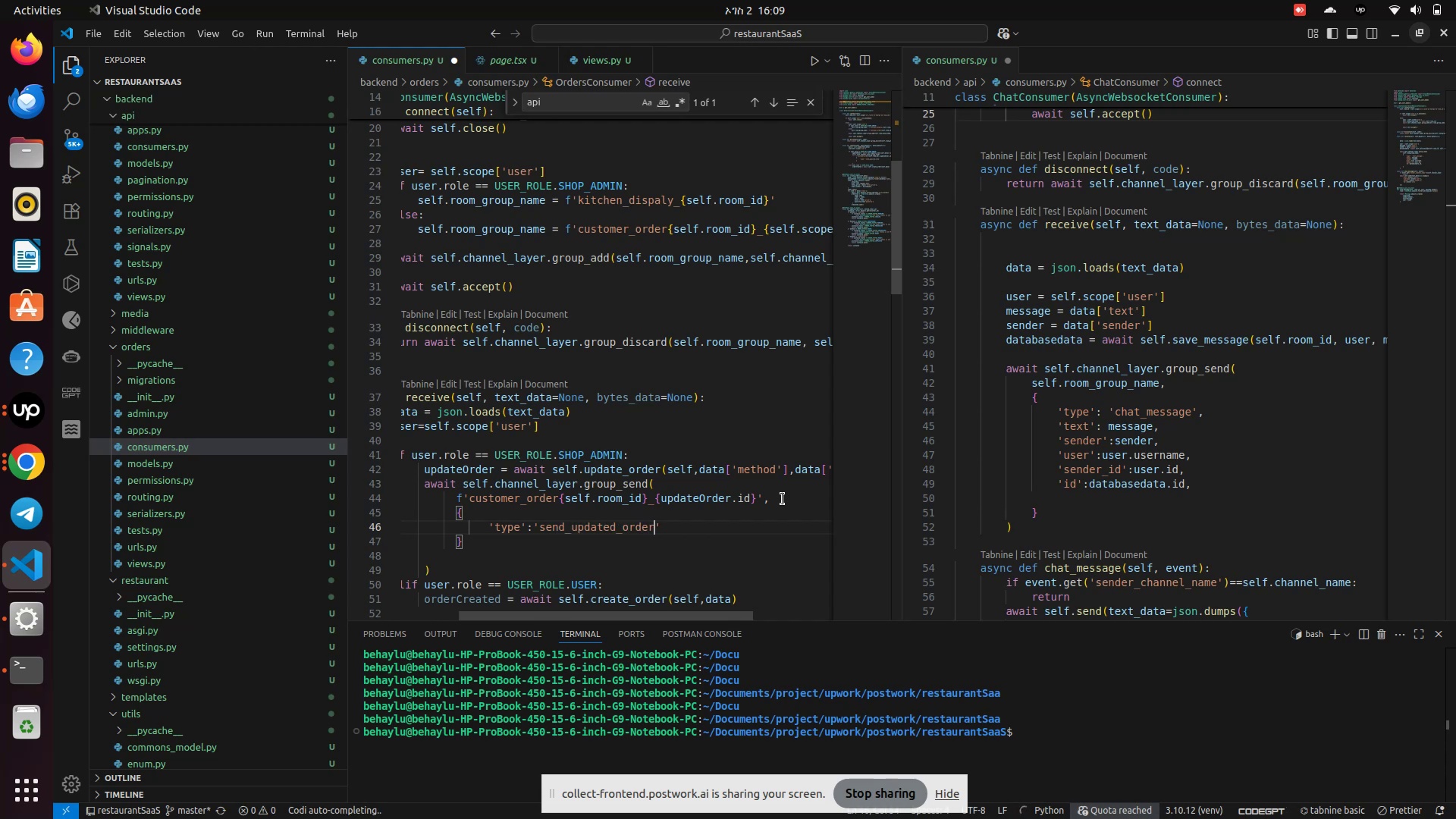 
key(ArrowRight)
 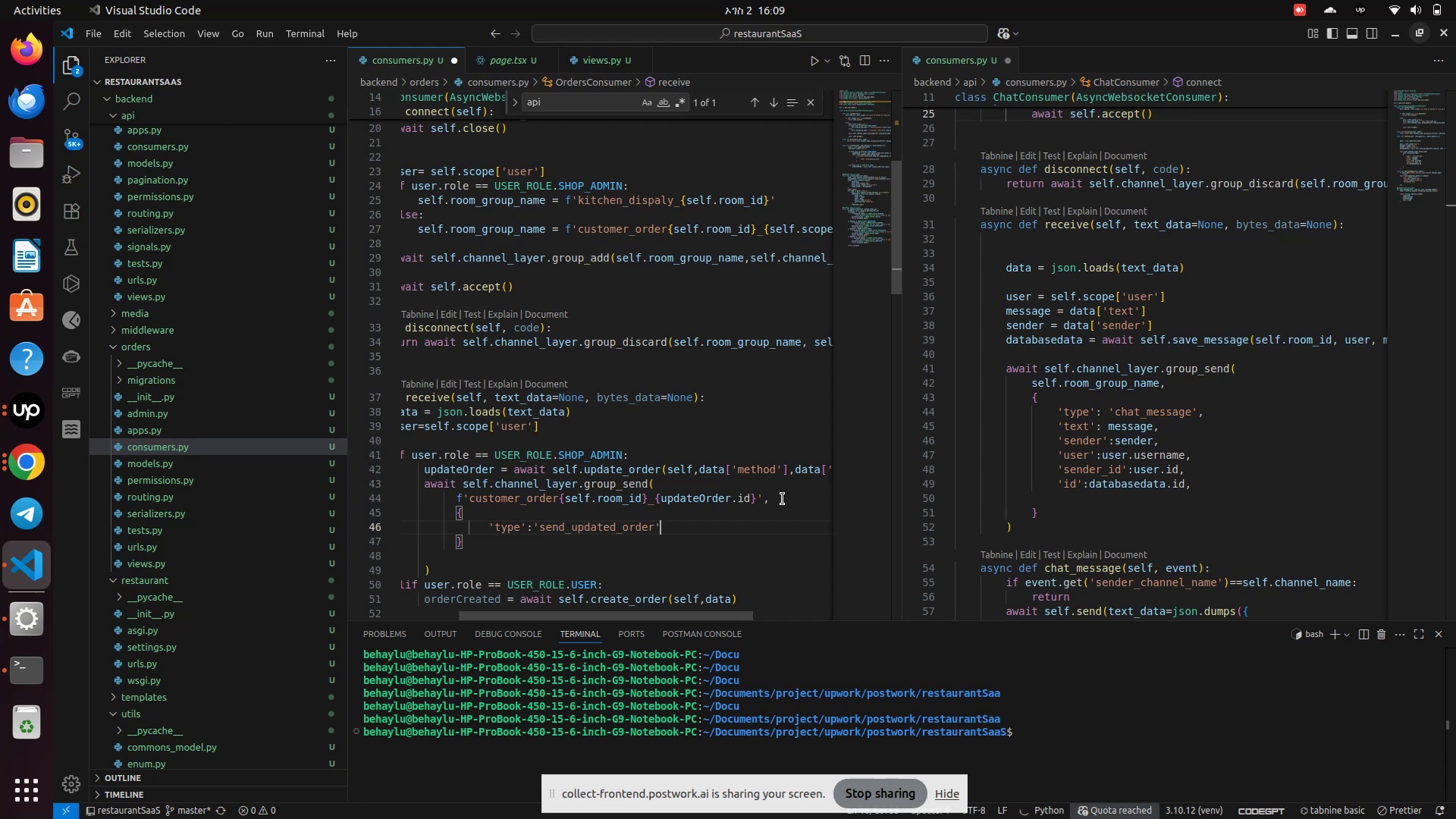 
key(Comma)
 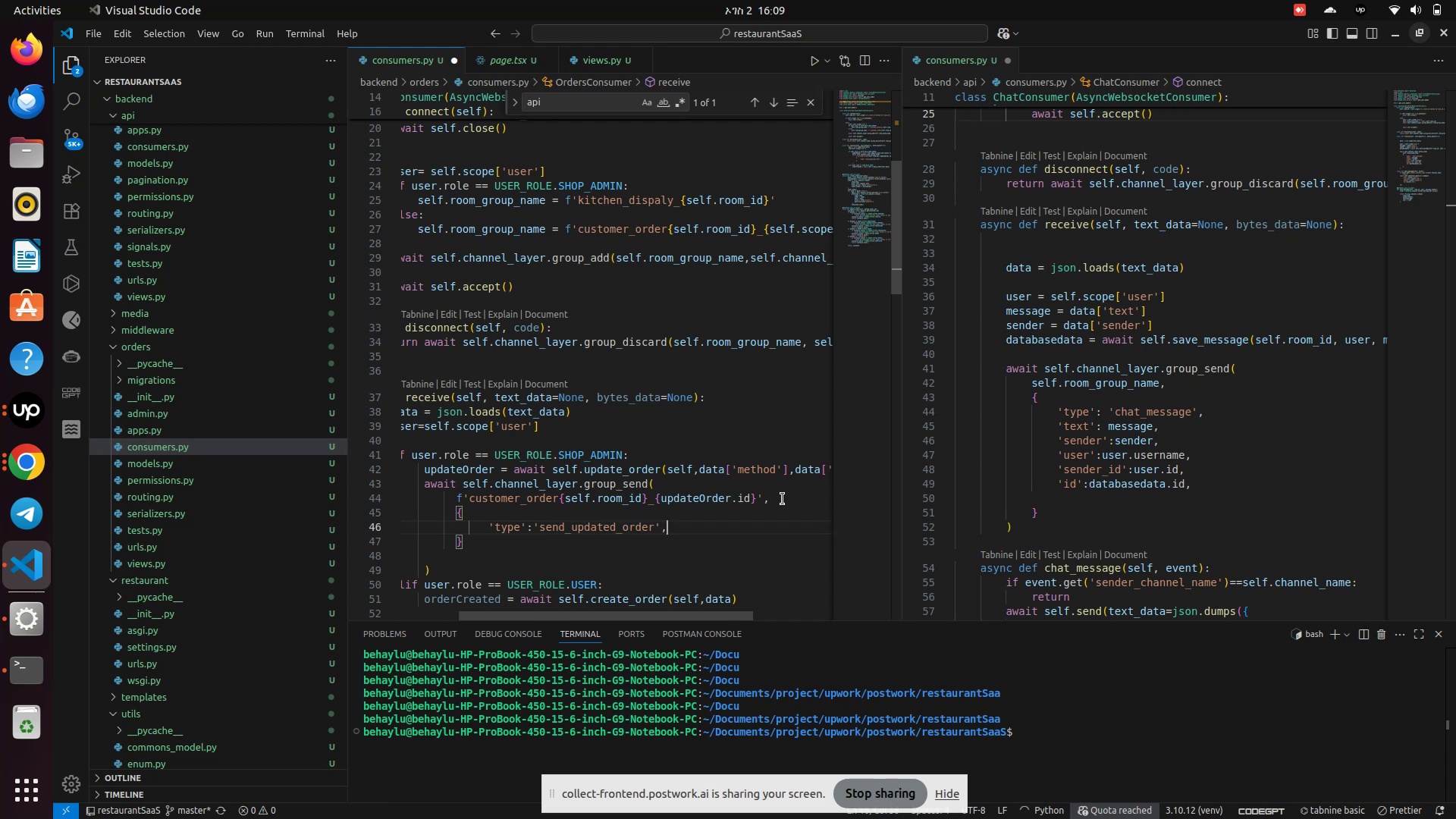 
key(Enter)
 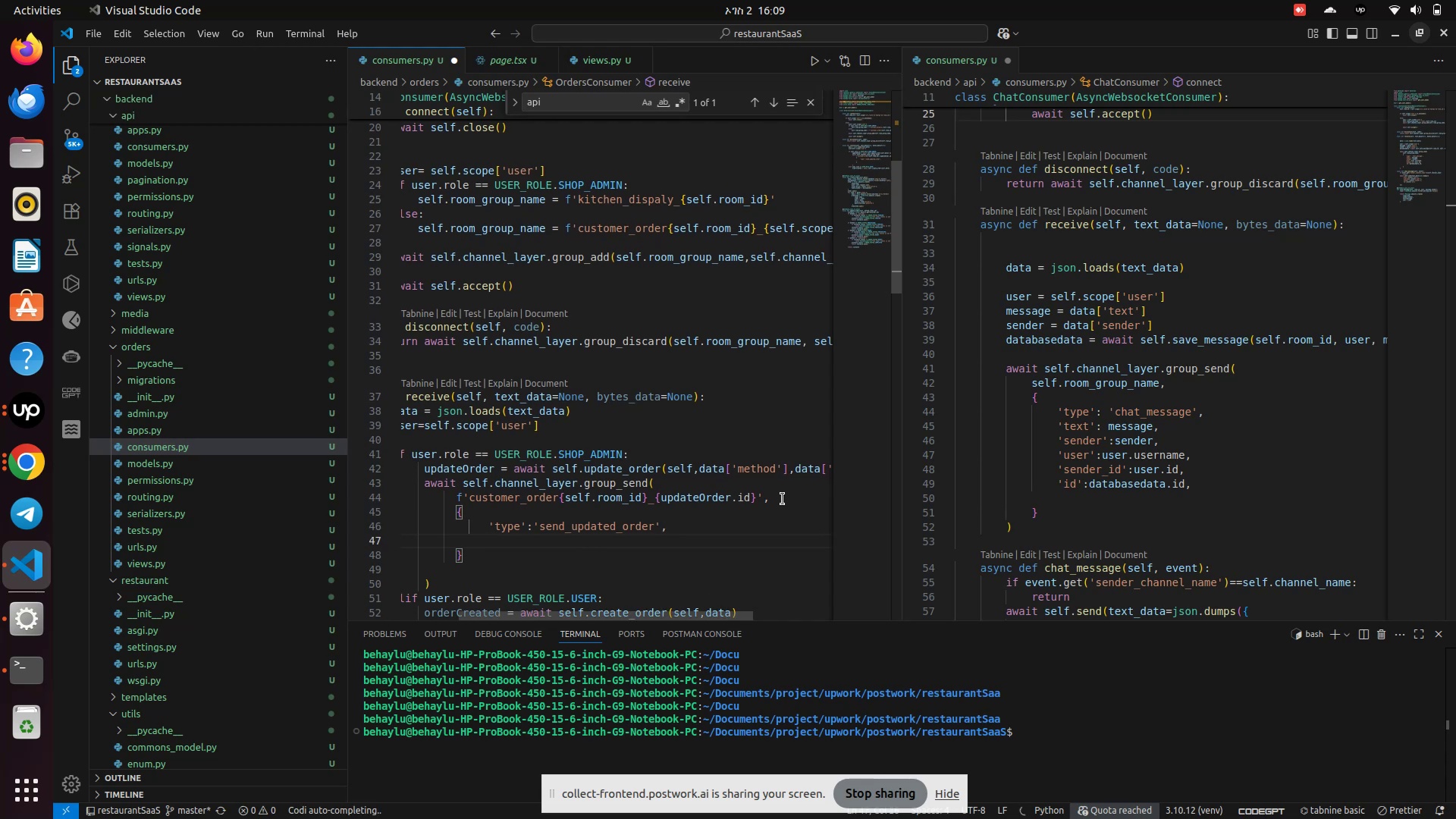 
type('or)
key(Backspace)
key(Backspace)
type(order)
 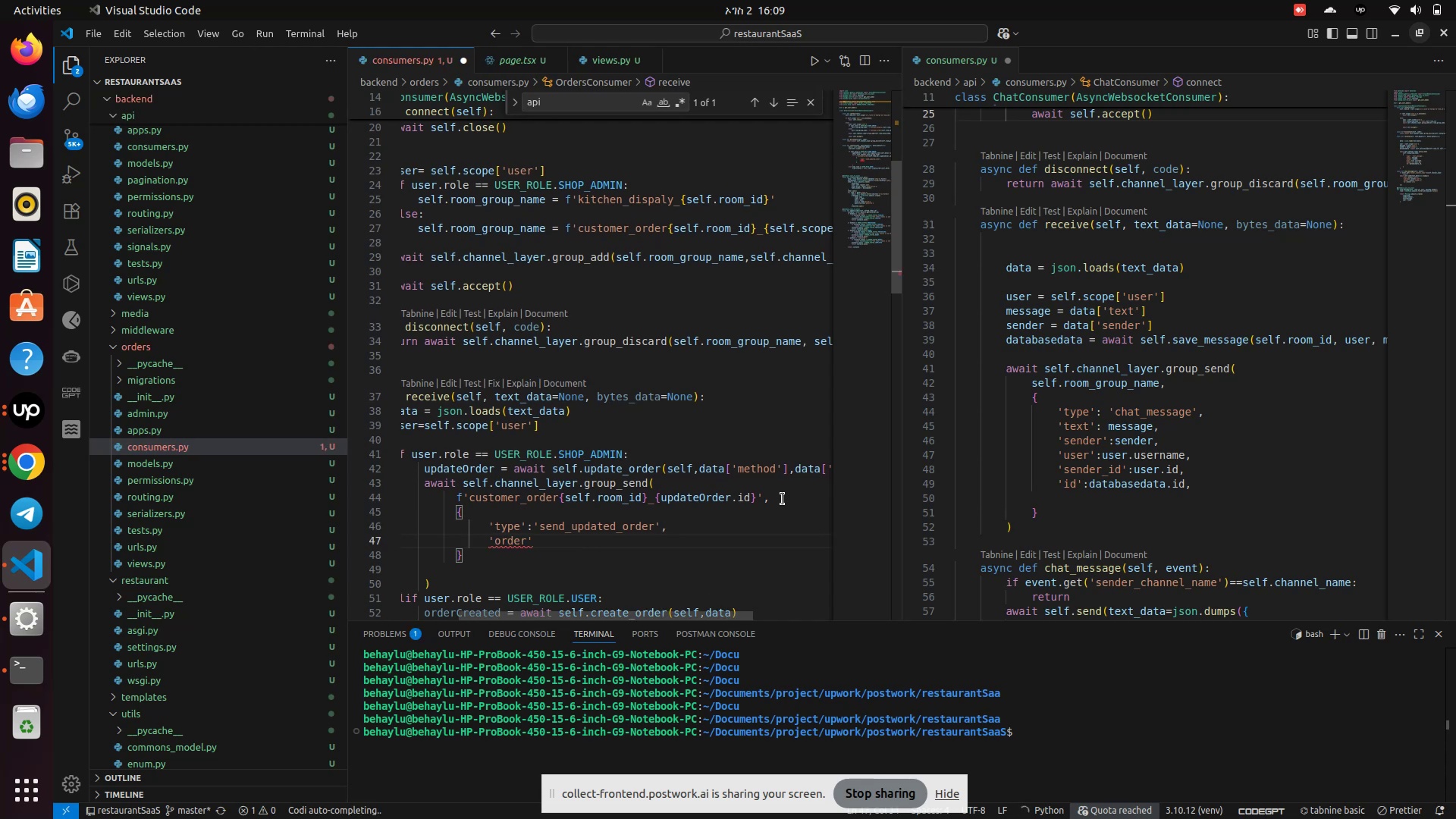 
key(ArrowRight)
 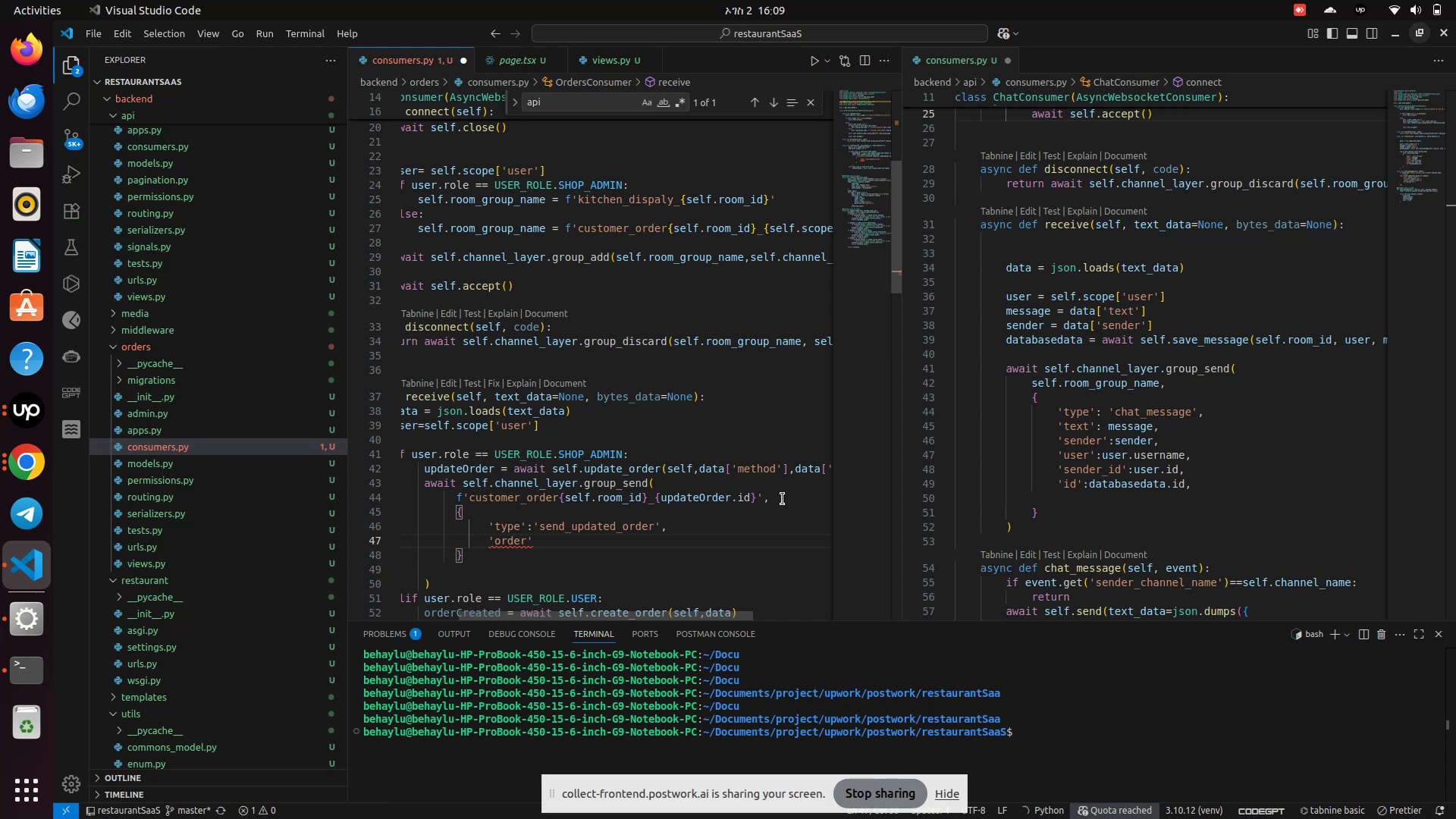 
key(Shift+Semicolon)
 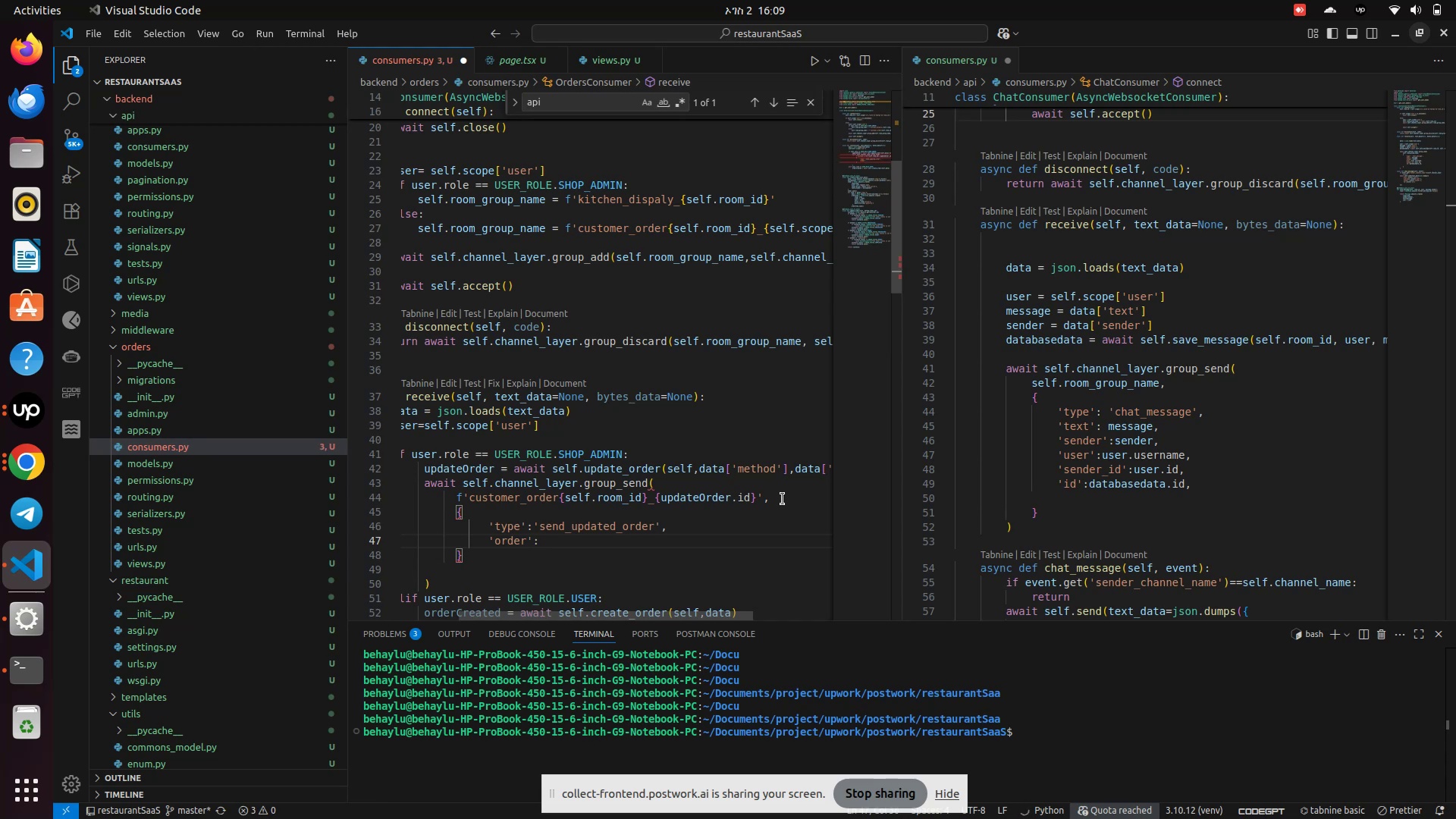 
type(up)
 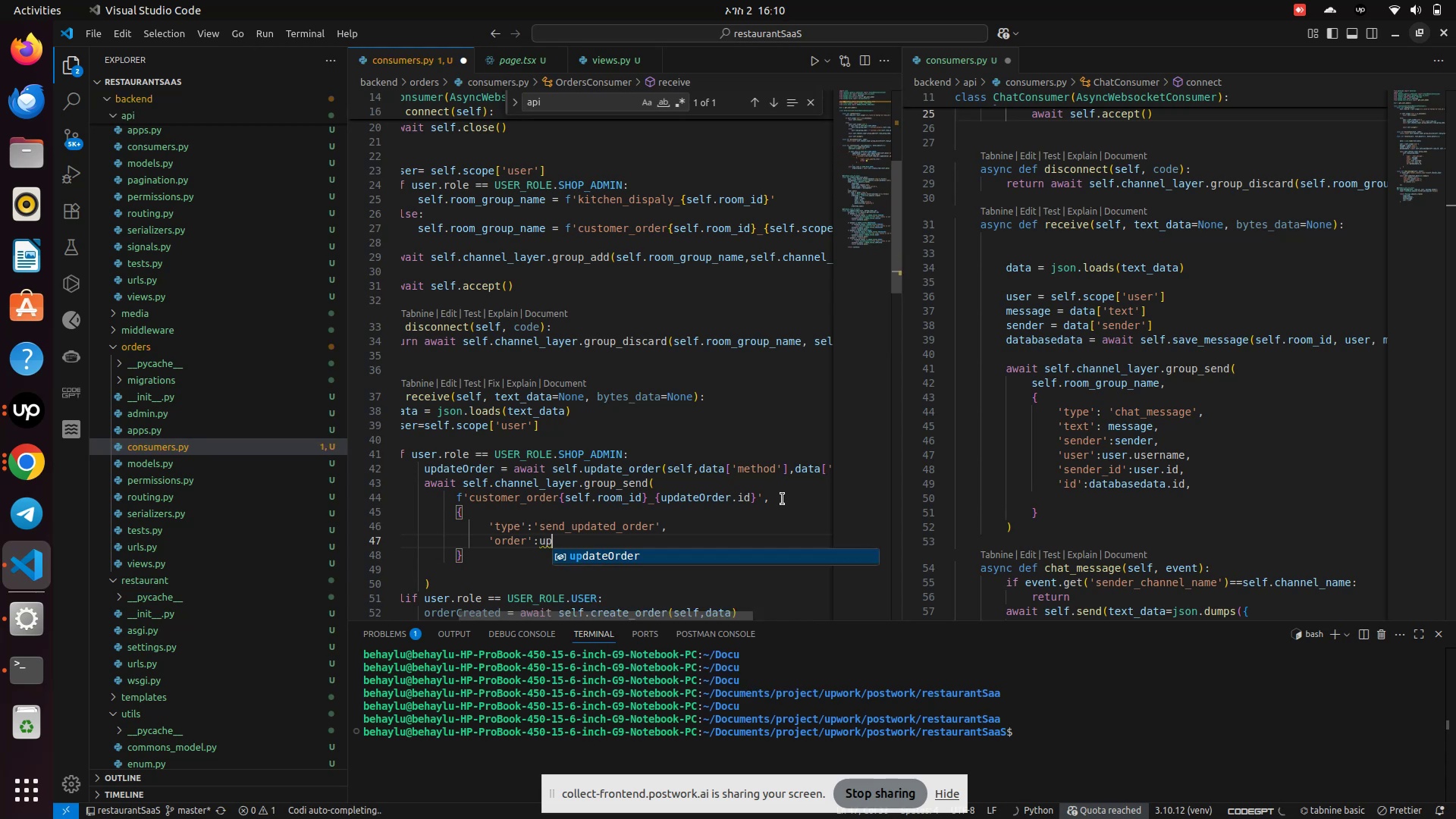 
key(Enter)
 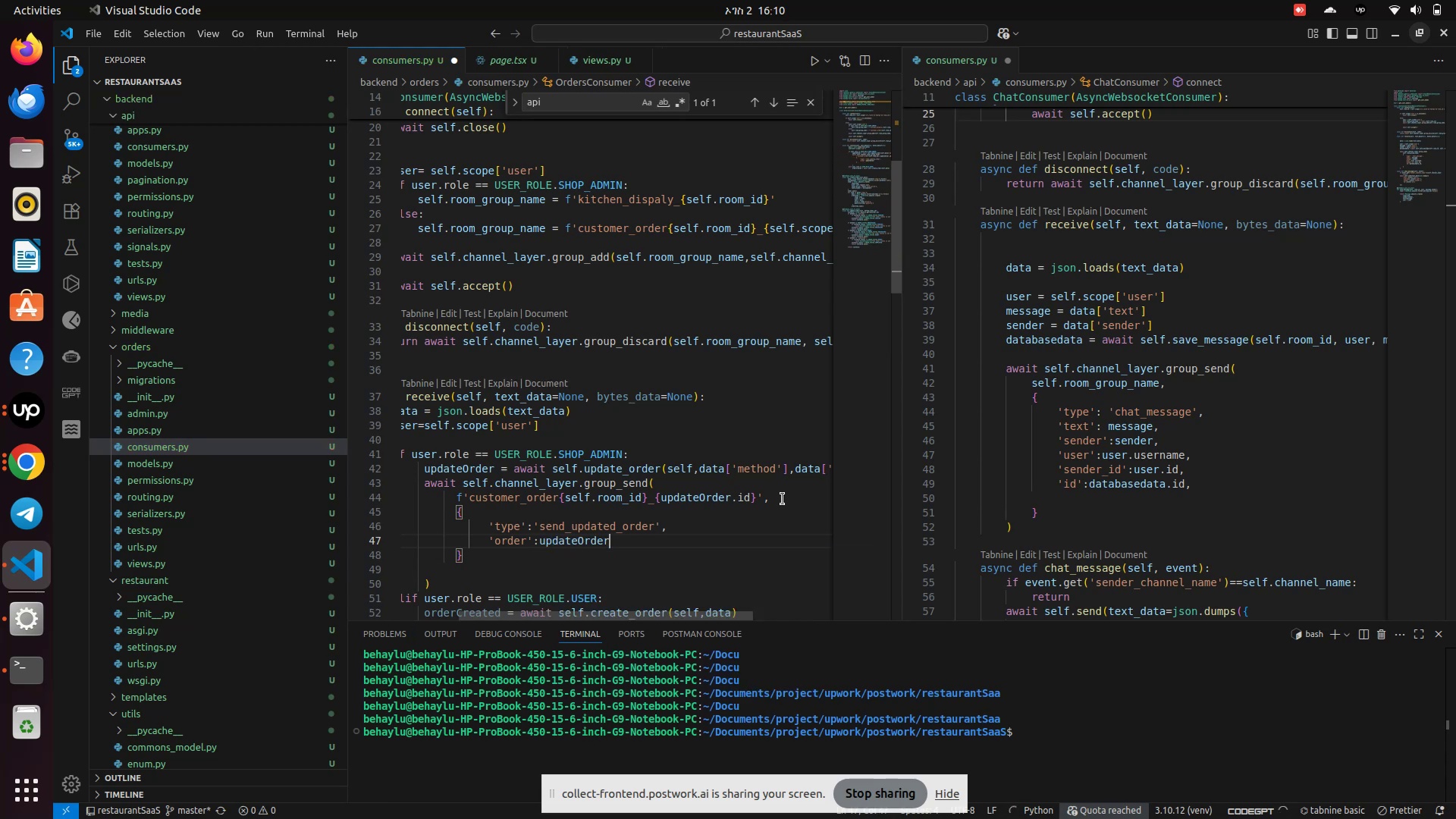 
key(ArrowDown)
 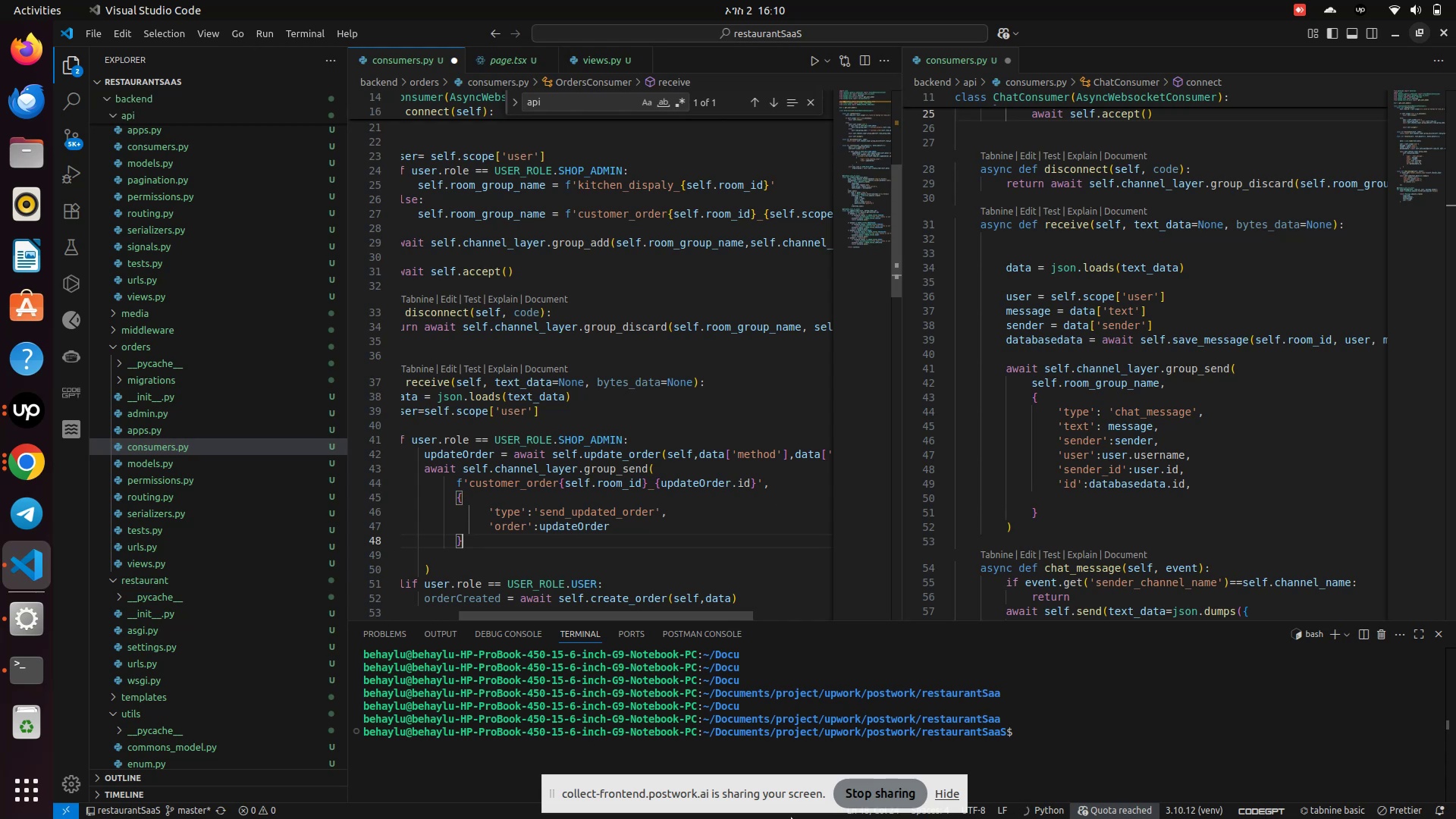 
scroll: coordinate [1069, 504], scroll_direction: down, amount: 1.0
 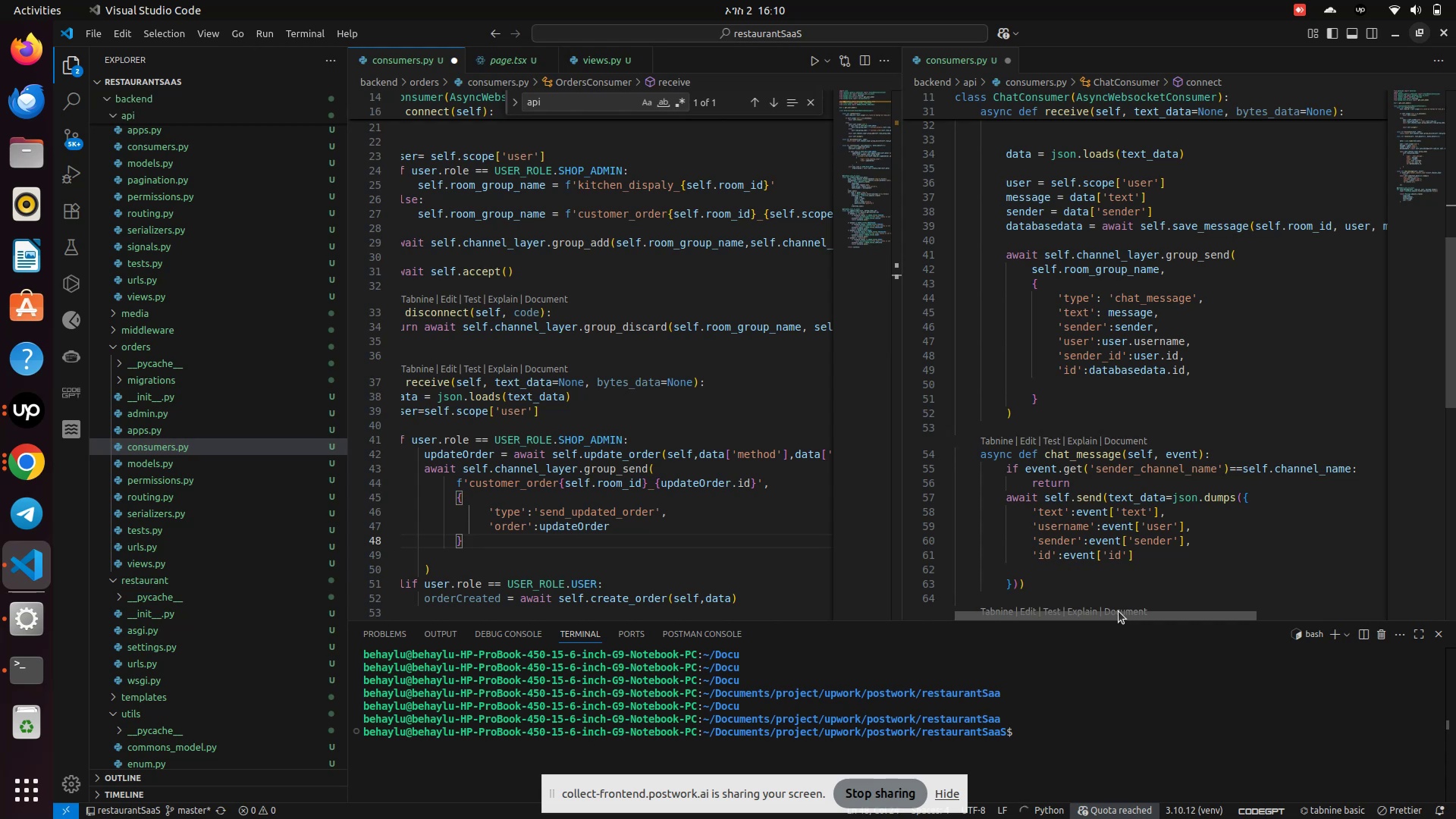 
wait(11.17)
 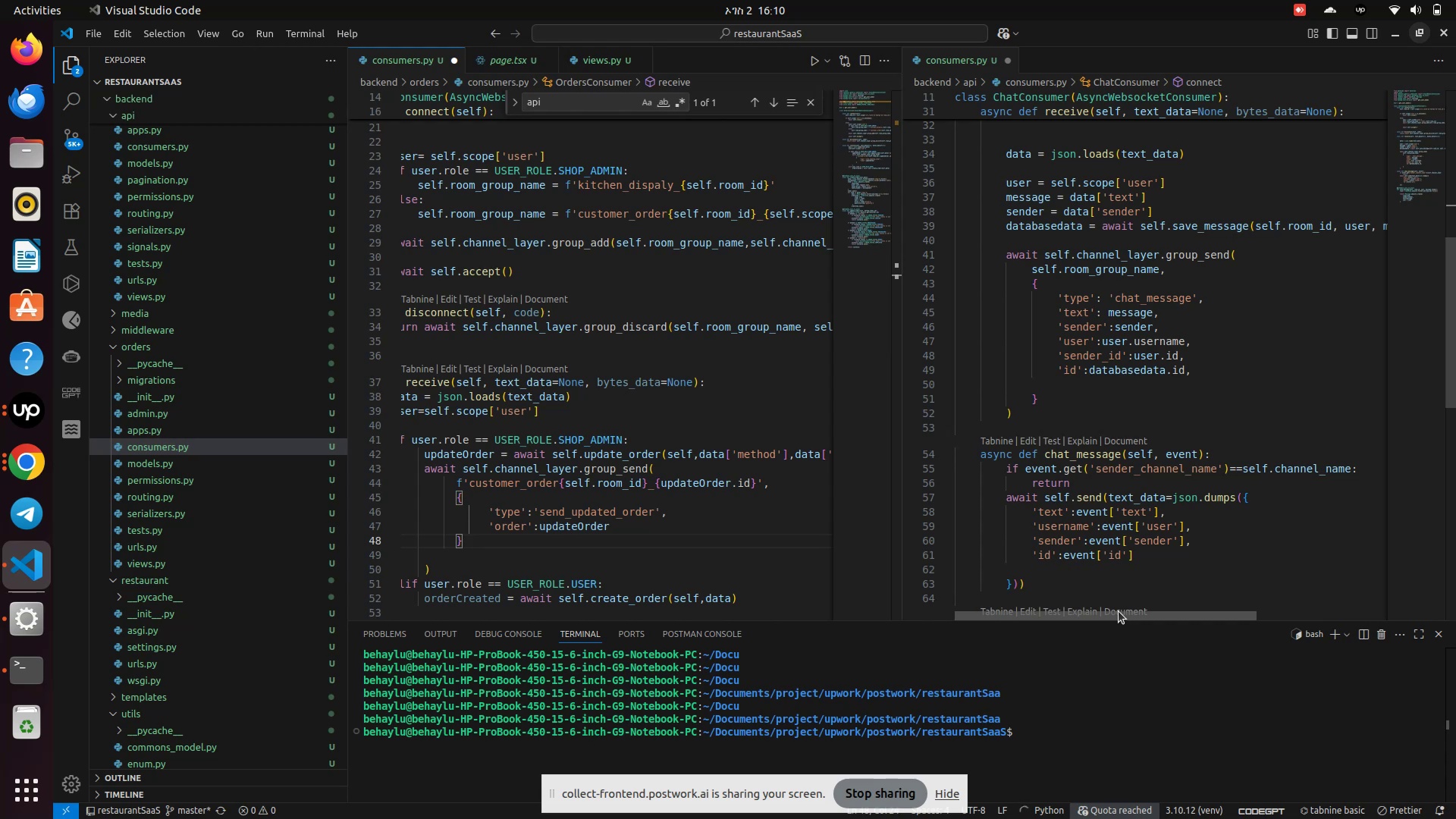 
scroll: coordinate [513, 526], scroll_direction: down, amount: 4.0
 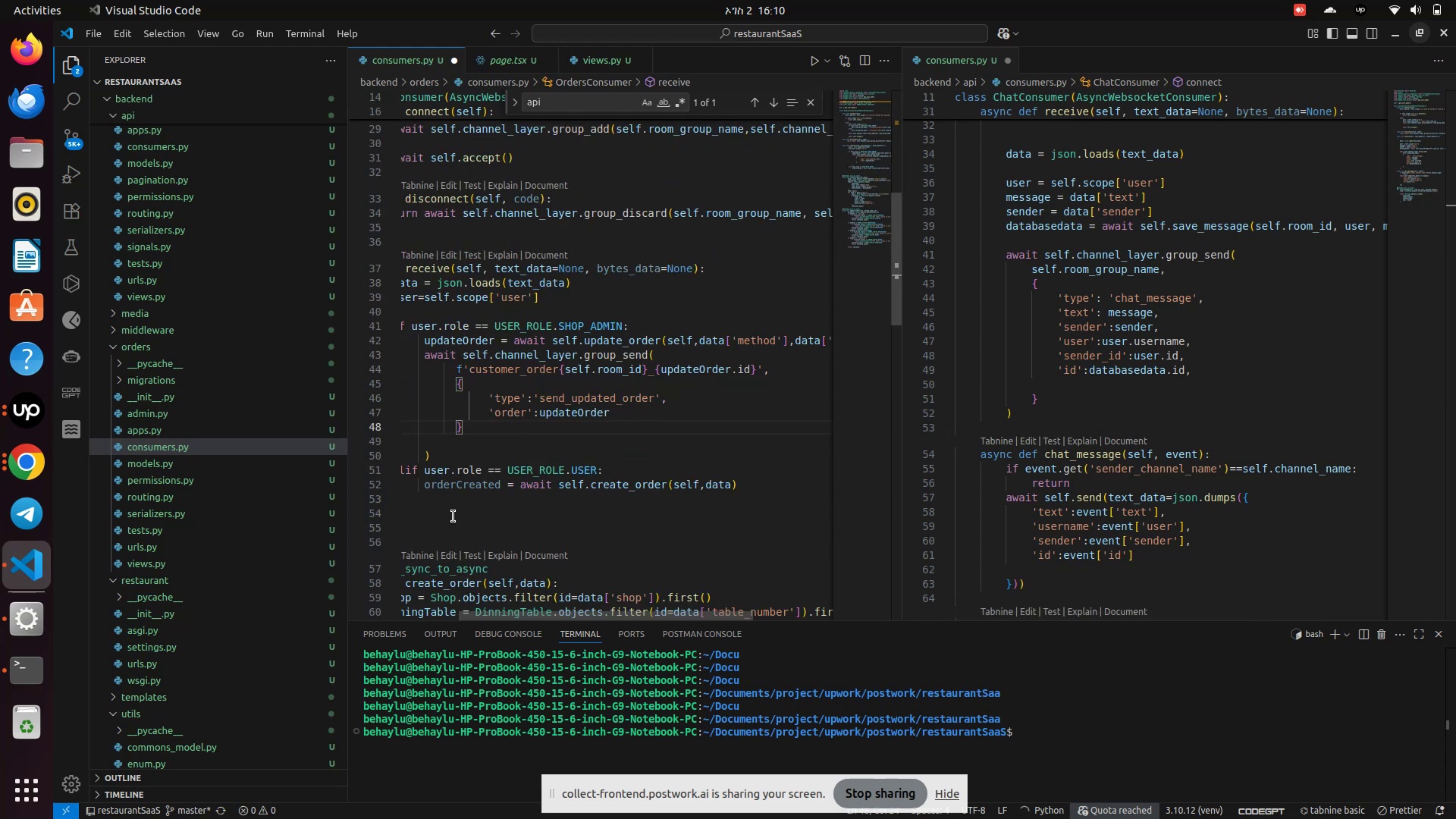 
left_click([453, 516])
 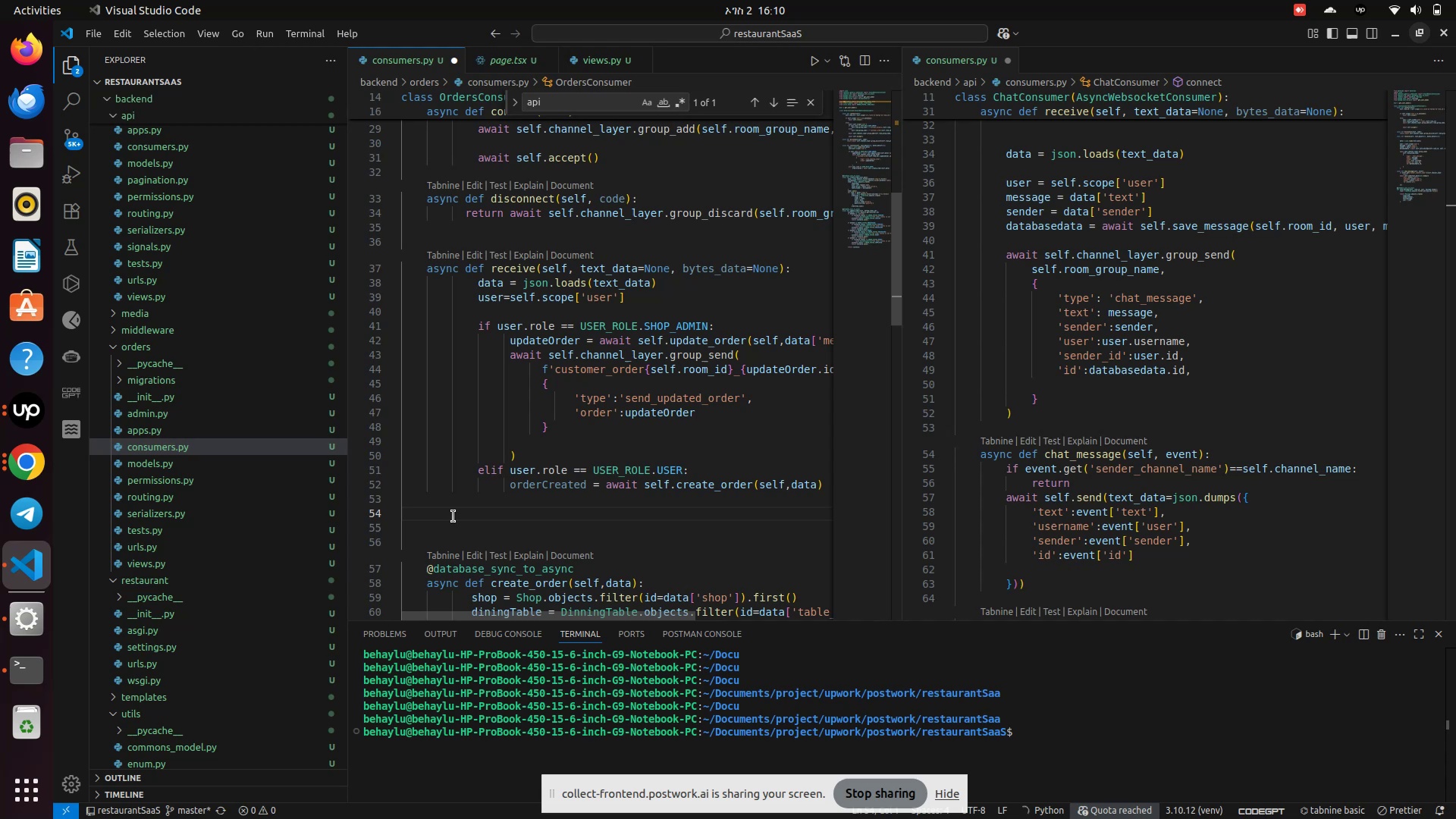 
type(    asyn)
 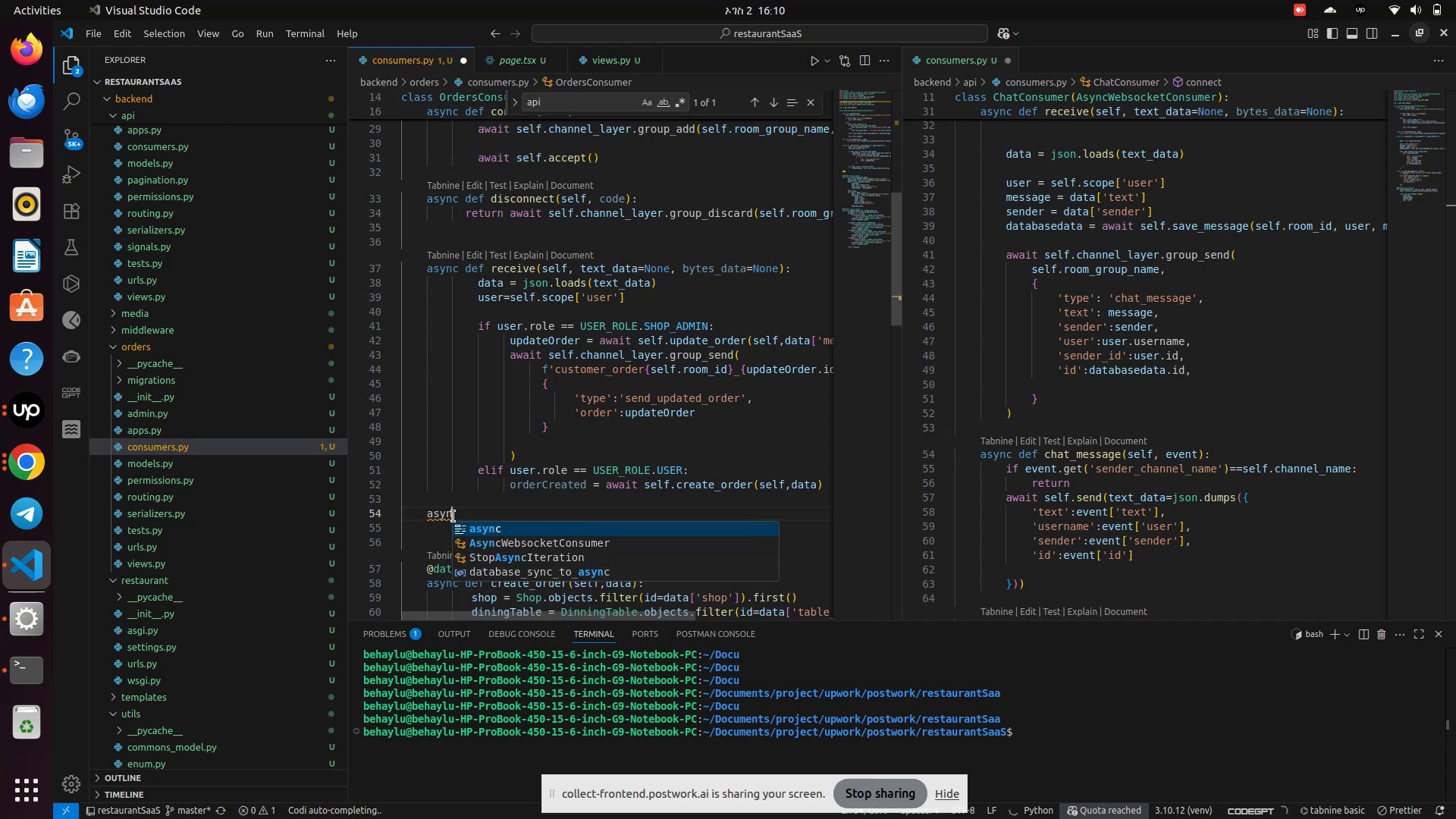 
key(Enter)
 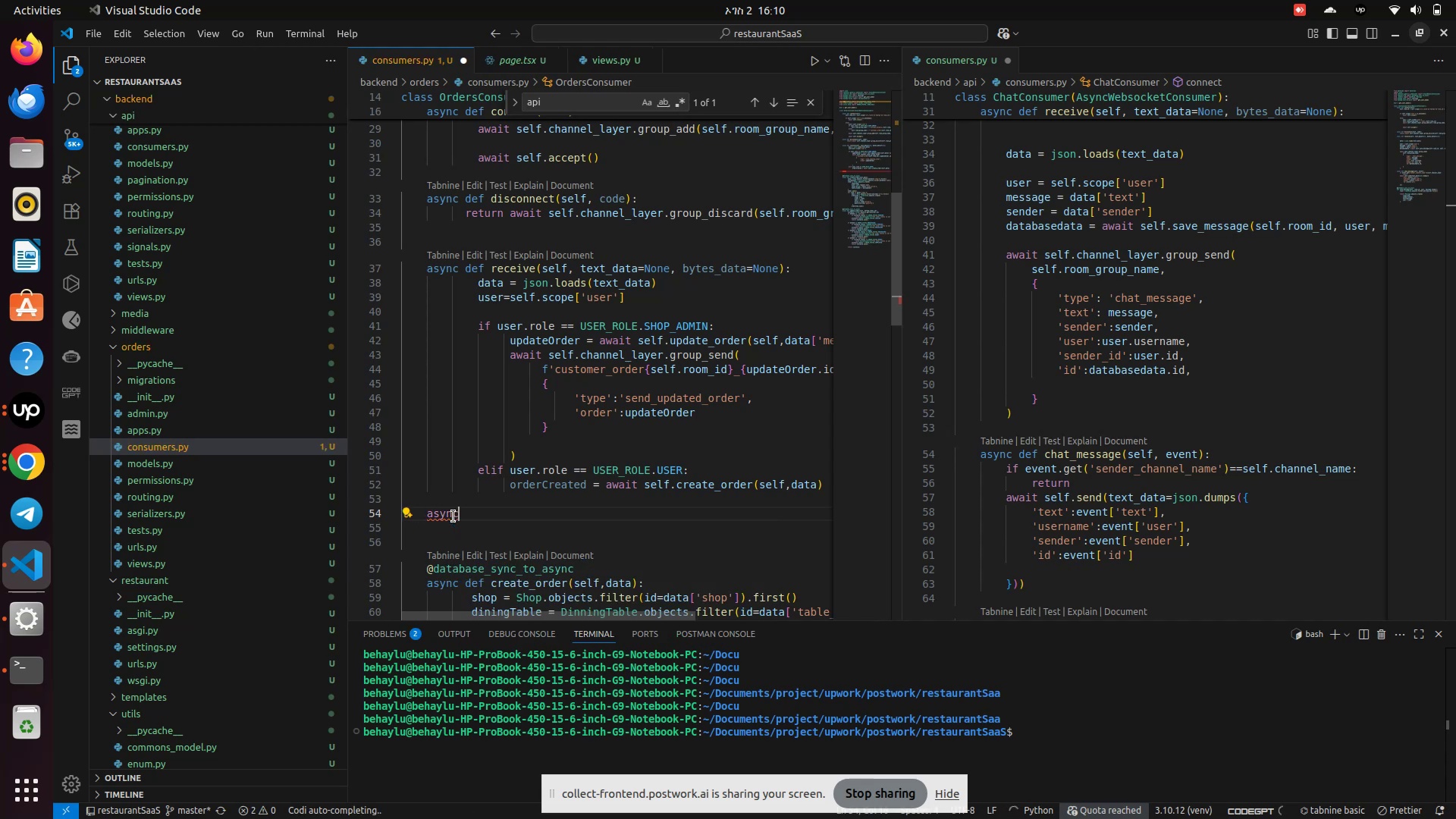 
type( def )
 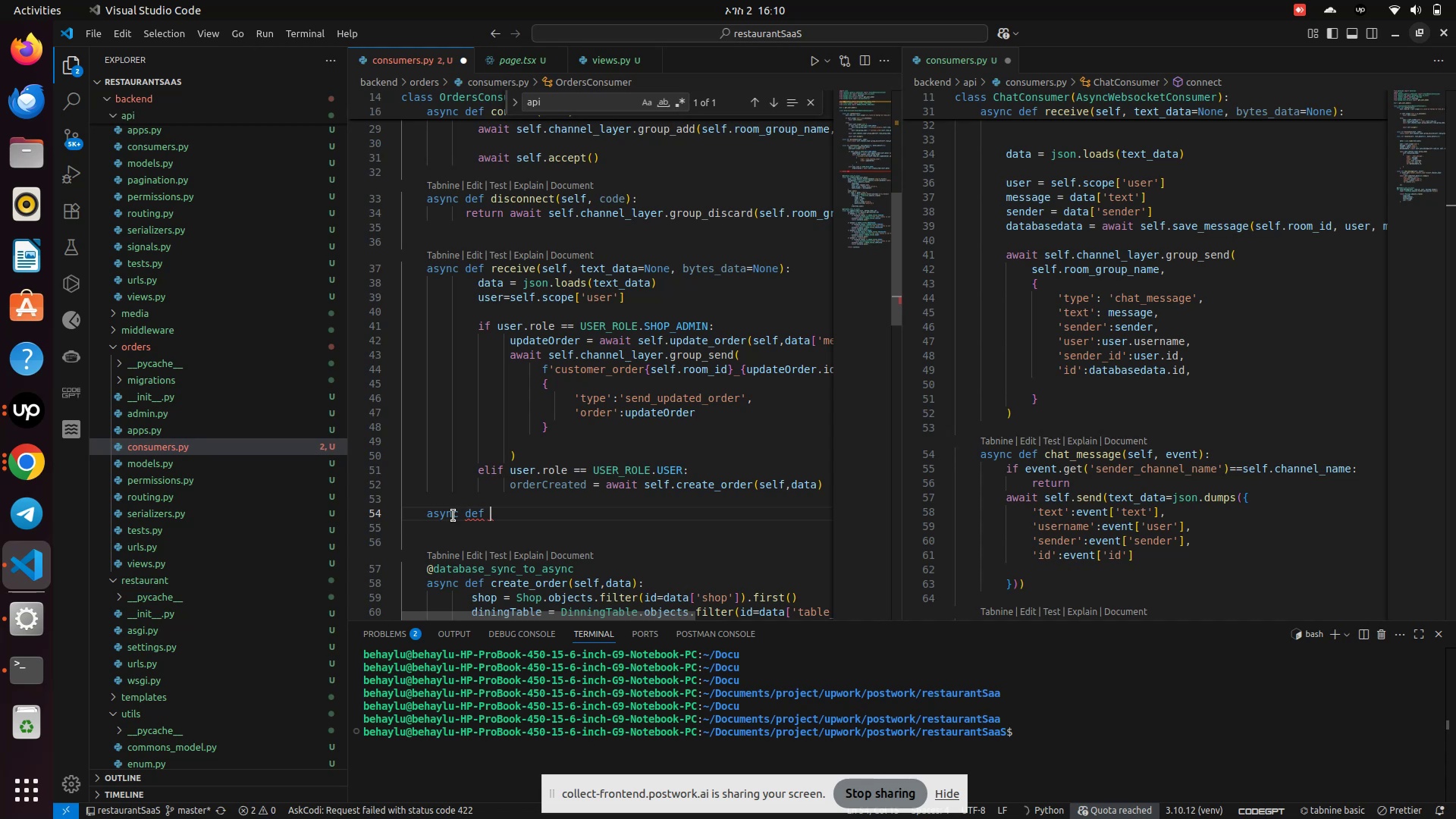 
type(send_updated_order(self,event)
 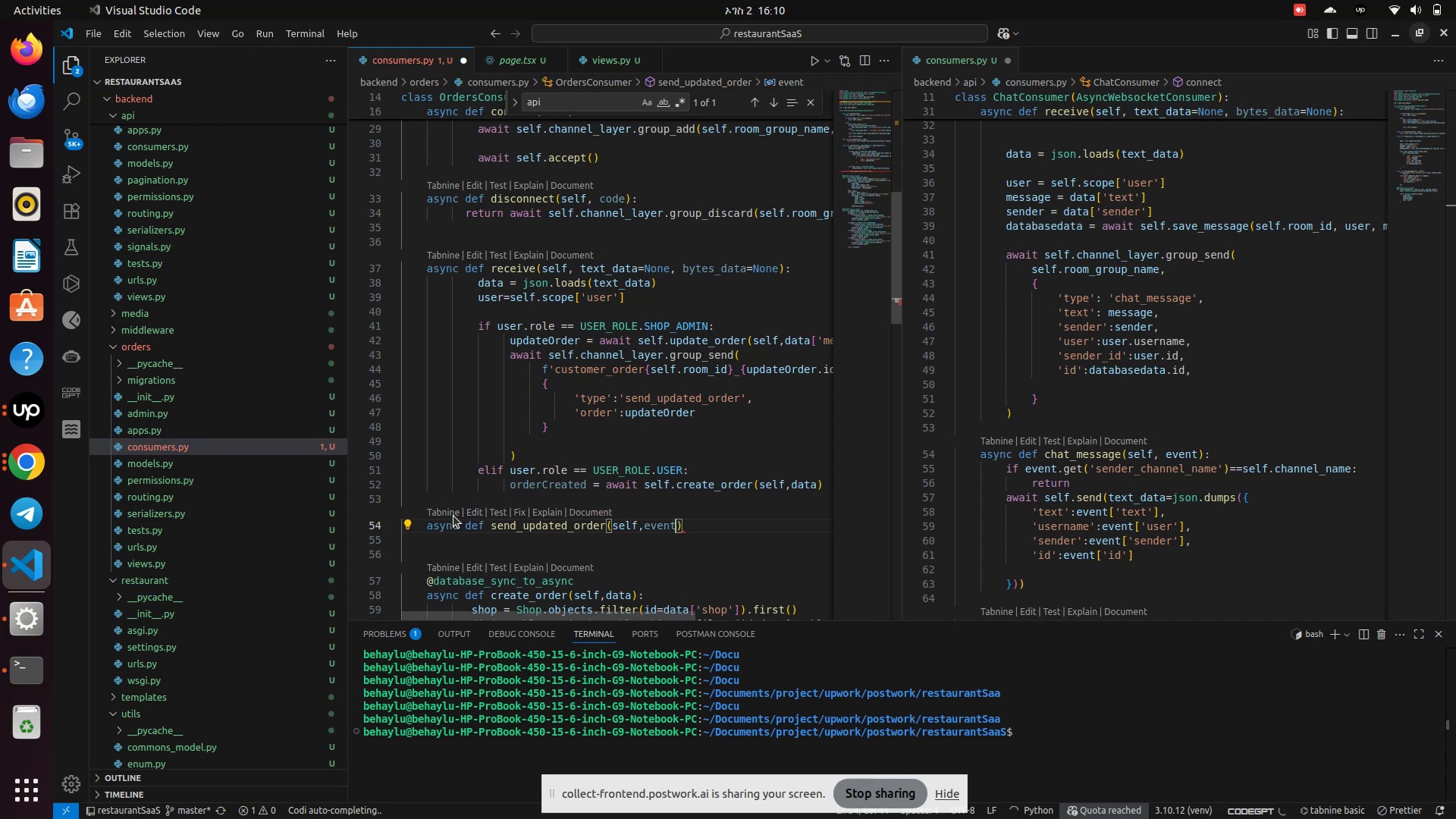 
key(ArrowRight)
 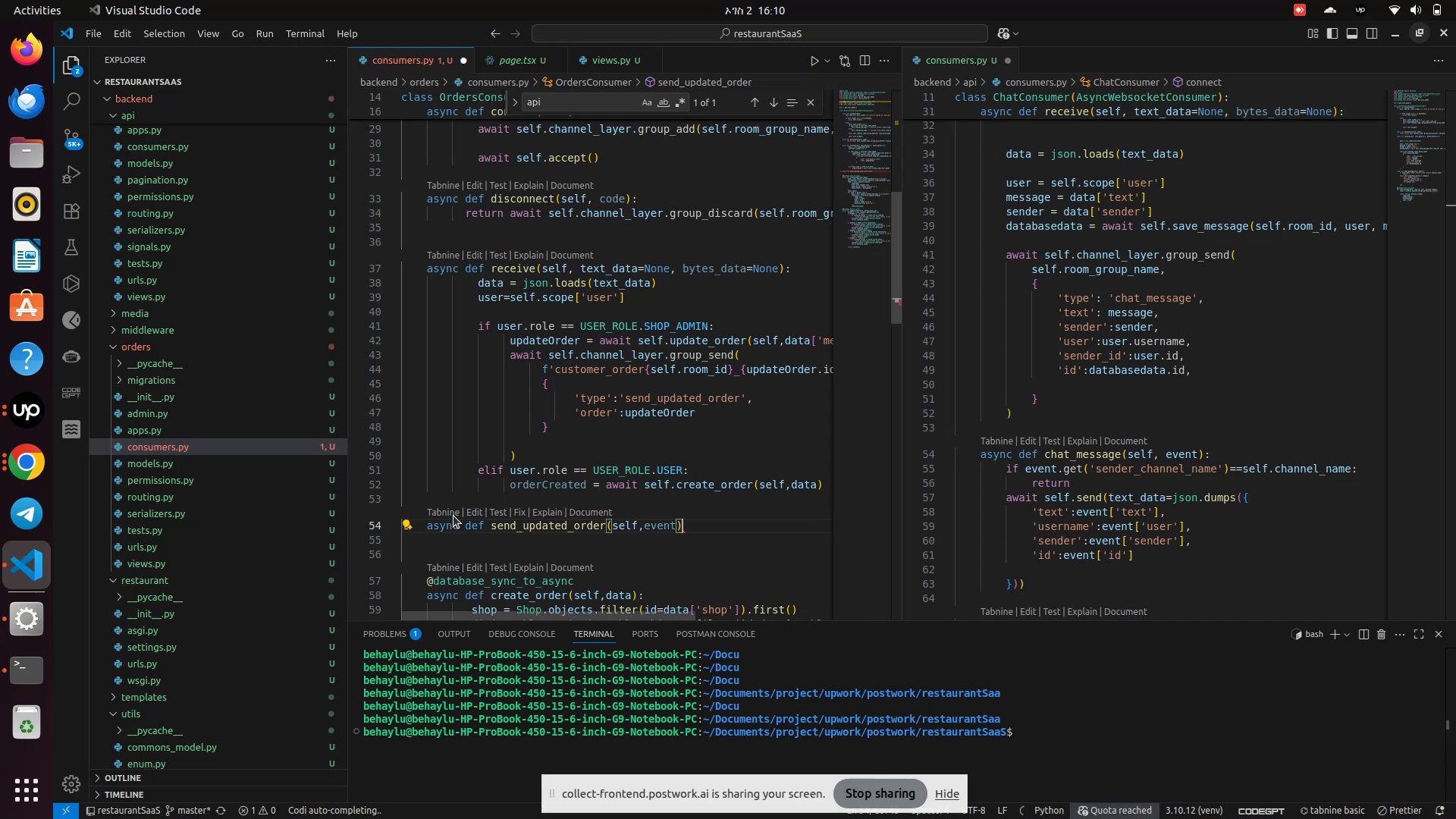 
key(Shift+Semicolon)
 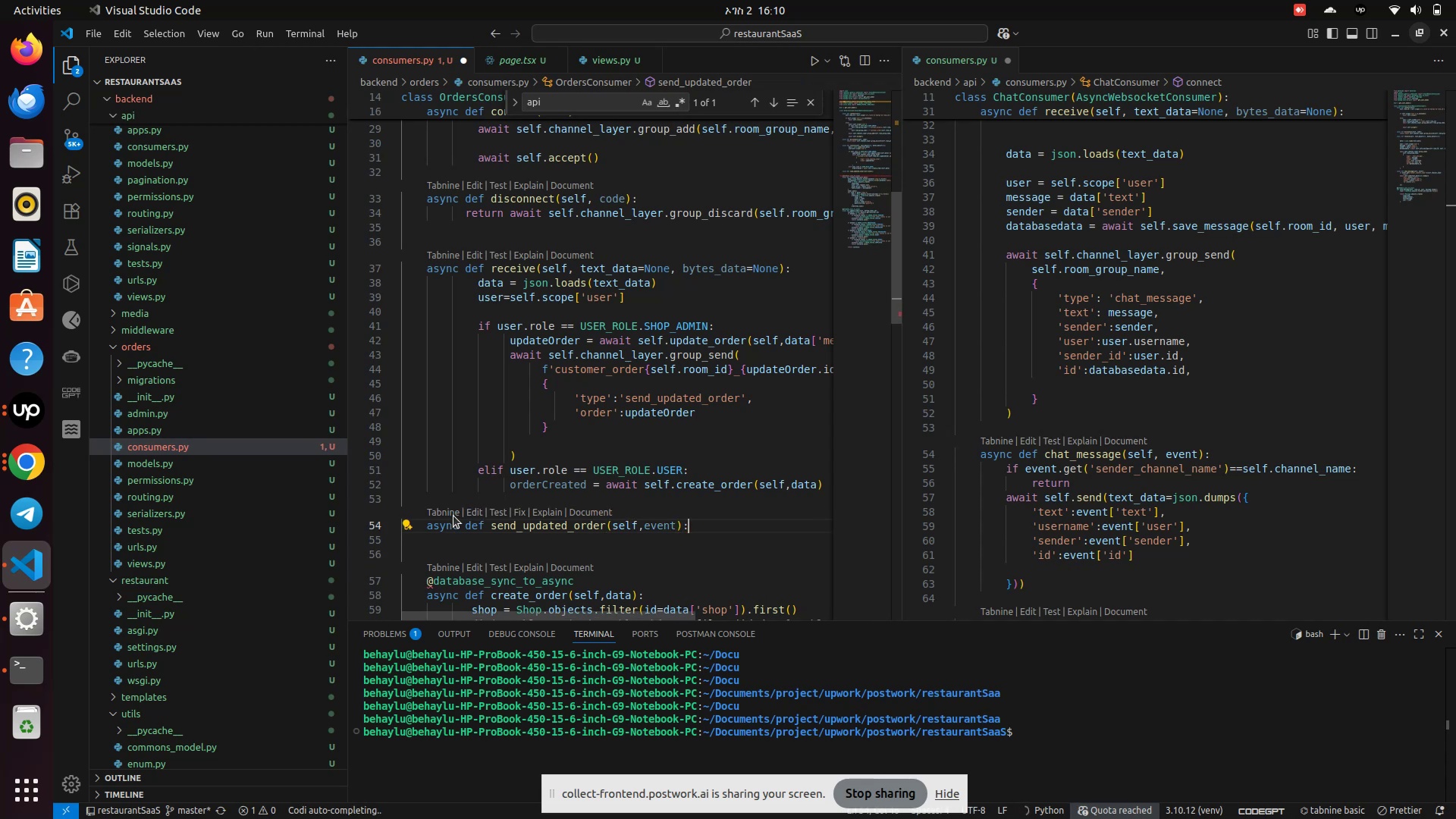 
key(Enter)
 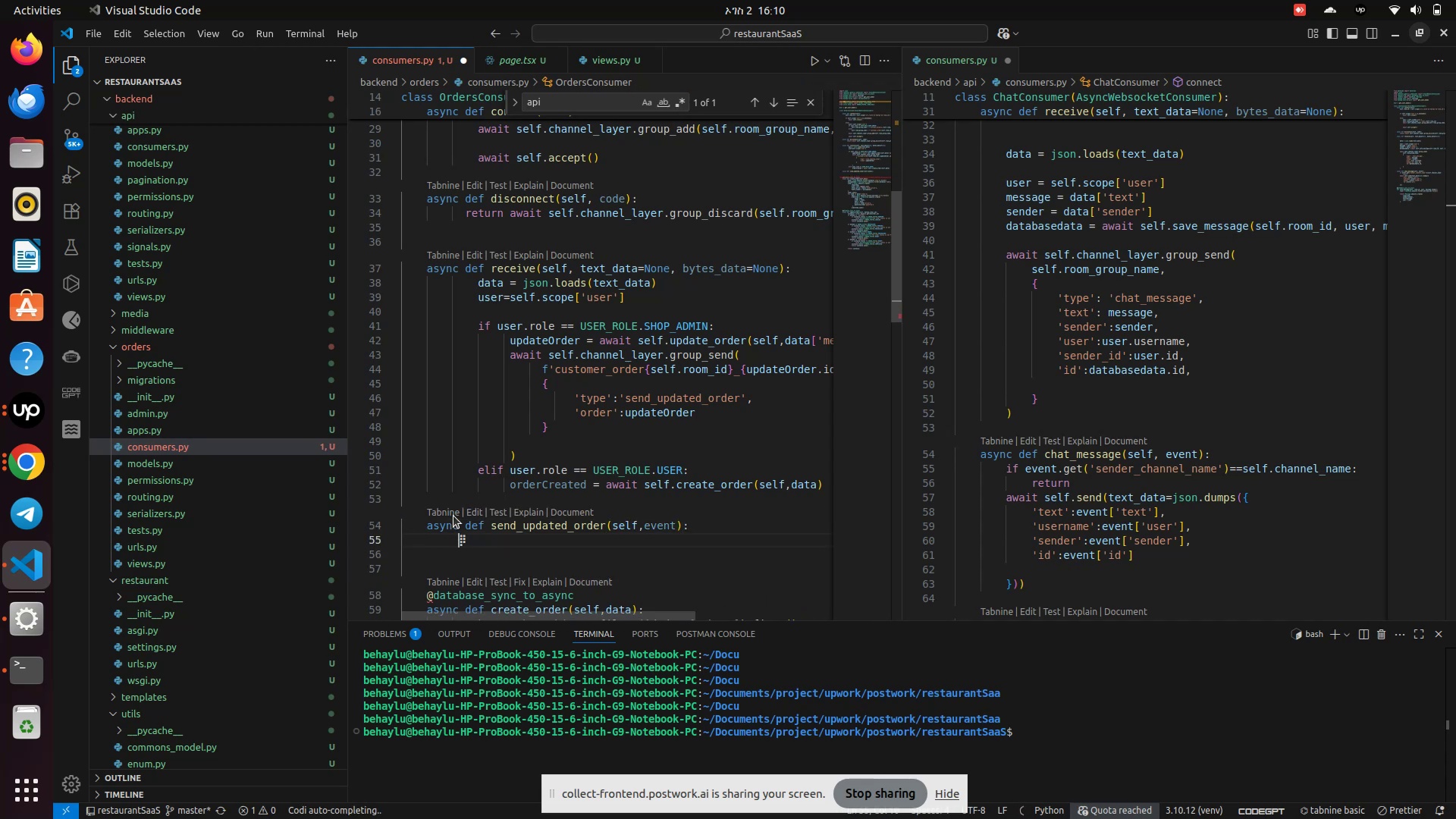 
type(if )
 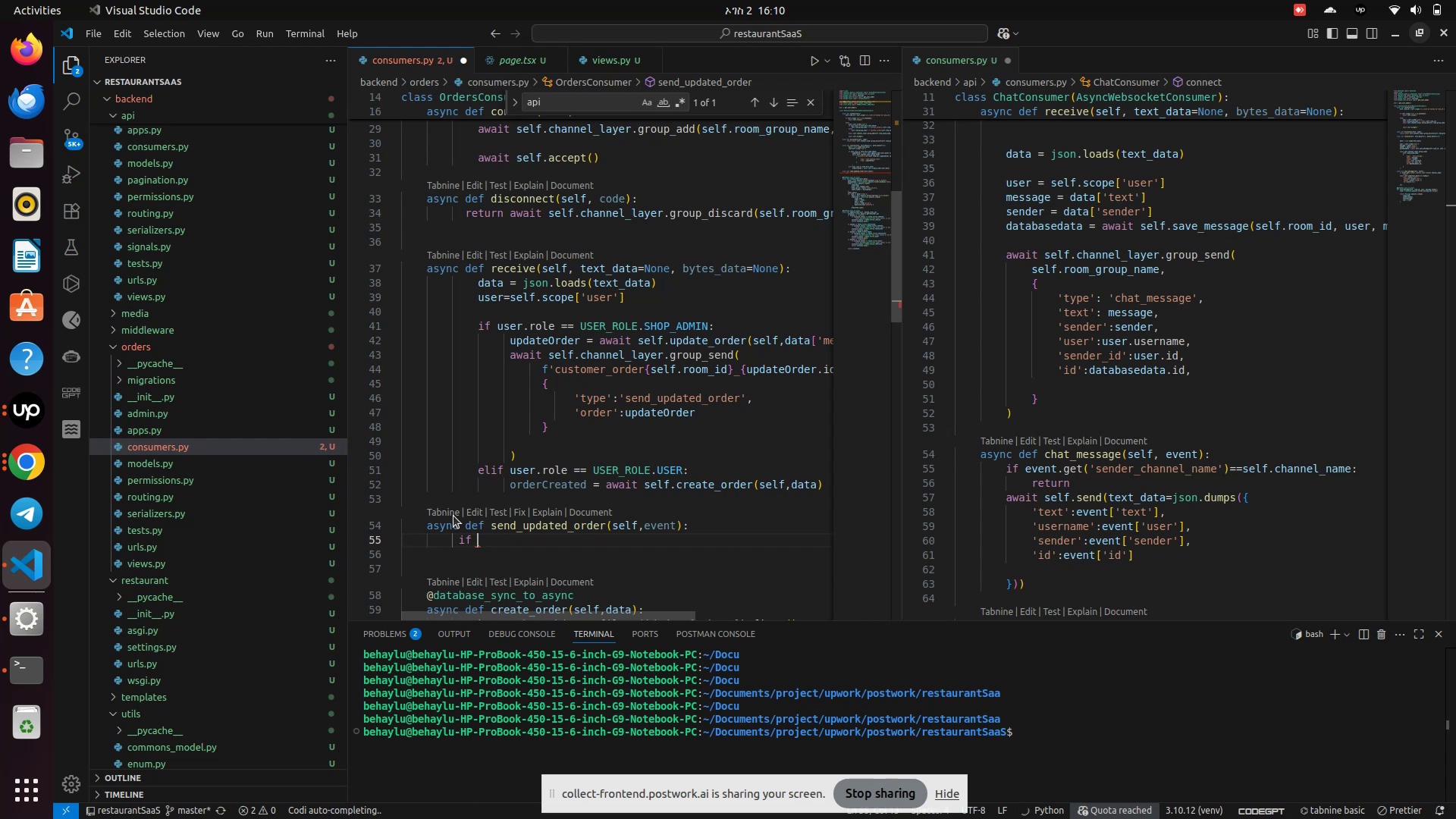 
key(Backspace)
type( event)
 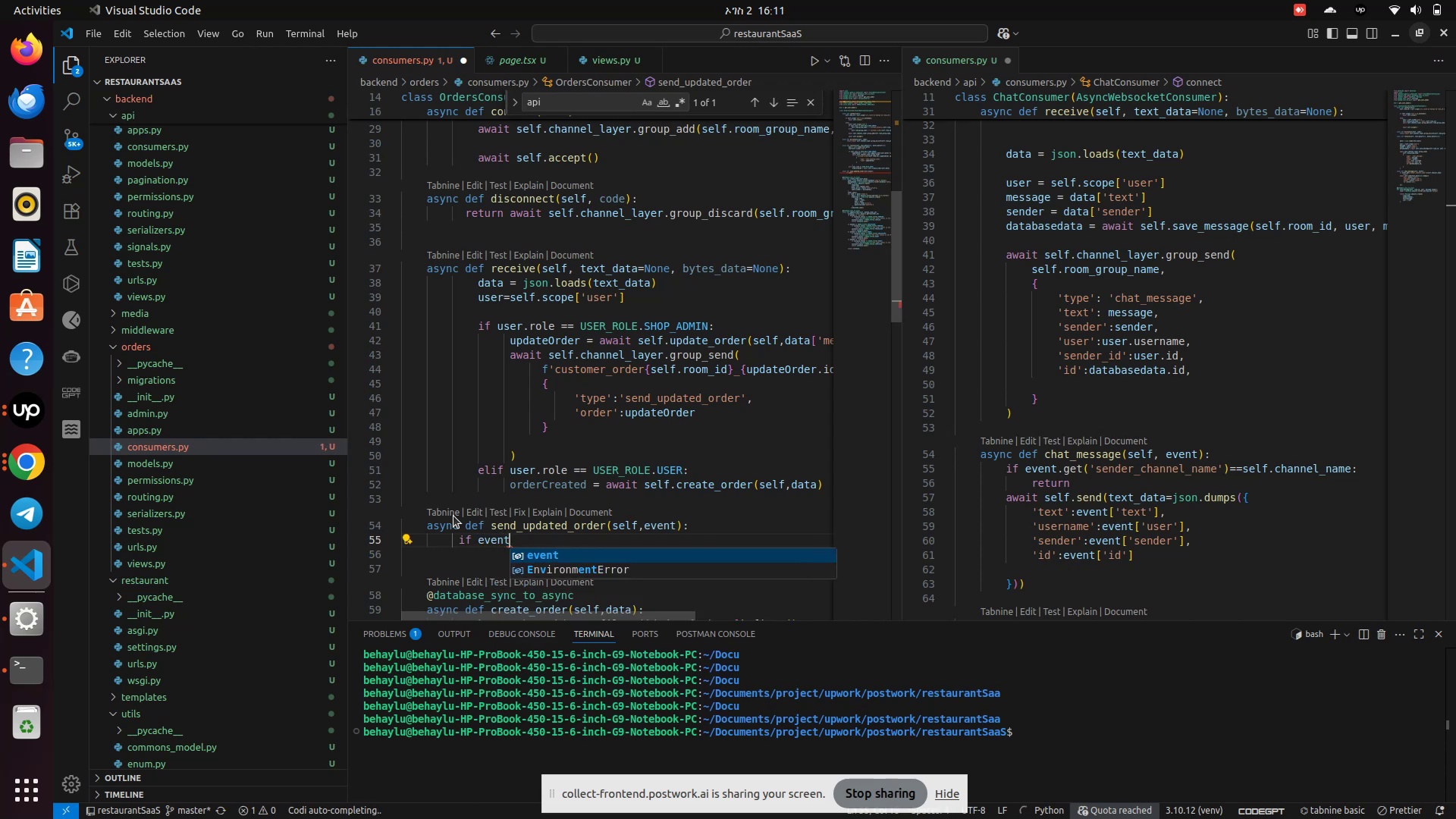 
key(Enter)
 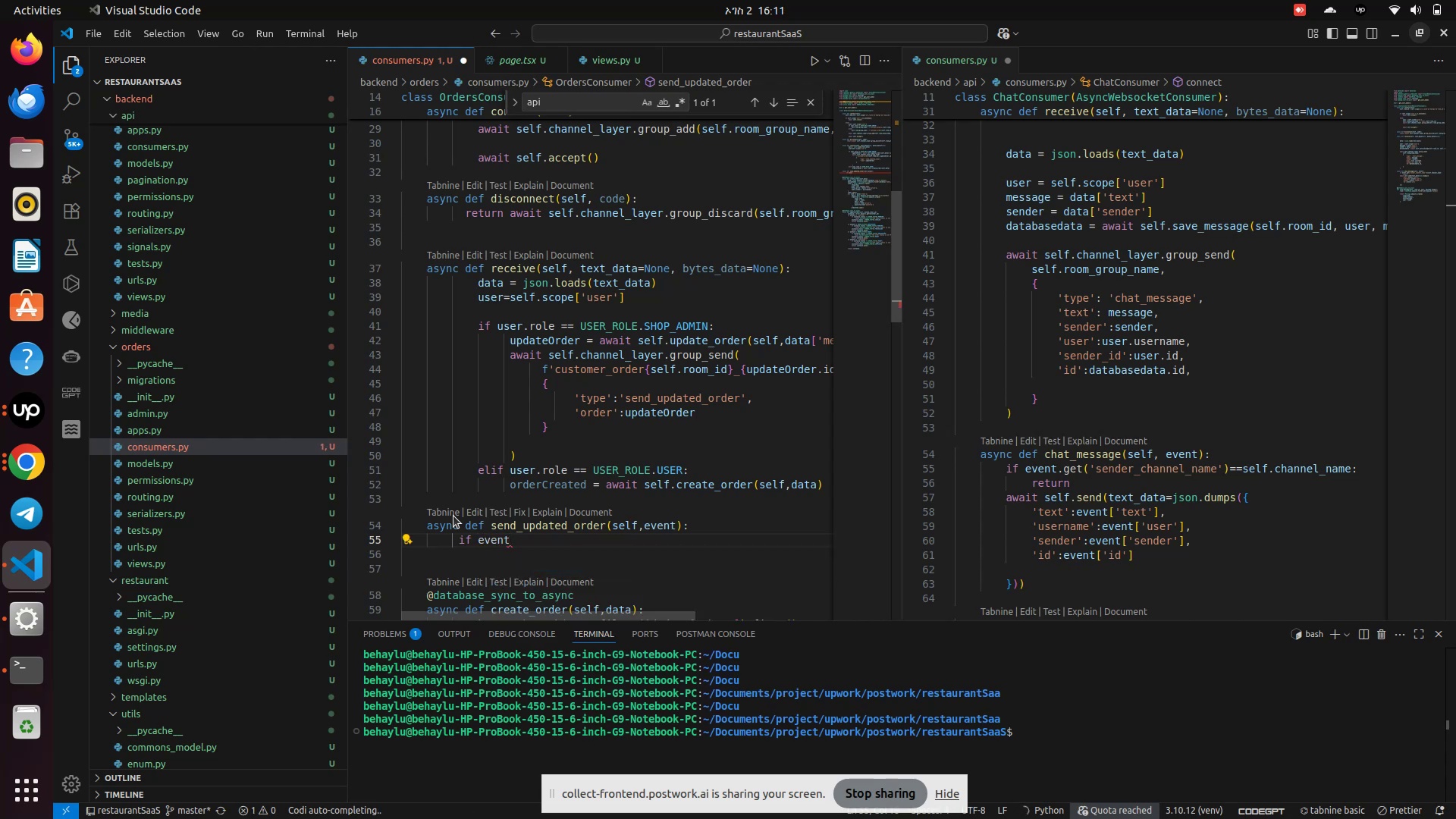 
type(.get)
 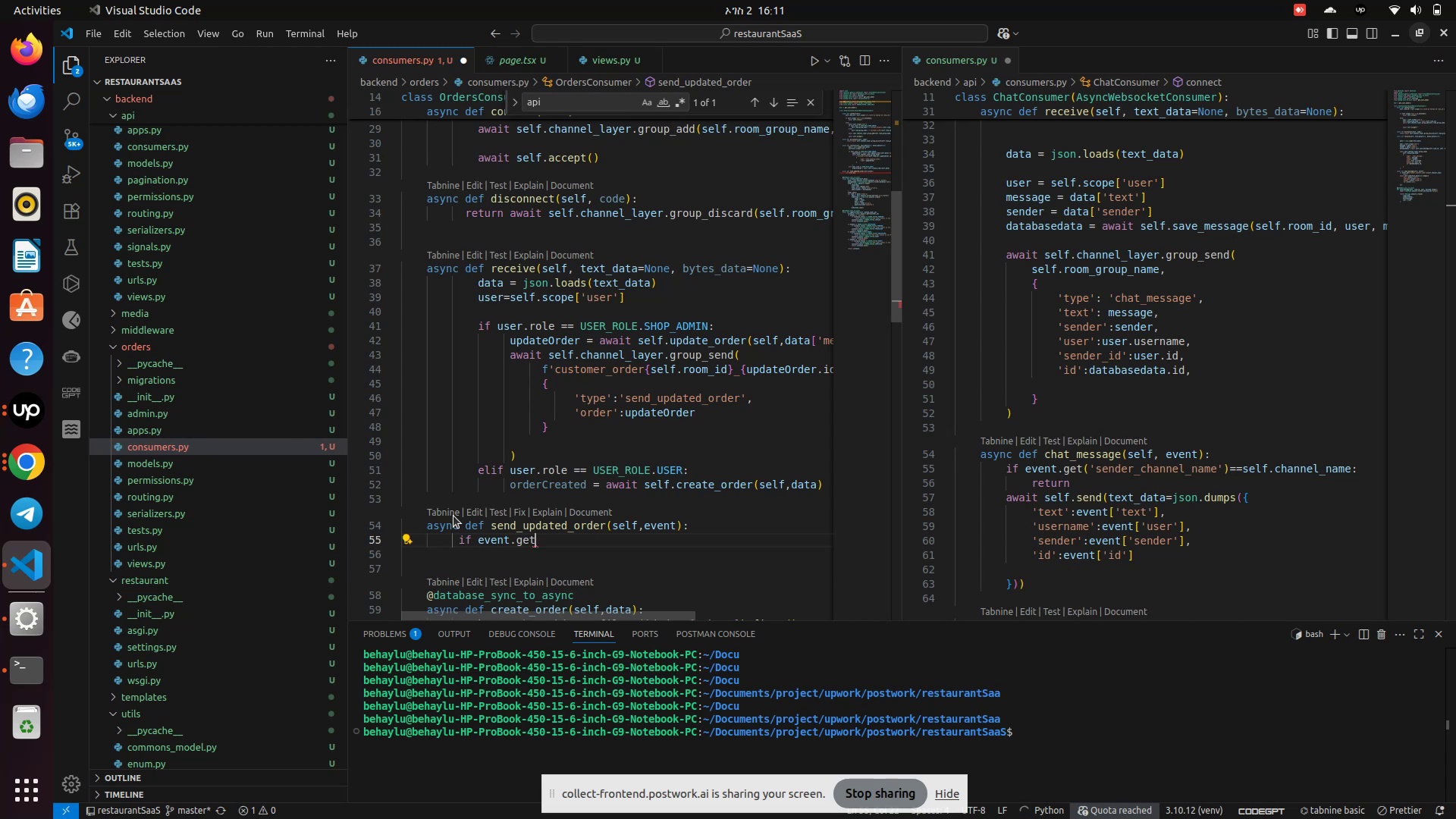 
wait(11.3)
 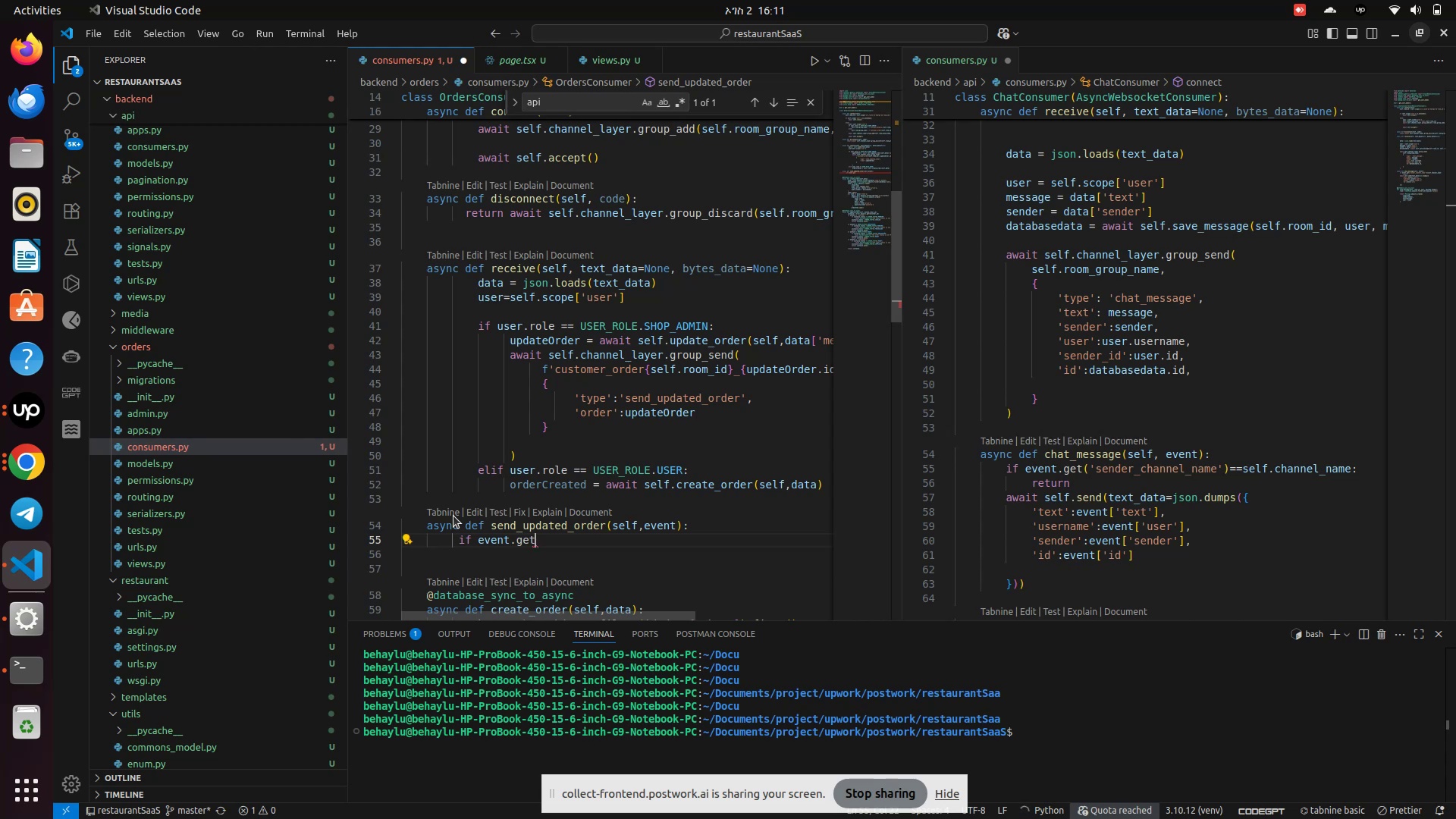 
type(('sender_channel_name)
 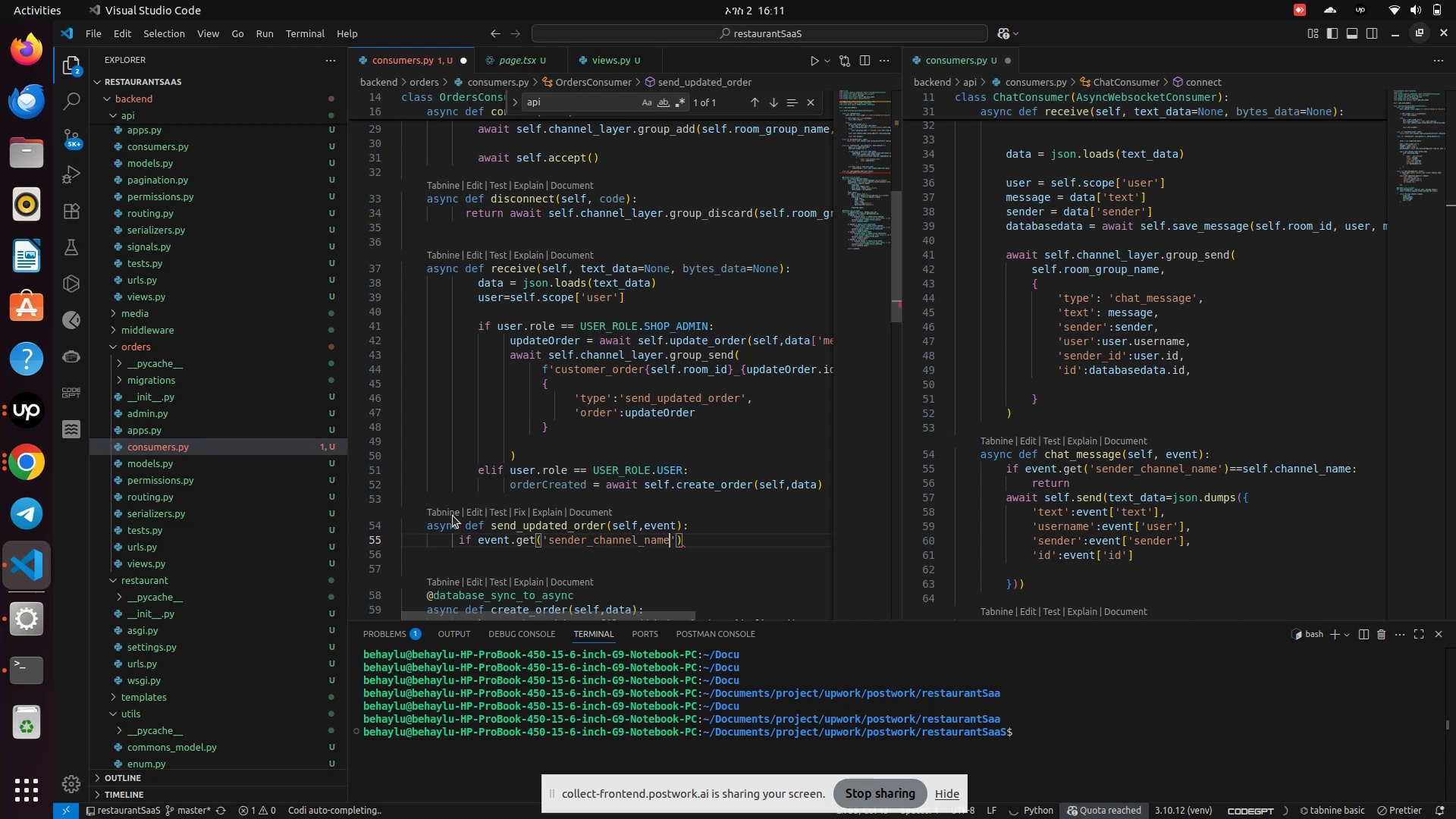 
key(ArrowRight)
 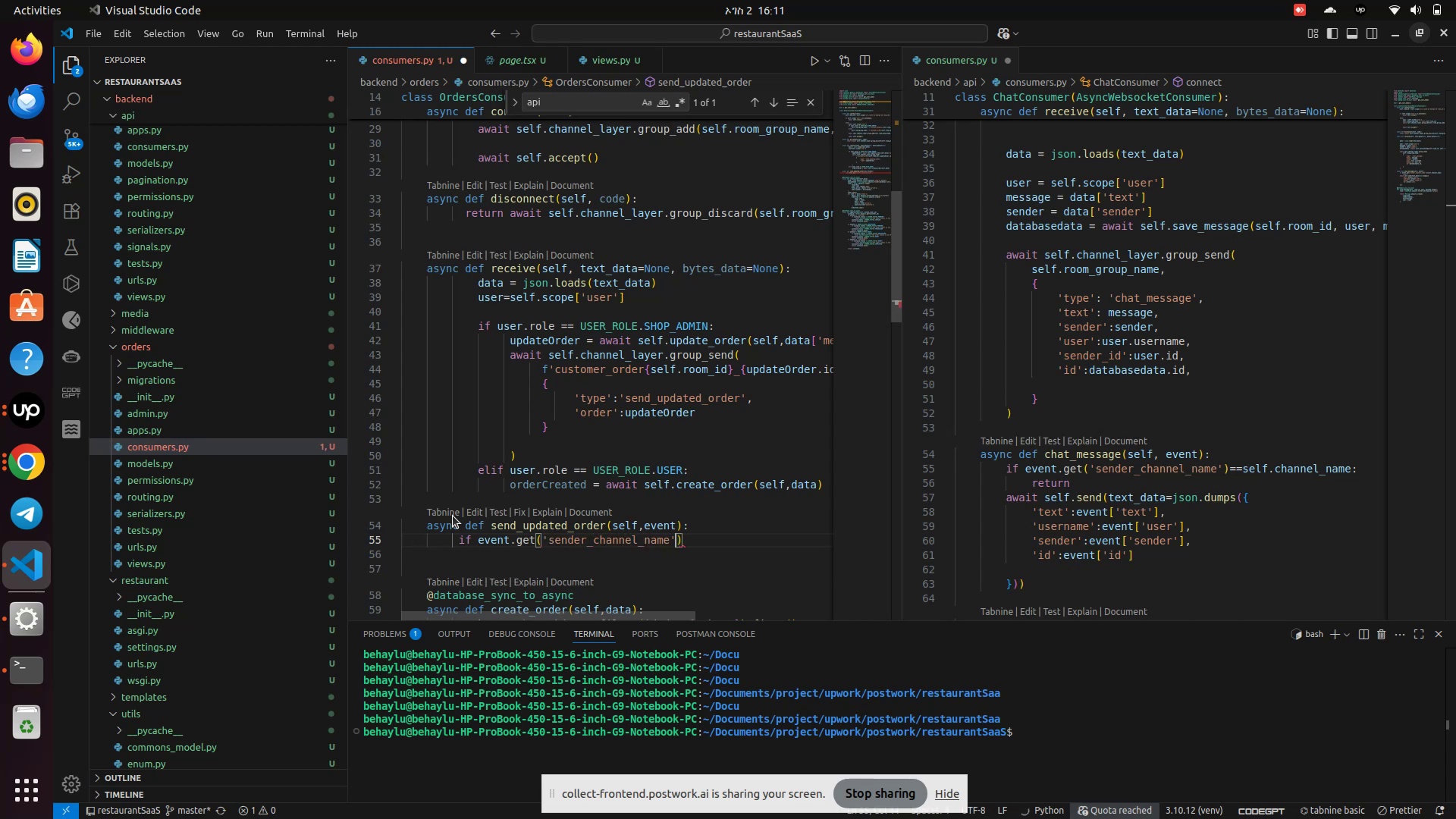 
key(ArrowRight)
 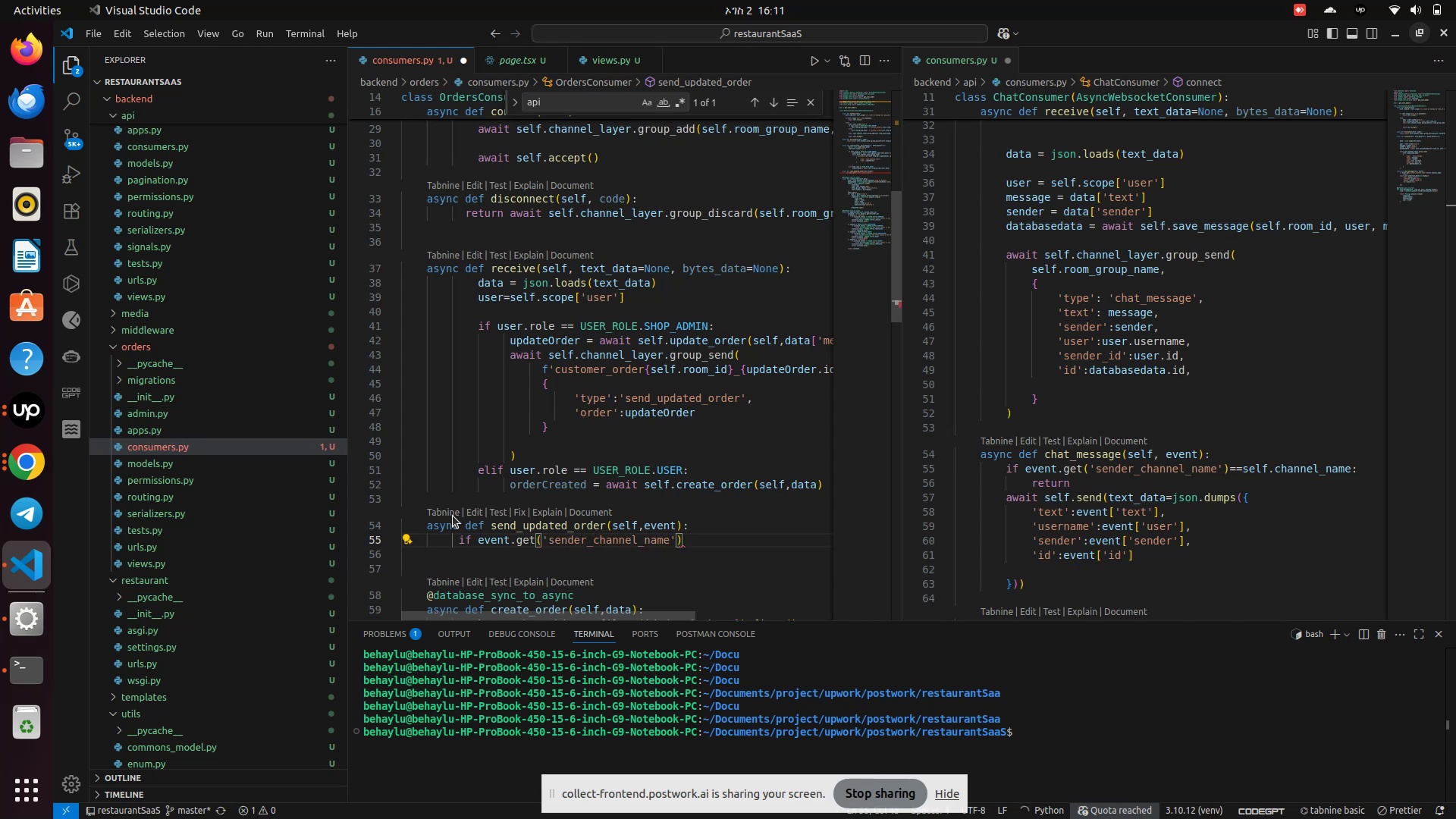 
type(==self.cha)
 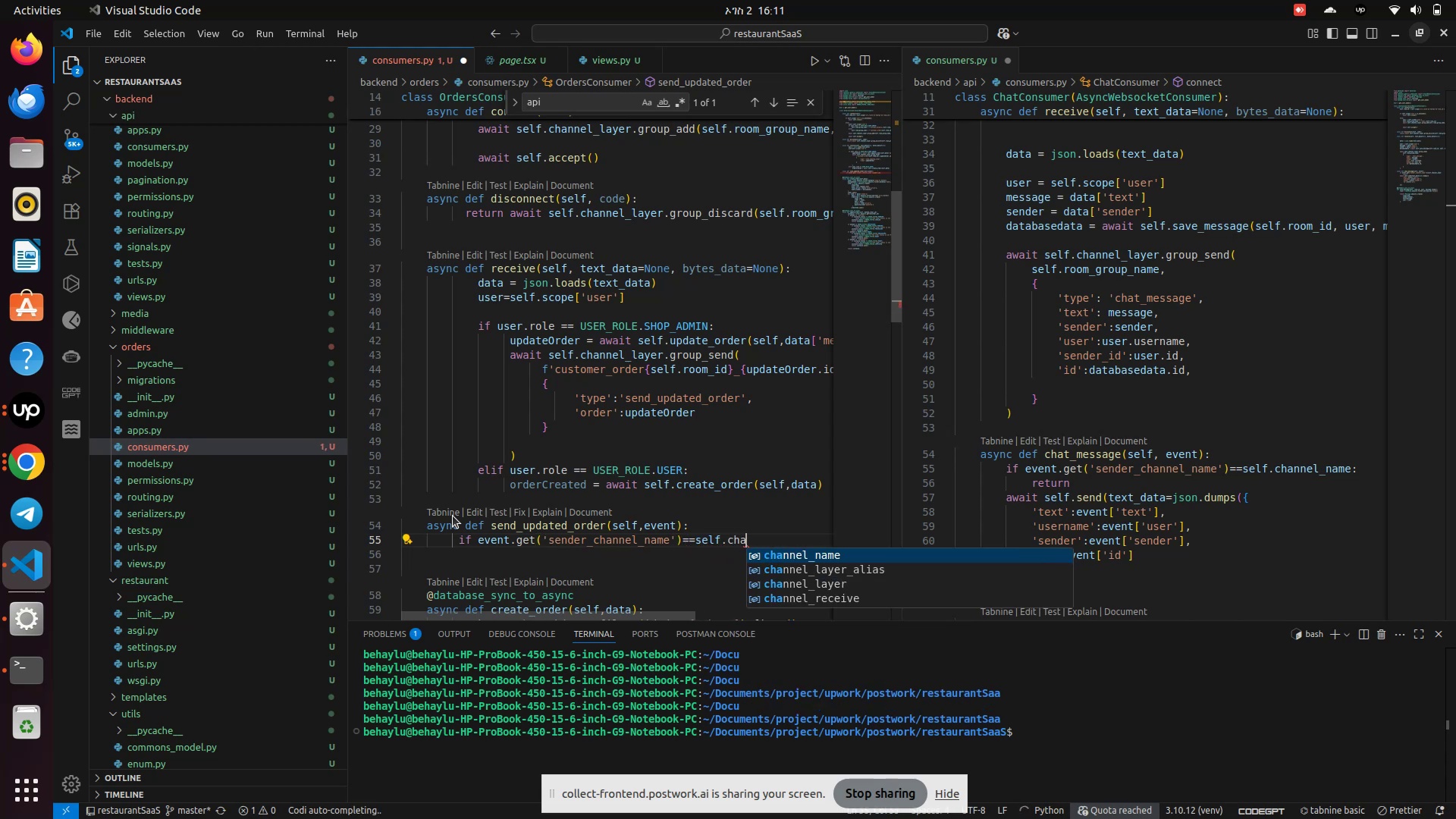 
key(Enter)
 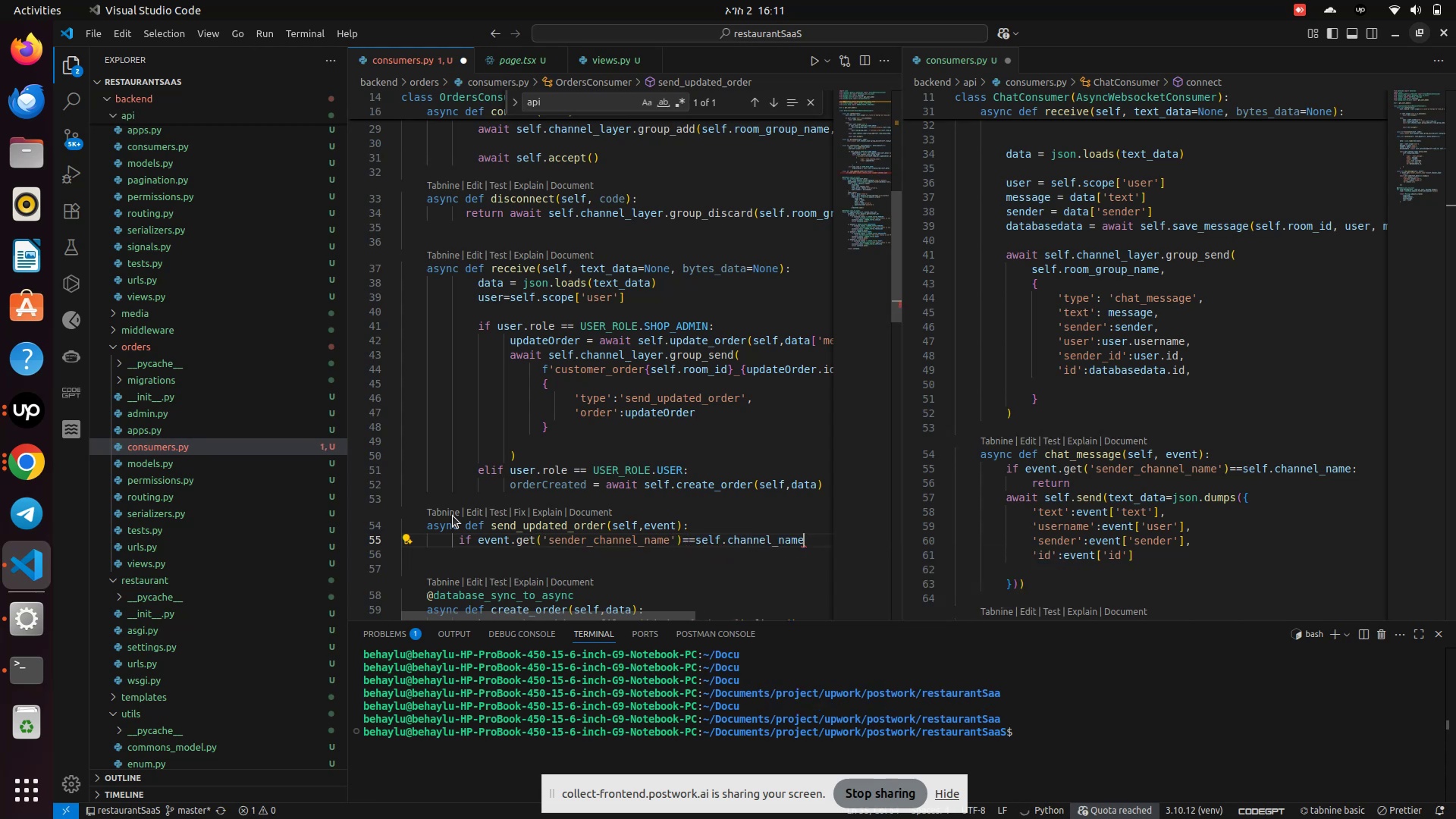 
key(Shift+Semicolon)
 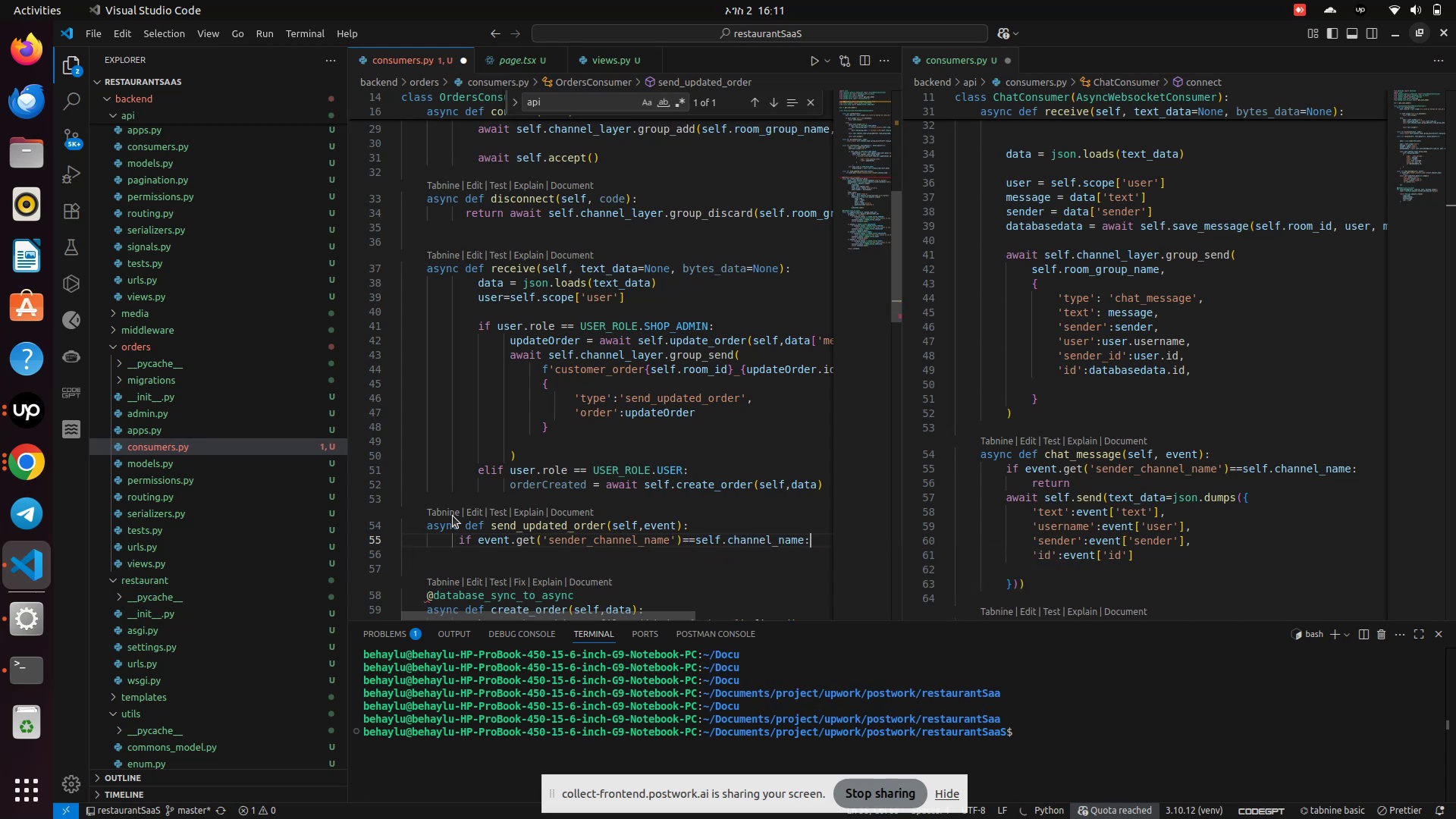 
key(Enter)
 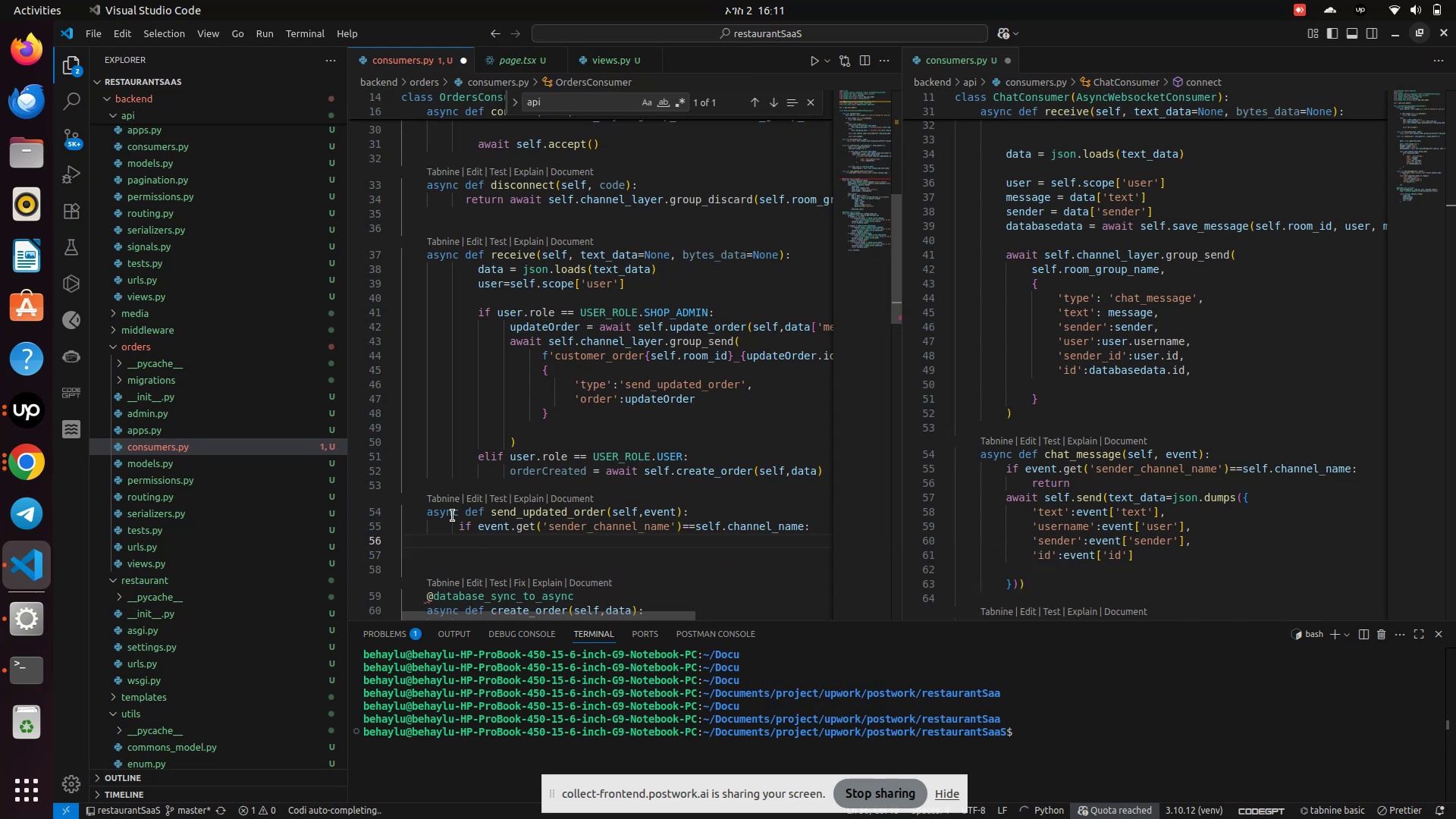 
type(ret)
 